 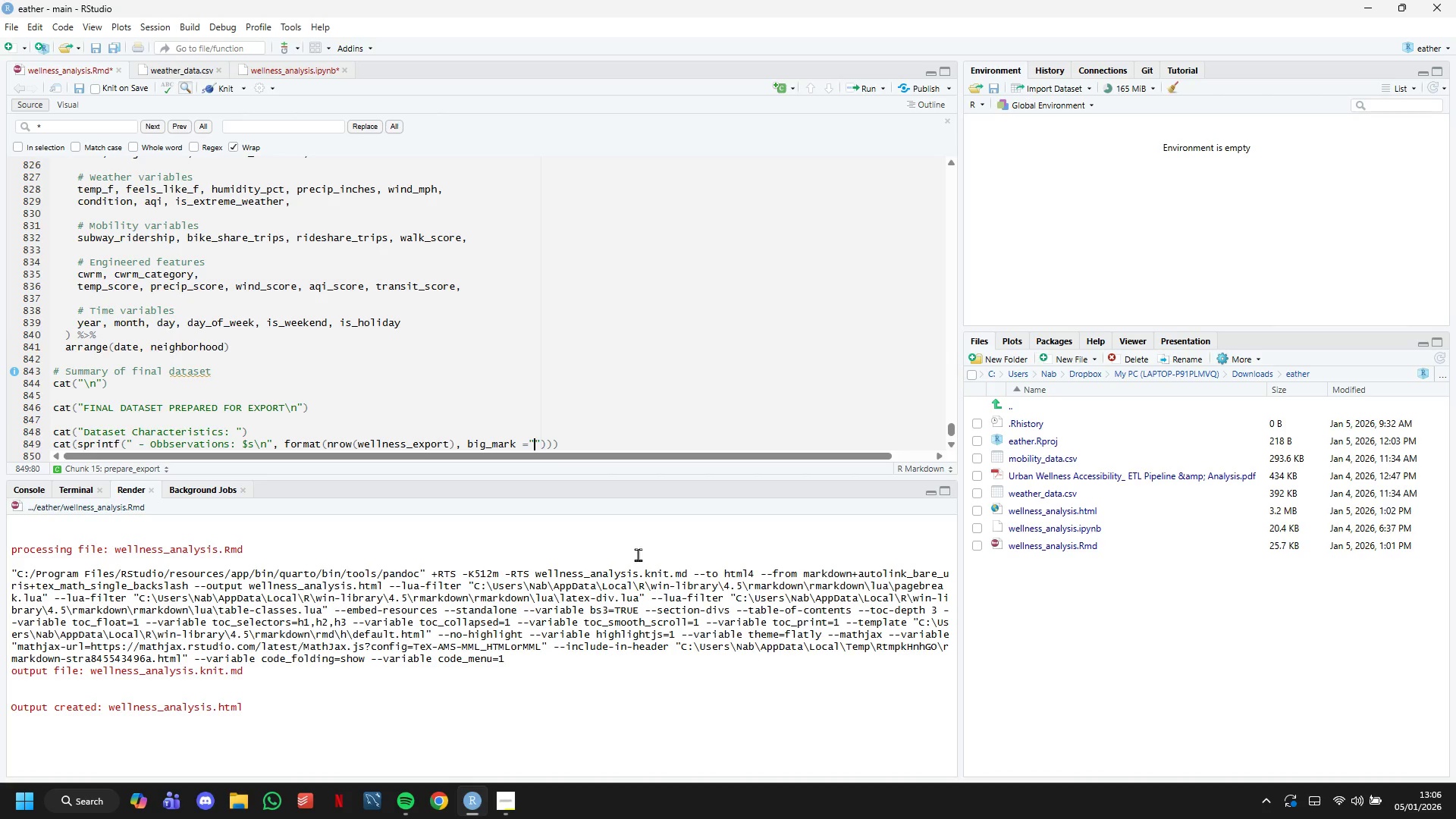 
key(Comma)
 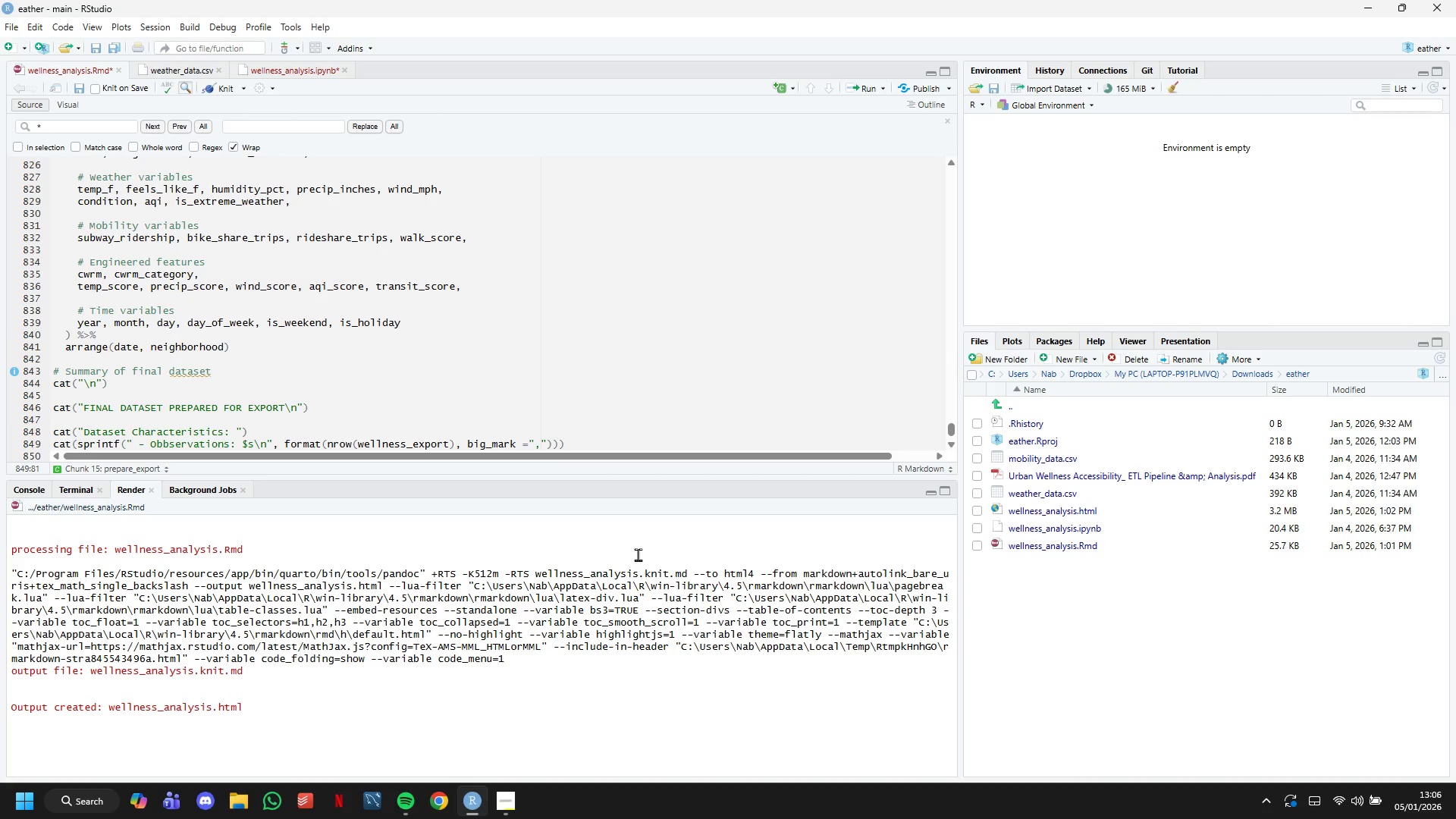 
key(ArrowRight)
 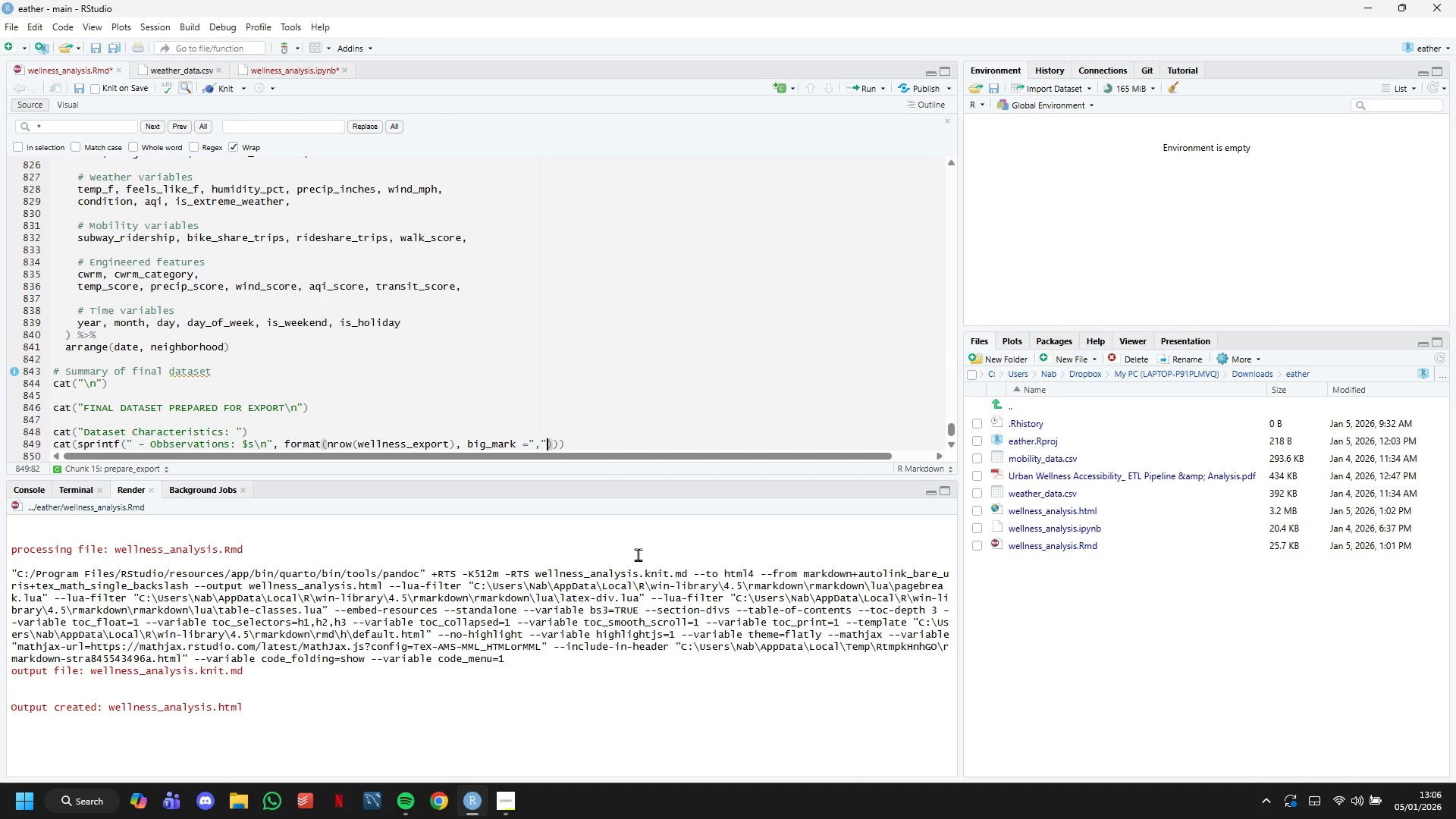 
key(ArrowRight)
 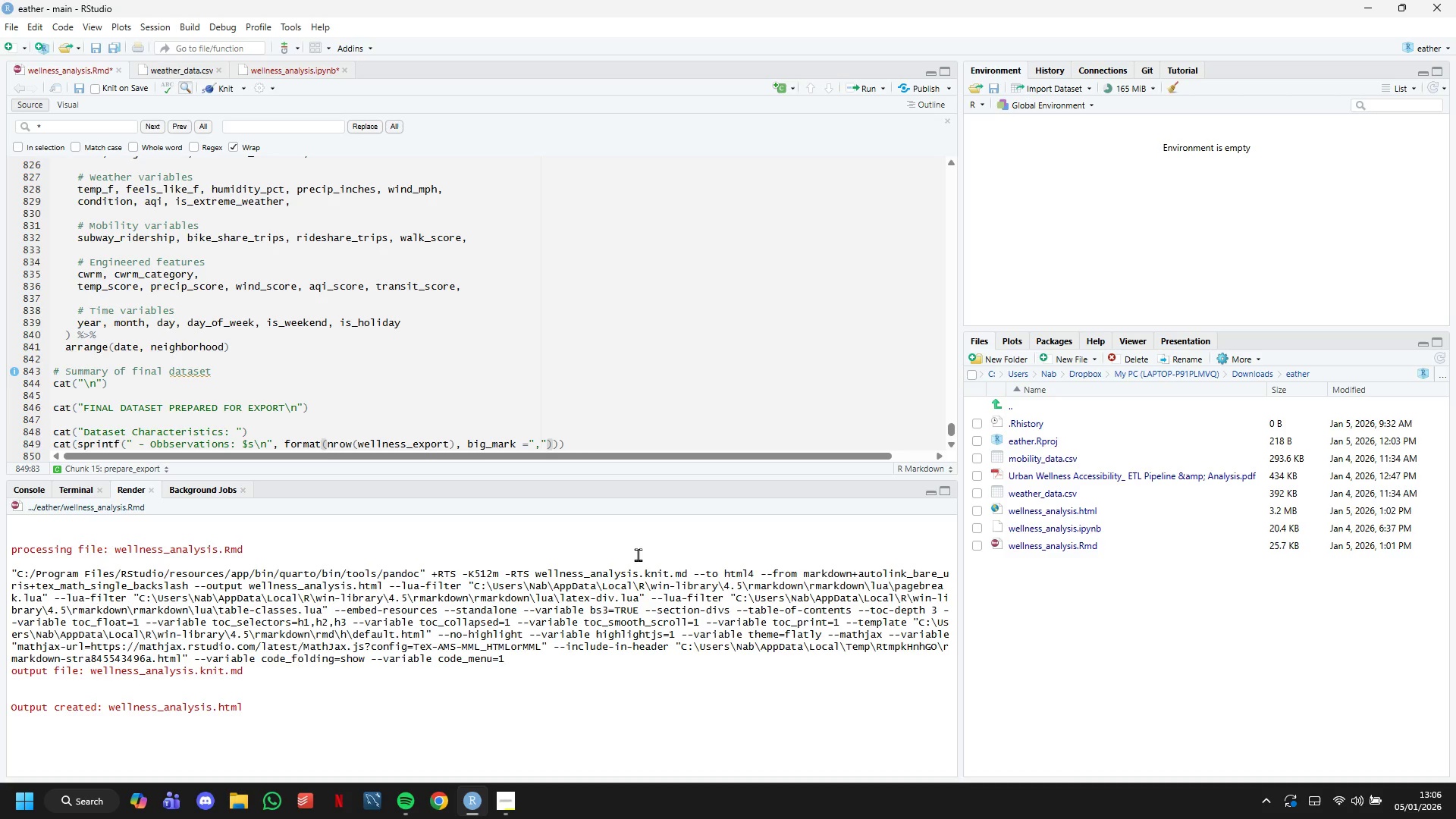 
key(ArrowRight)
 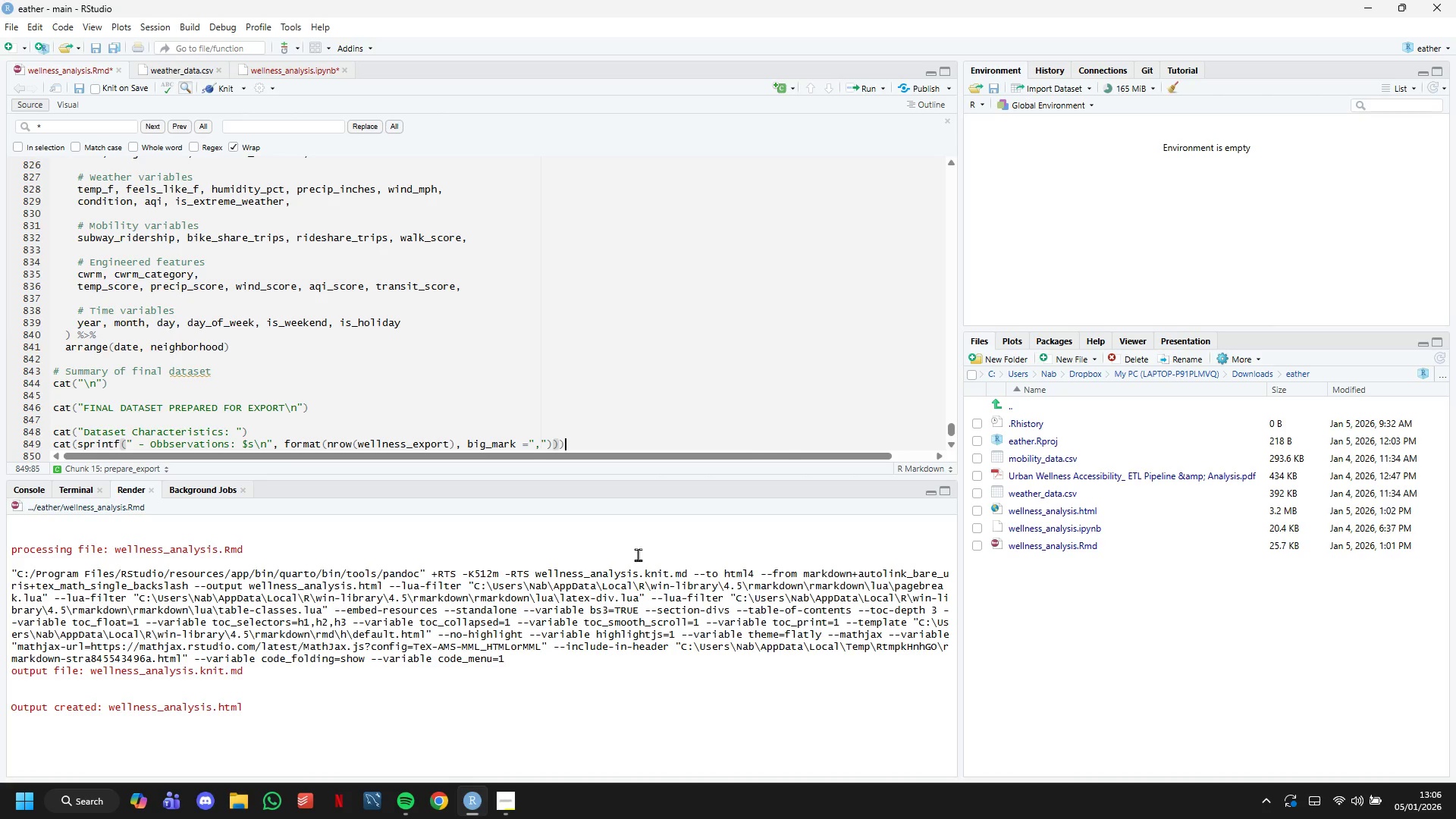 
key(ArrowRight)
 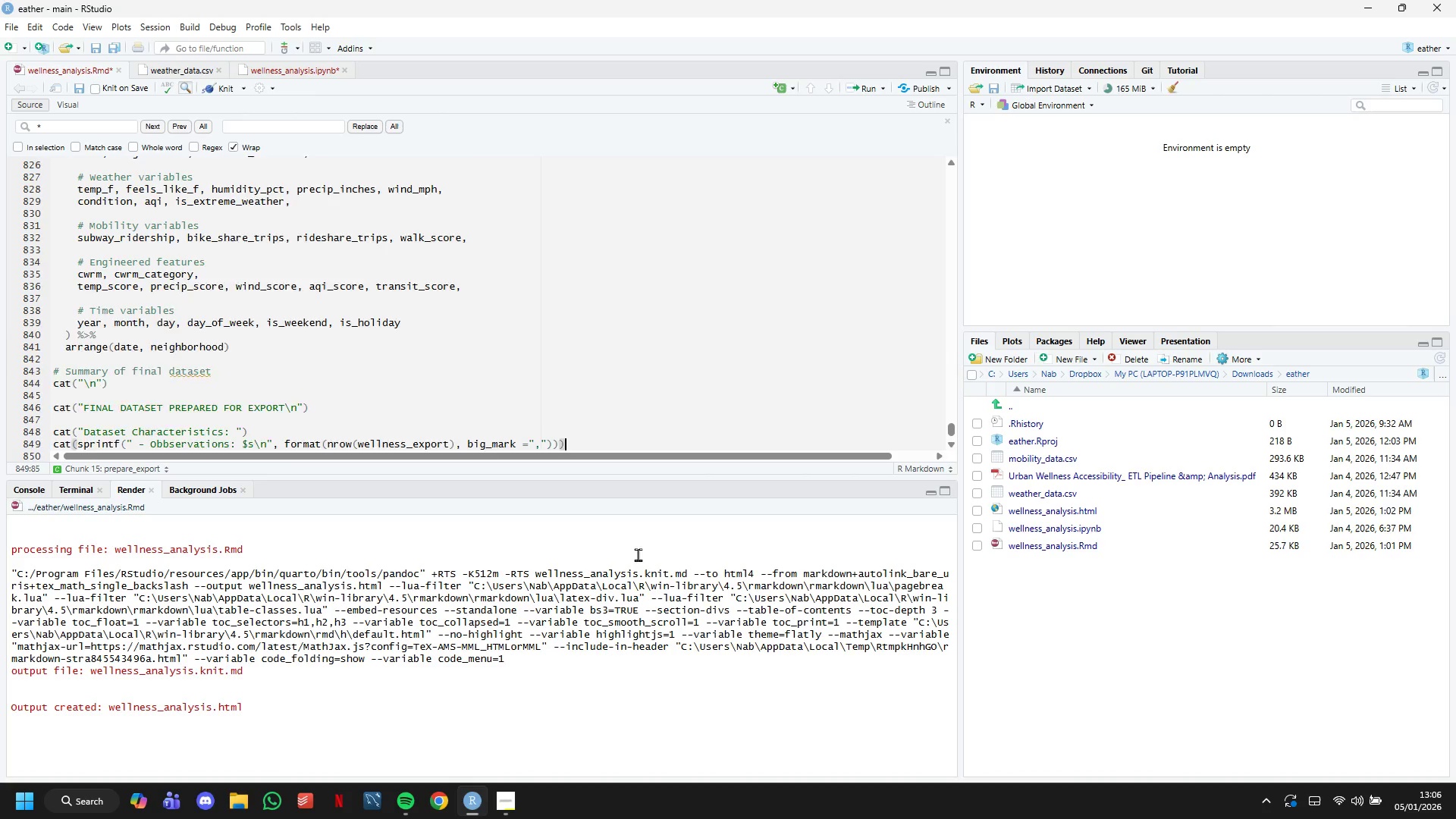 
key(Enter)
 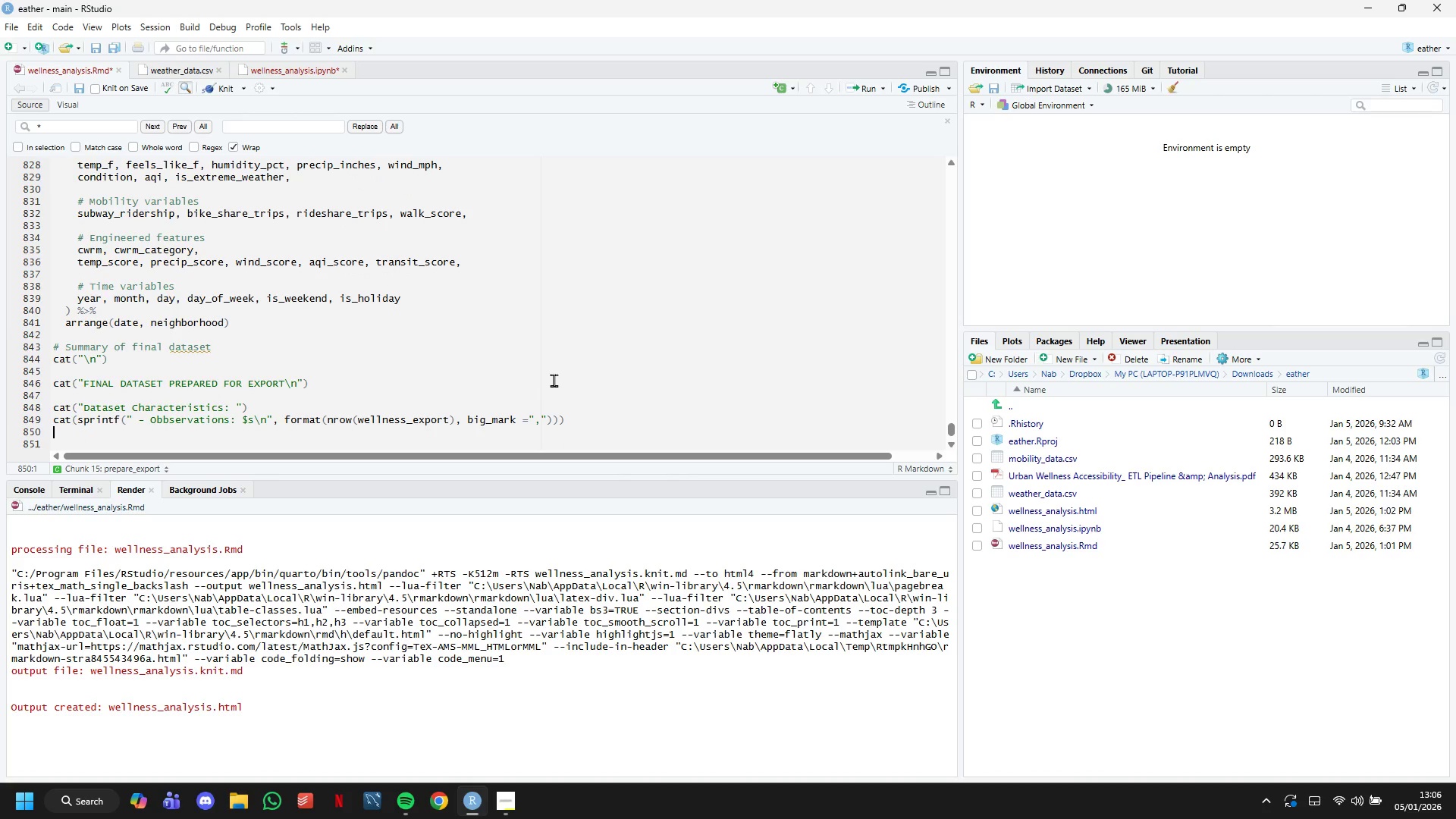 
wait(9.39)
 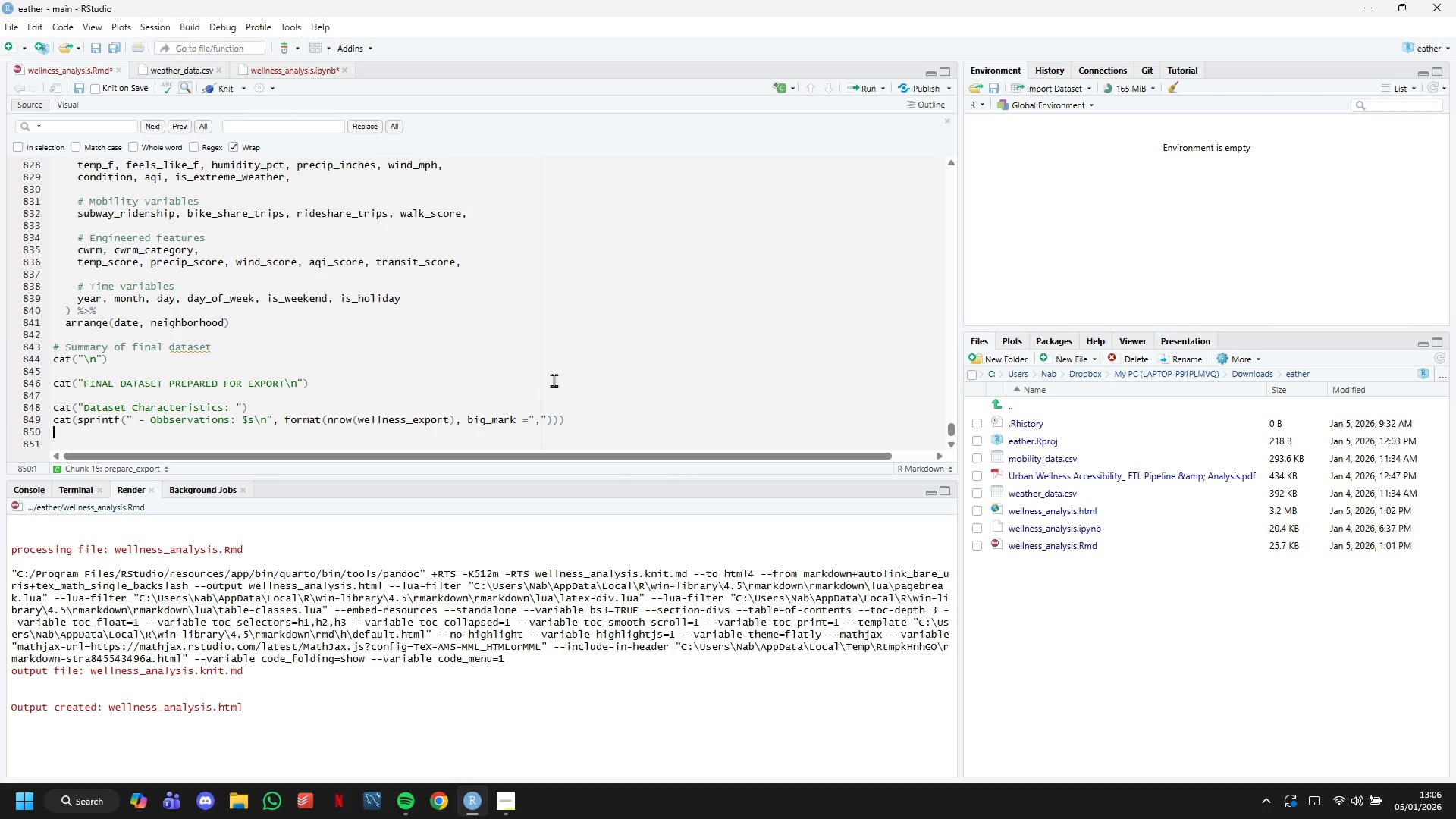 
key(Backquote)
 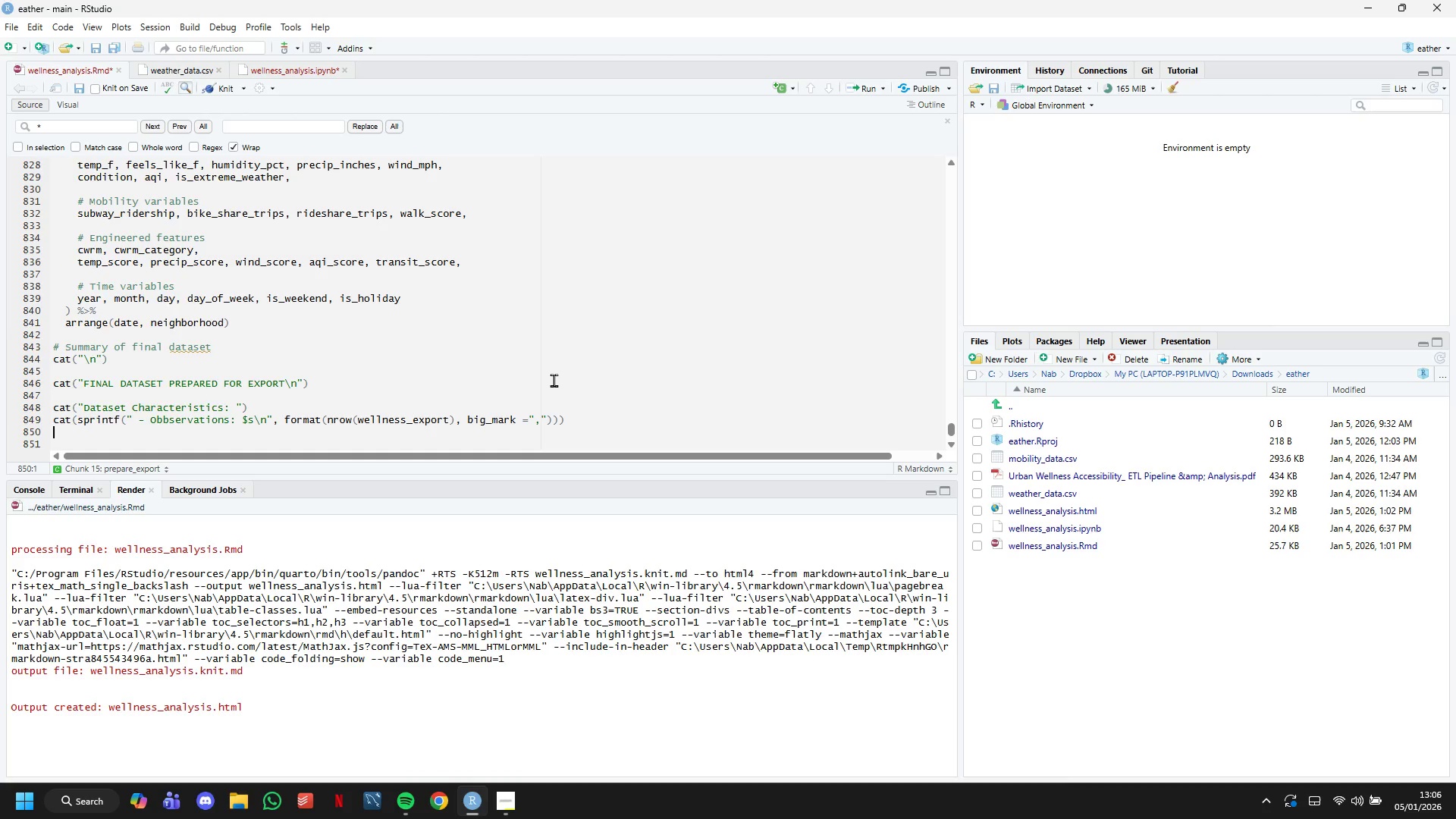 
key(Backquote)
 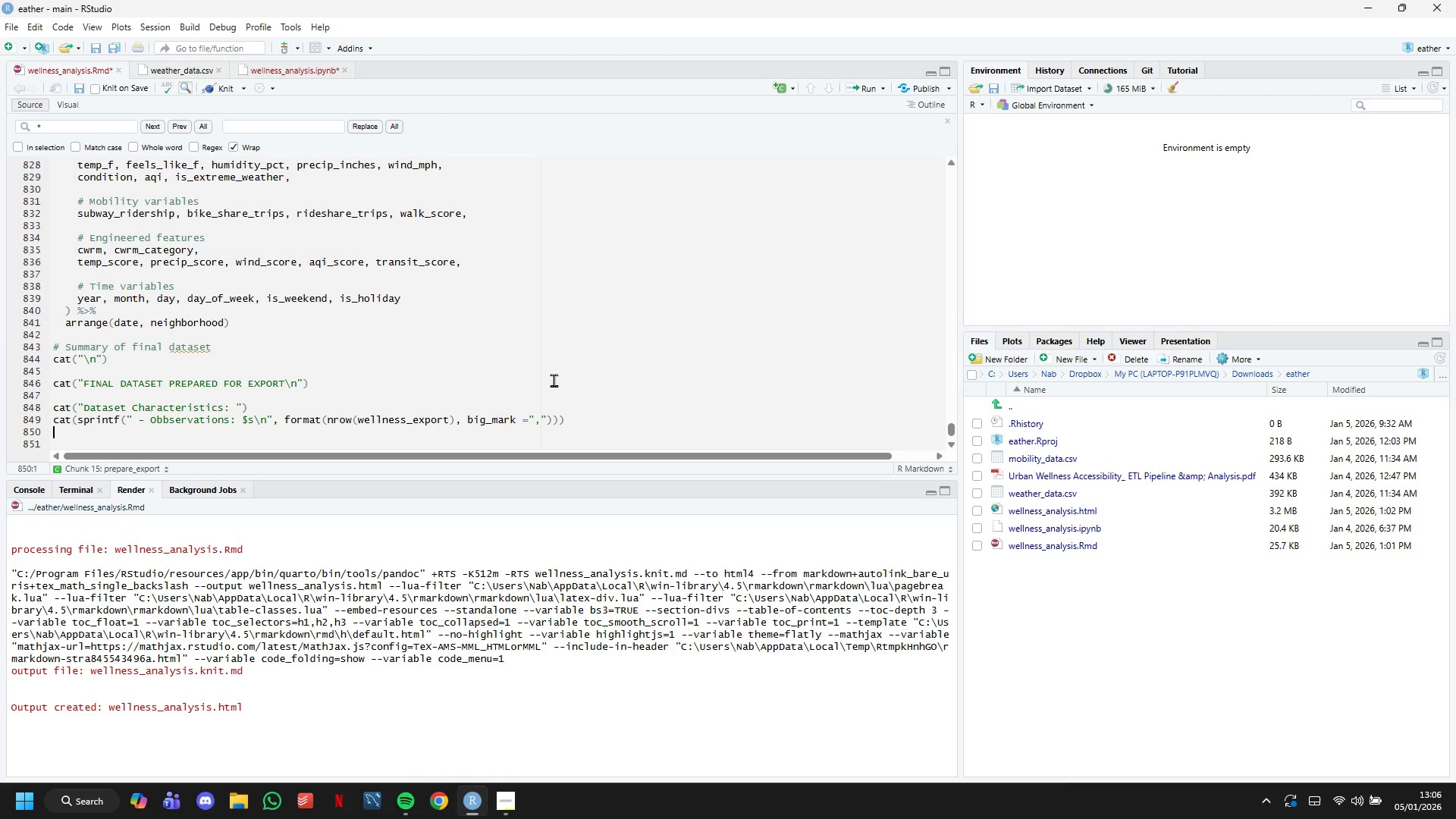 
key(Backquote)
 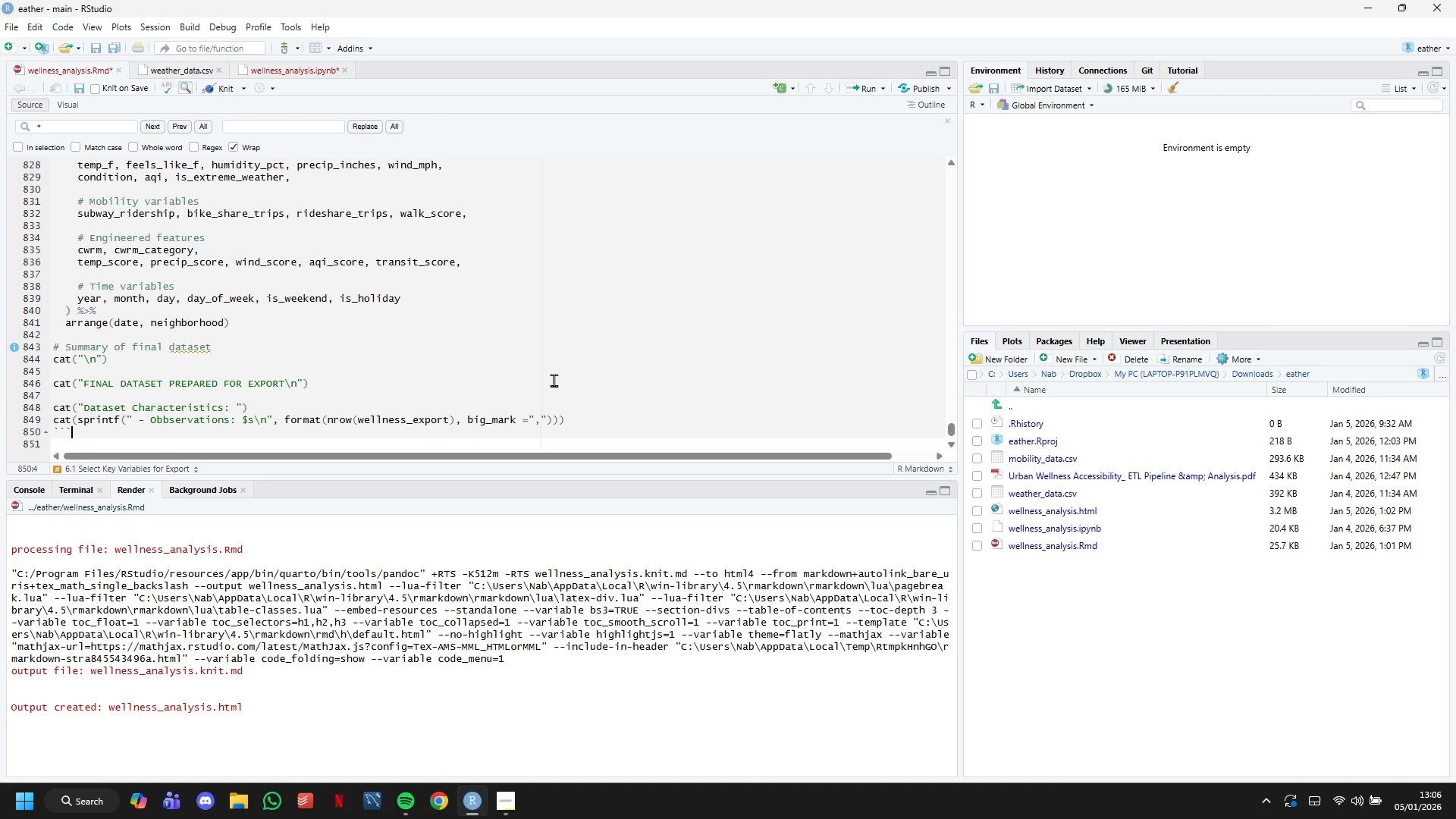 
key(ArrowLeft)
 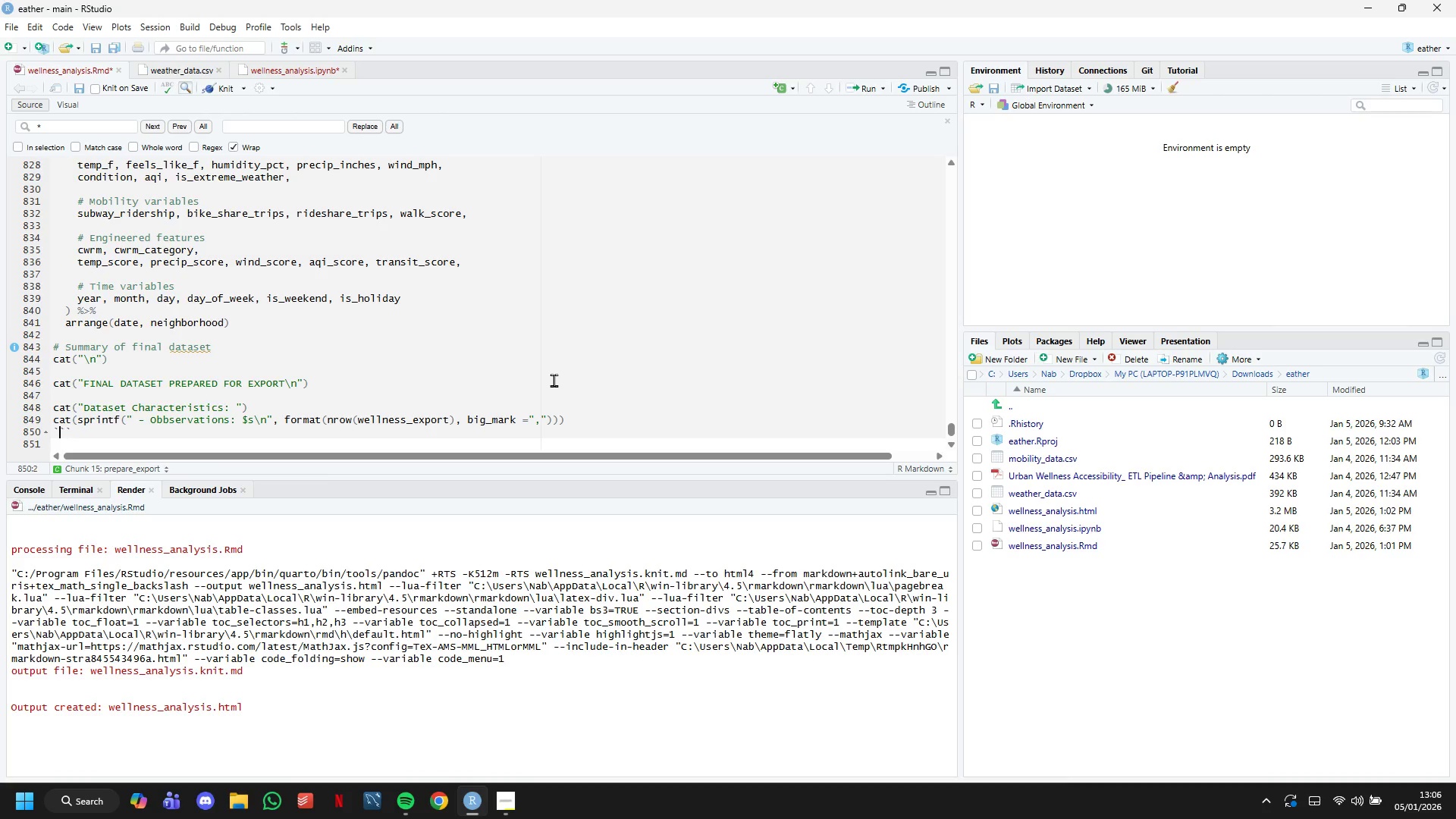 
key(ArrowLeft)
 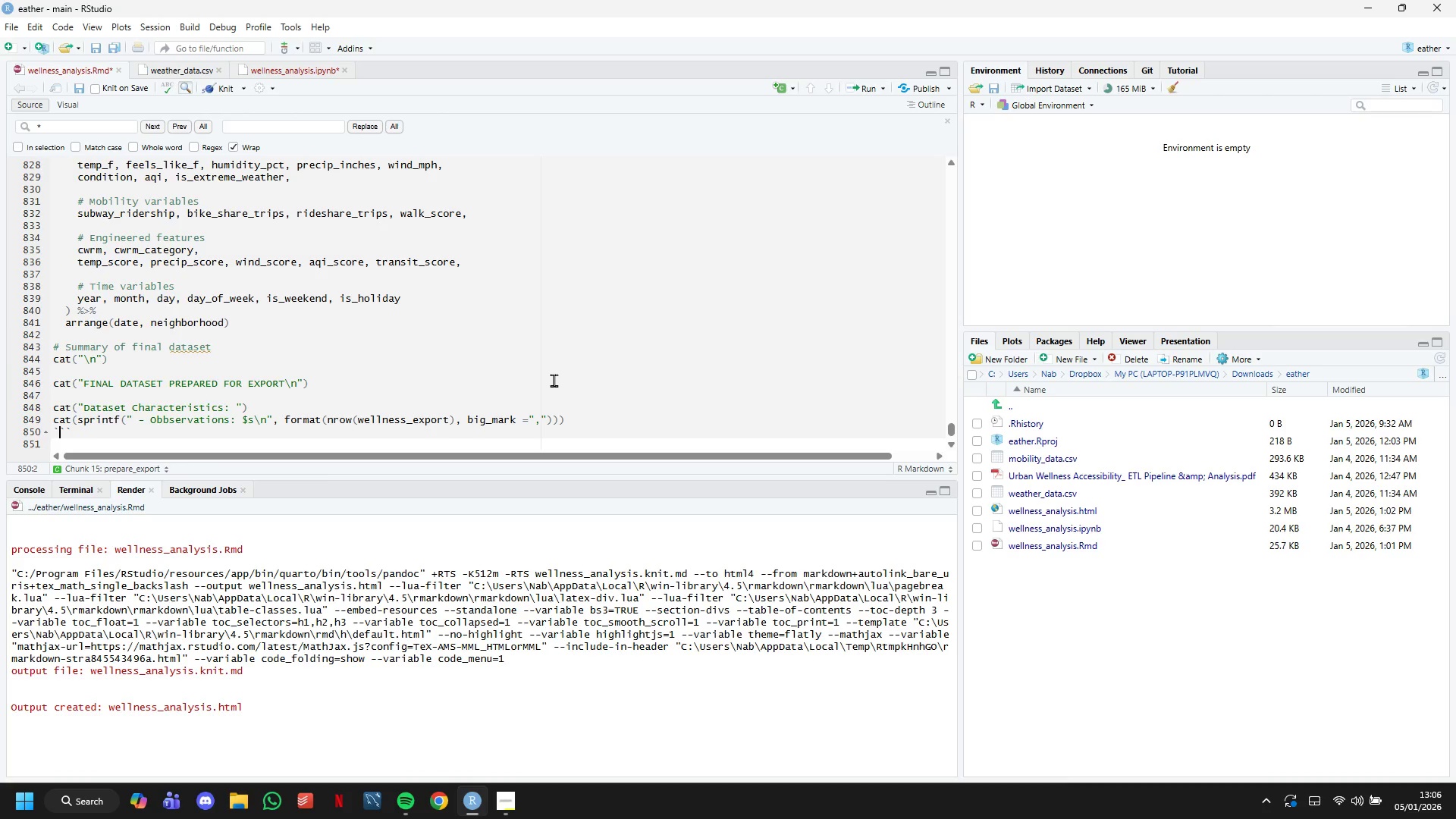 
key(ArrowLeft)
 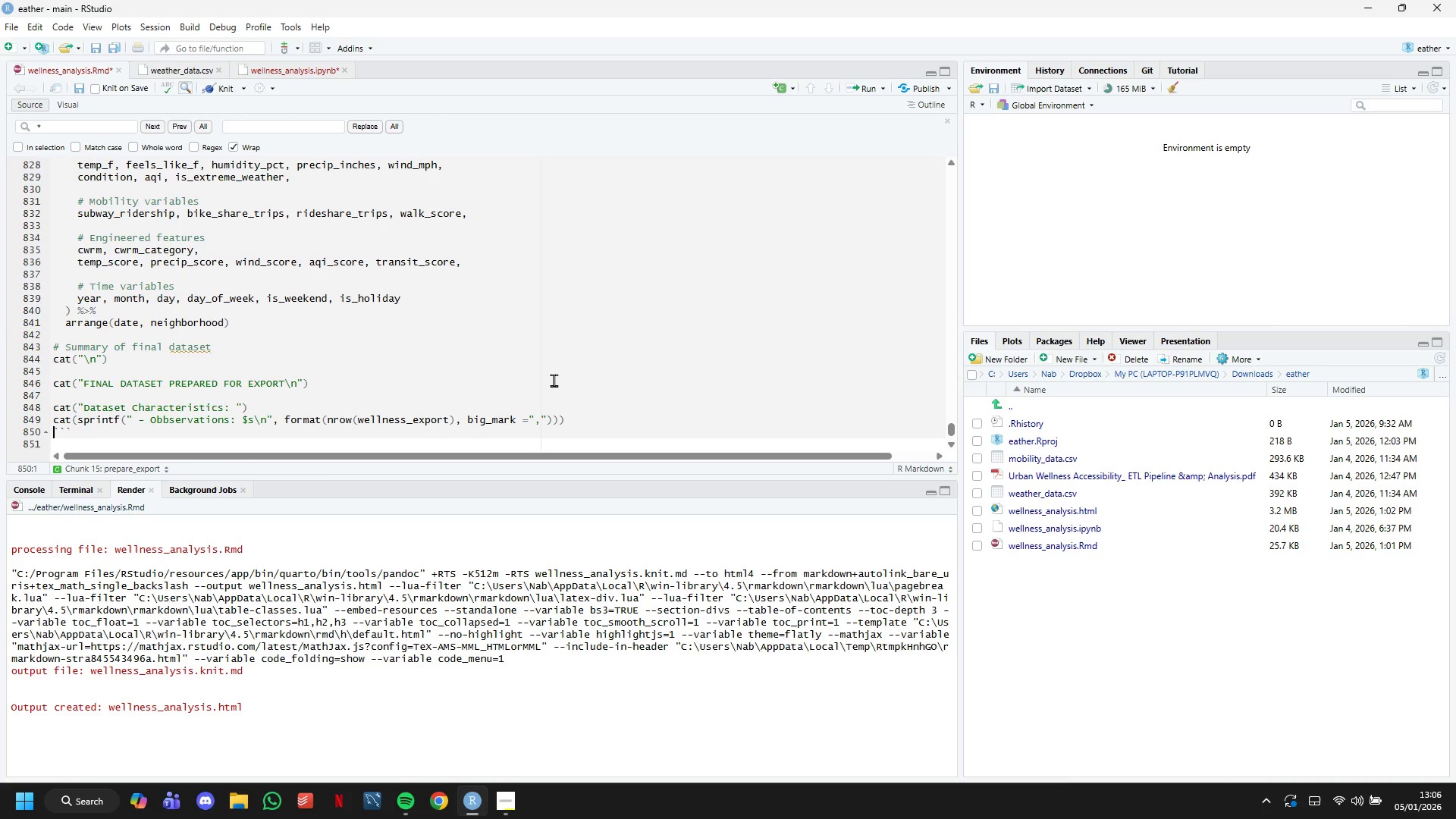 
key(Shift+ShiftRight)
 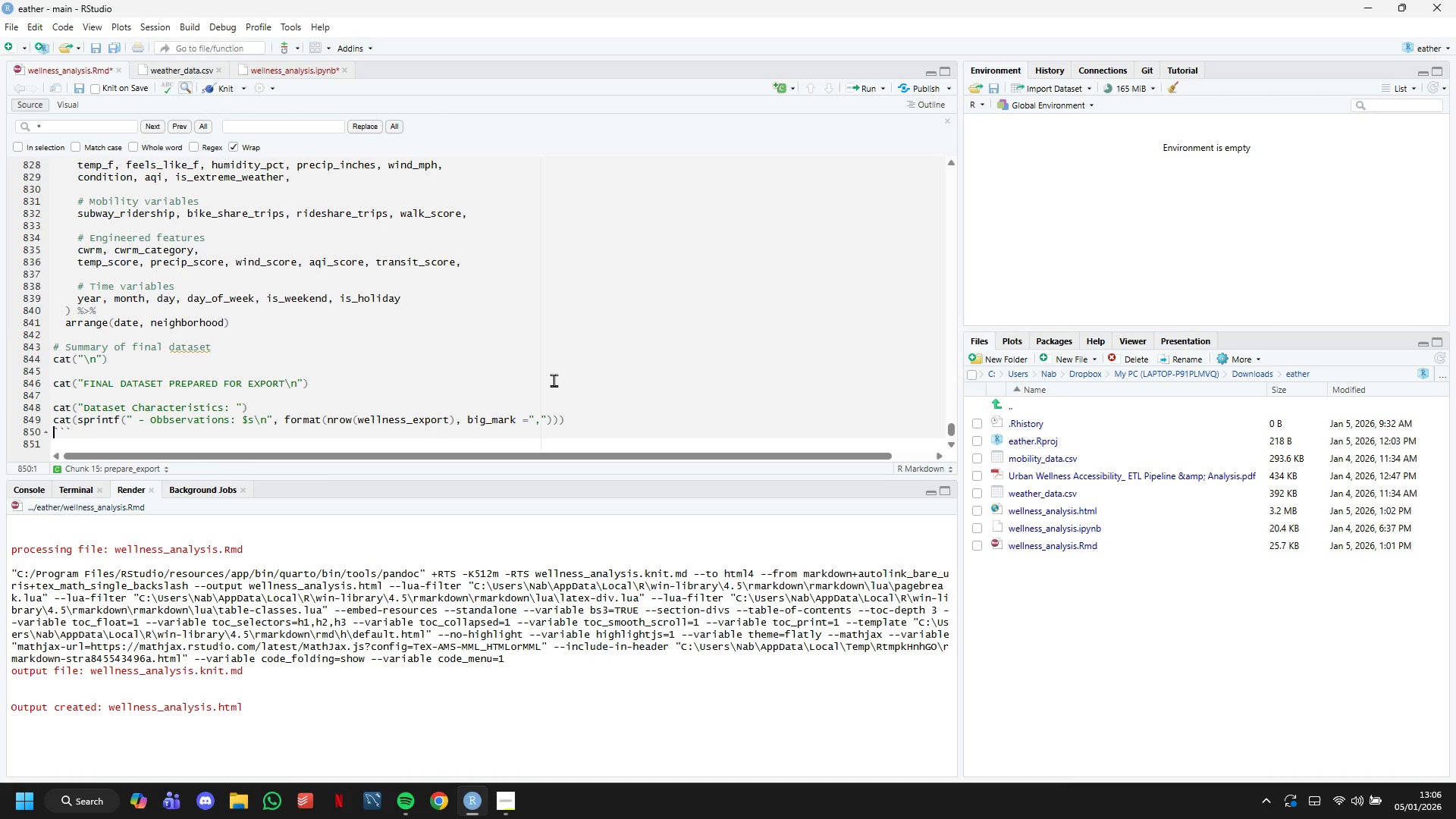 
key(Enter)
 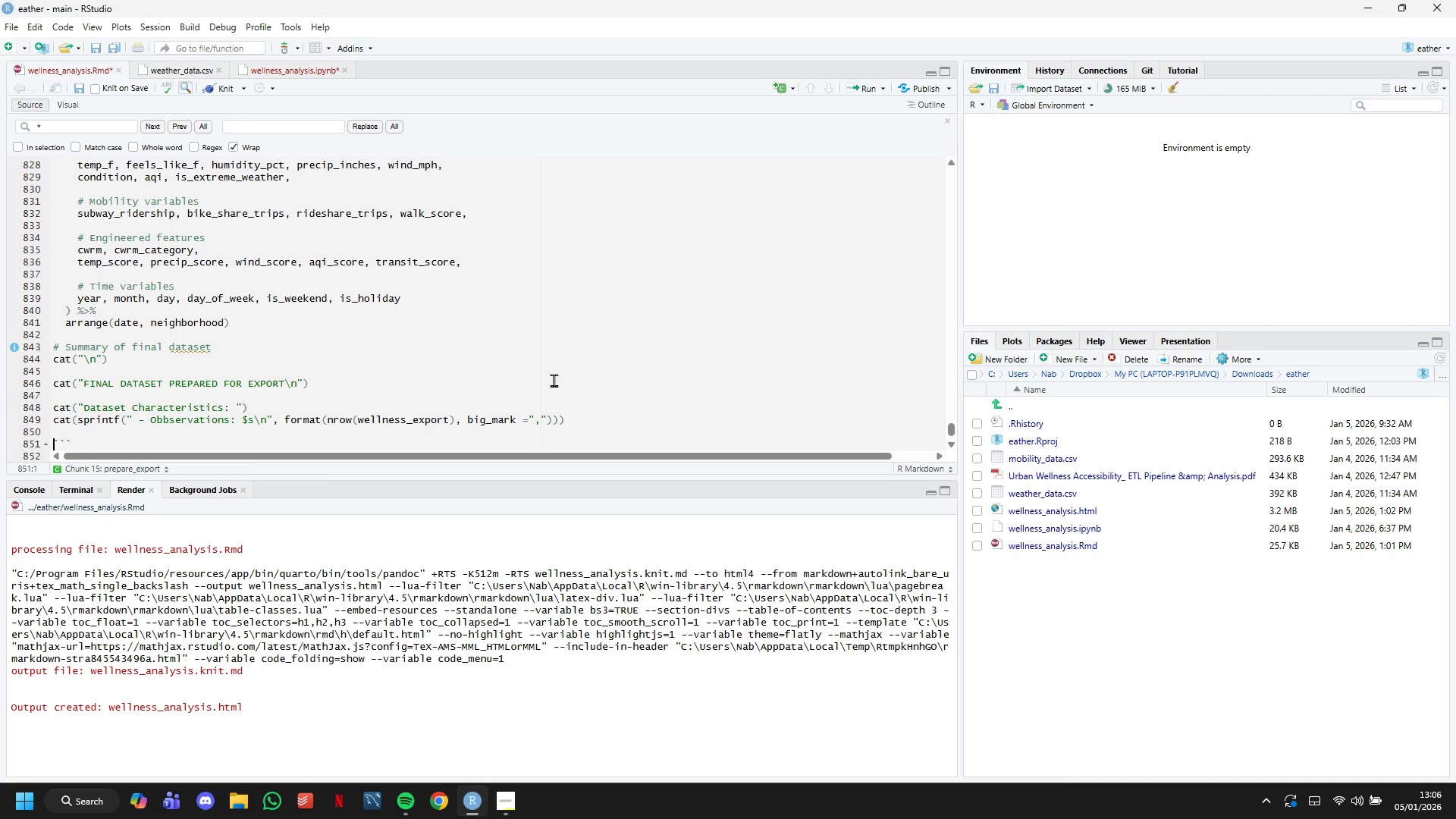 
key(Enter)
 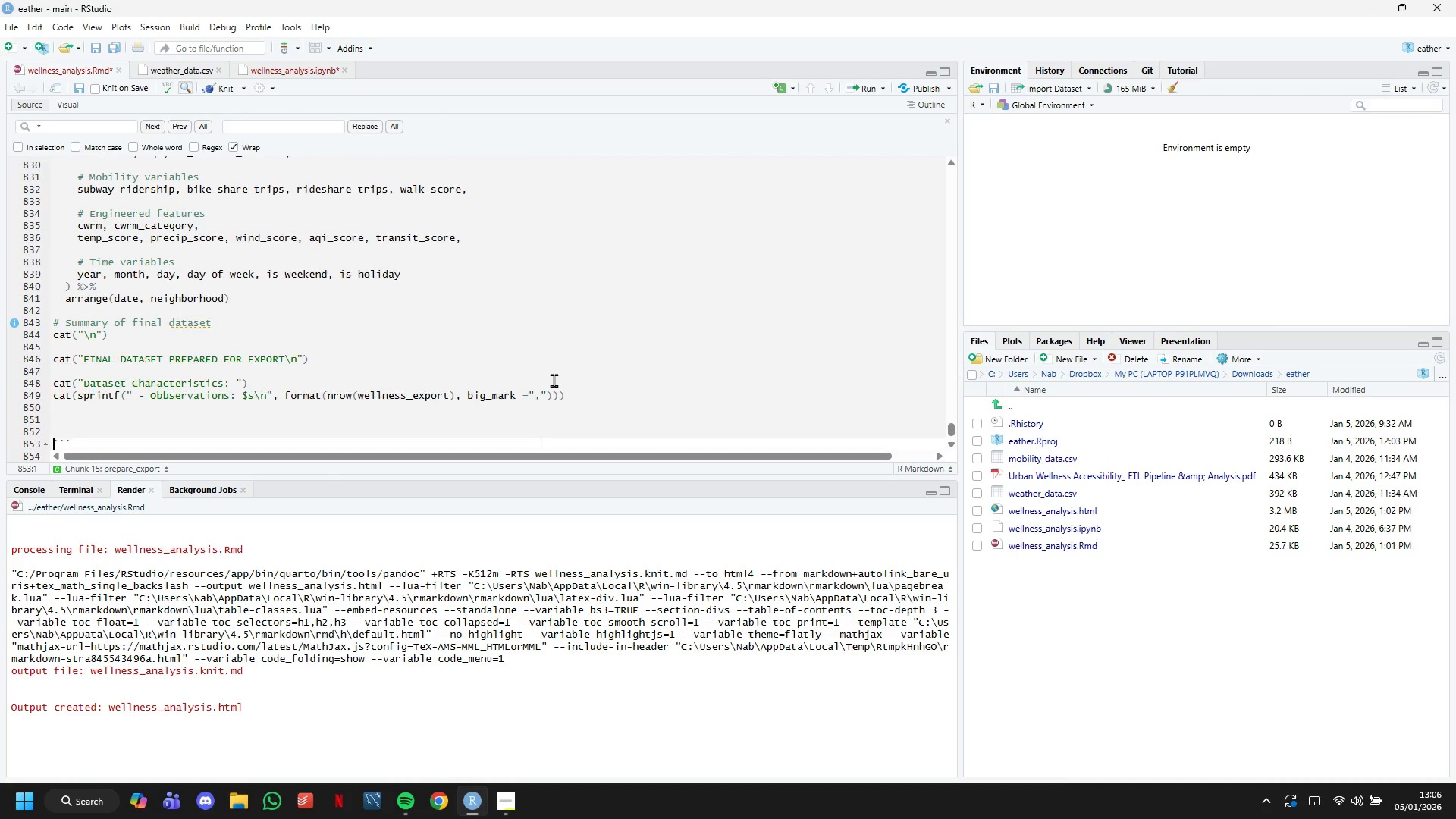 
key(Enter)
 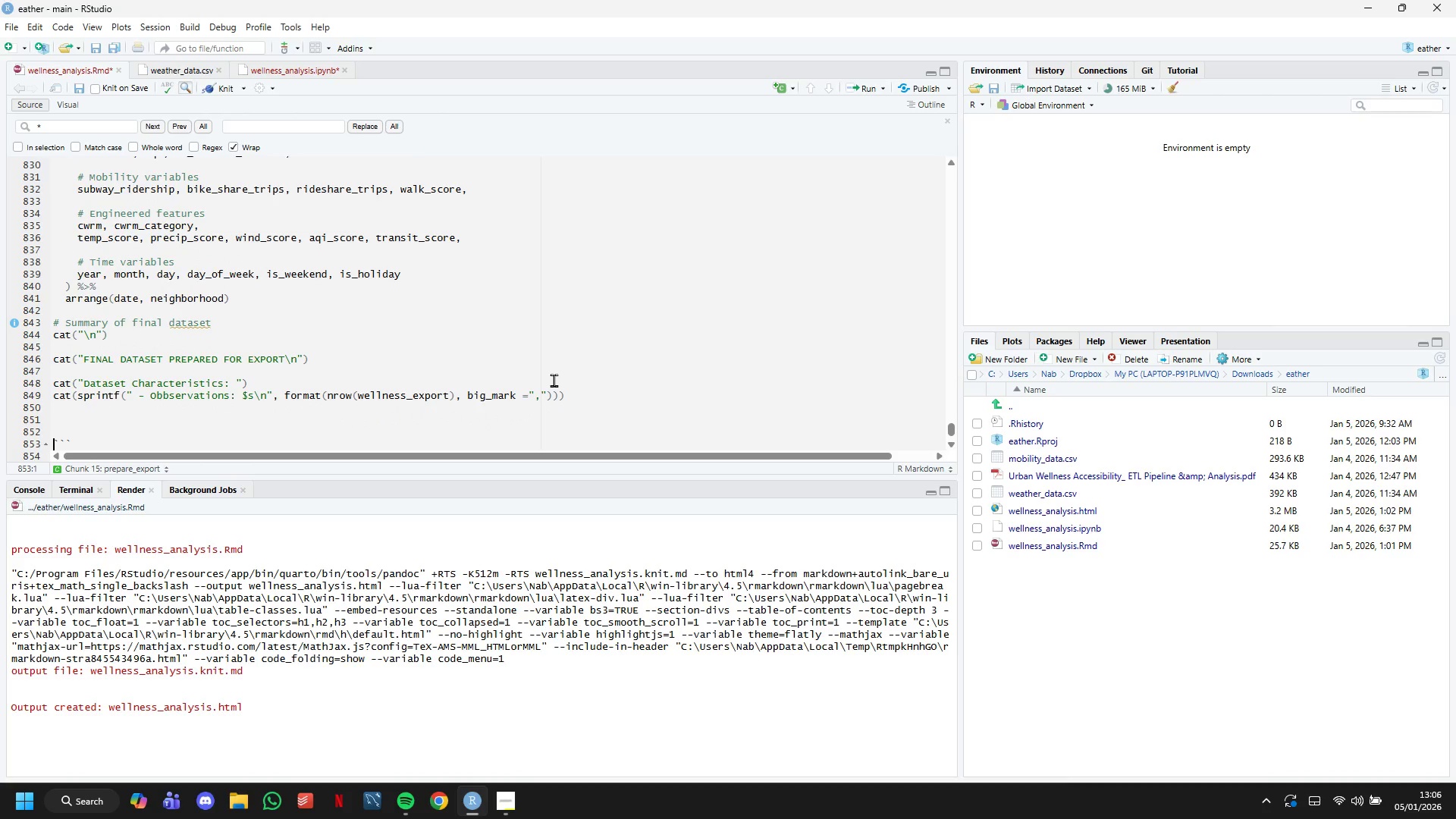 
key(ArrowUp)
 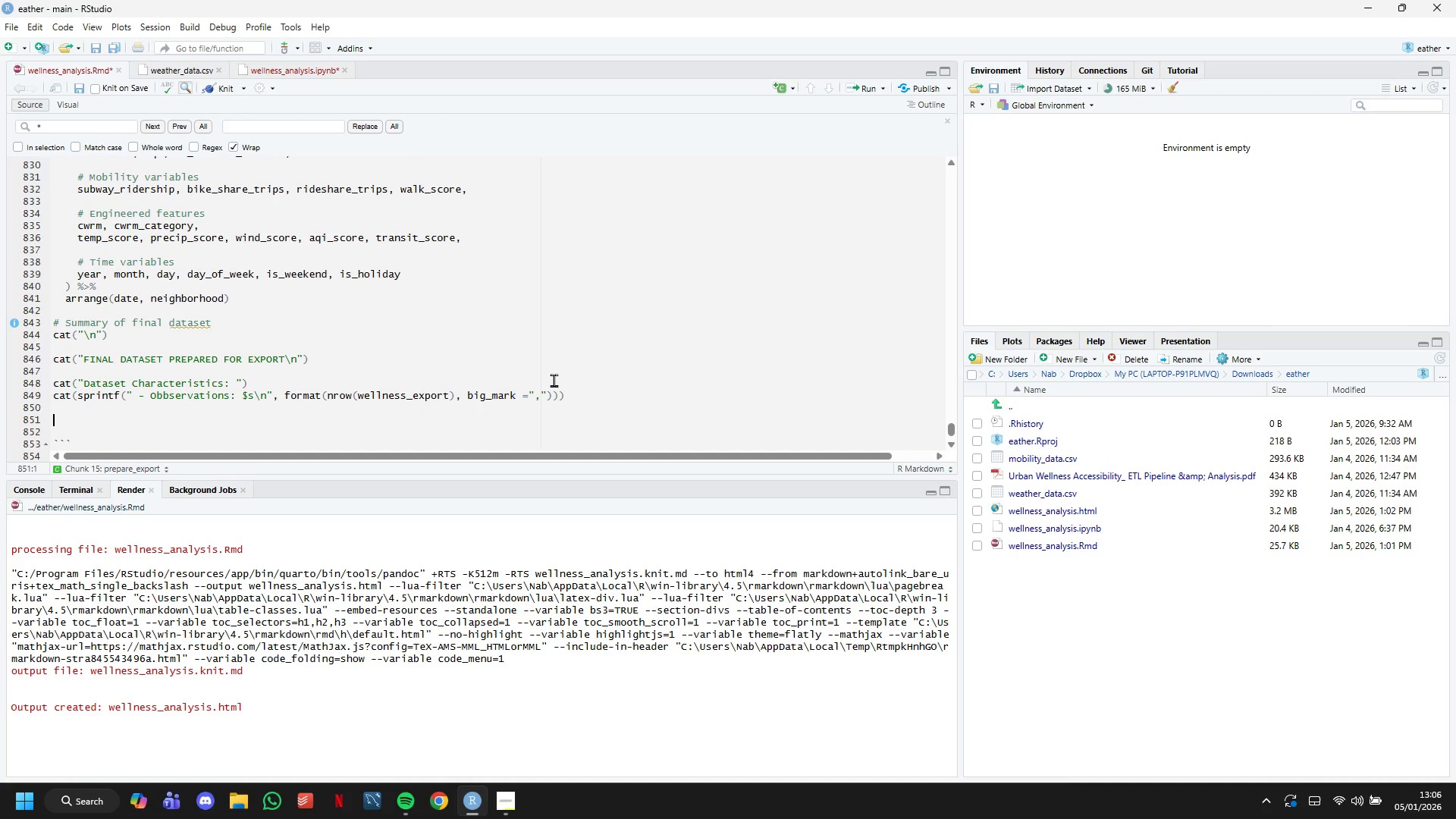 
key(ArrowUp)
 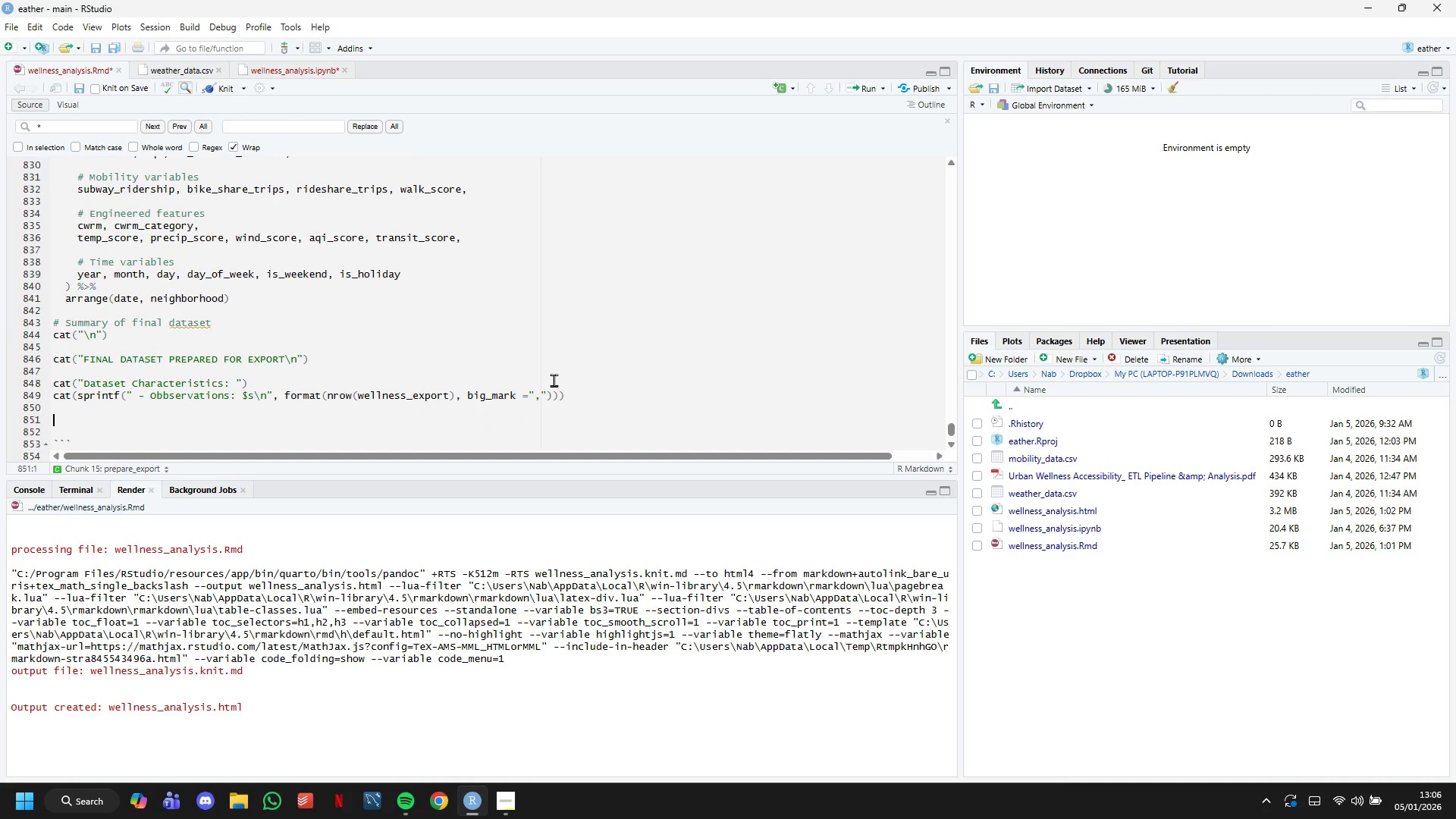 
key(ArrowUp)
 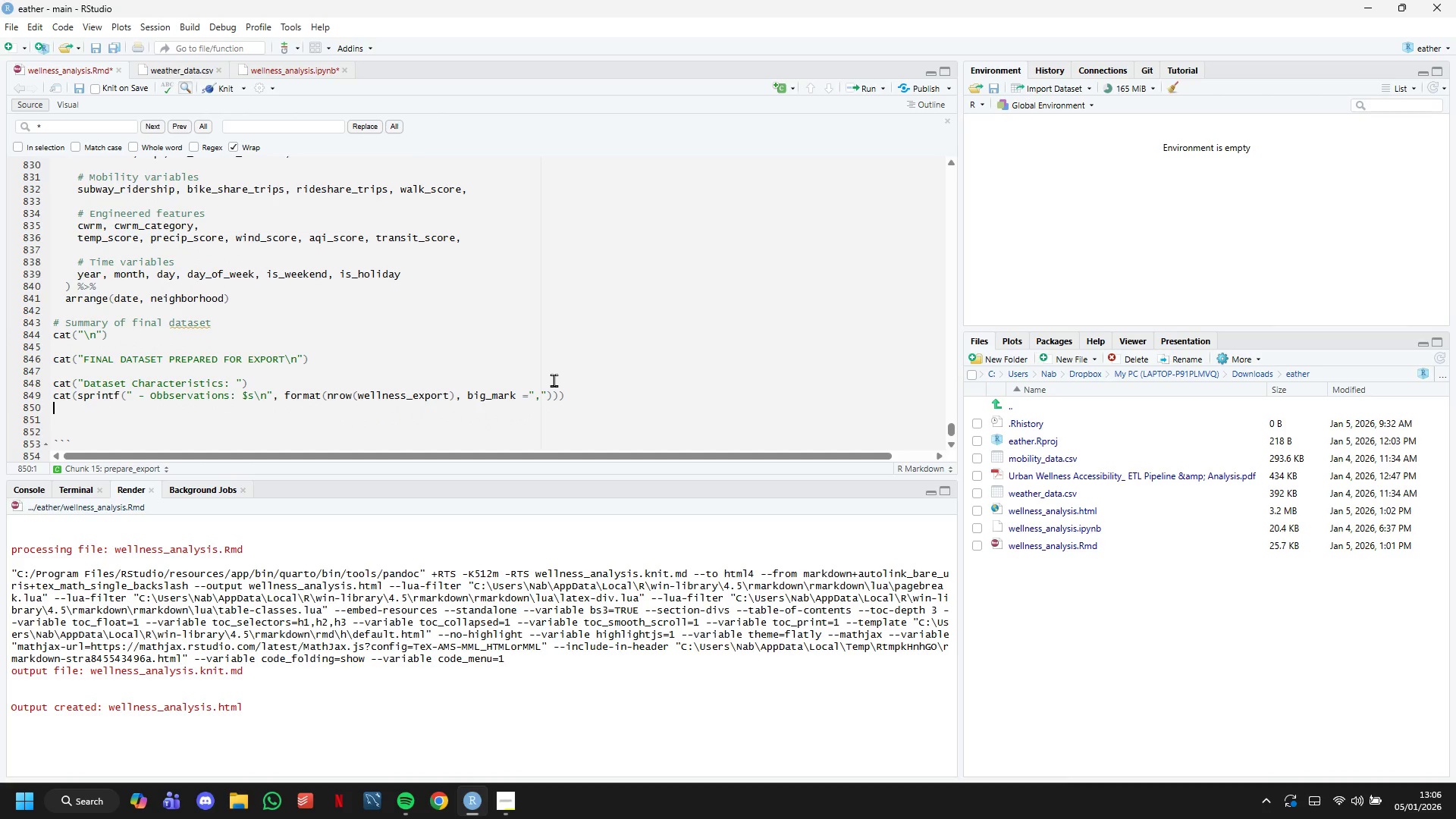 
type(cat(sprintf)
 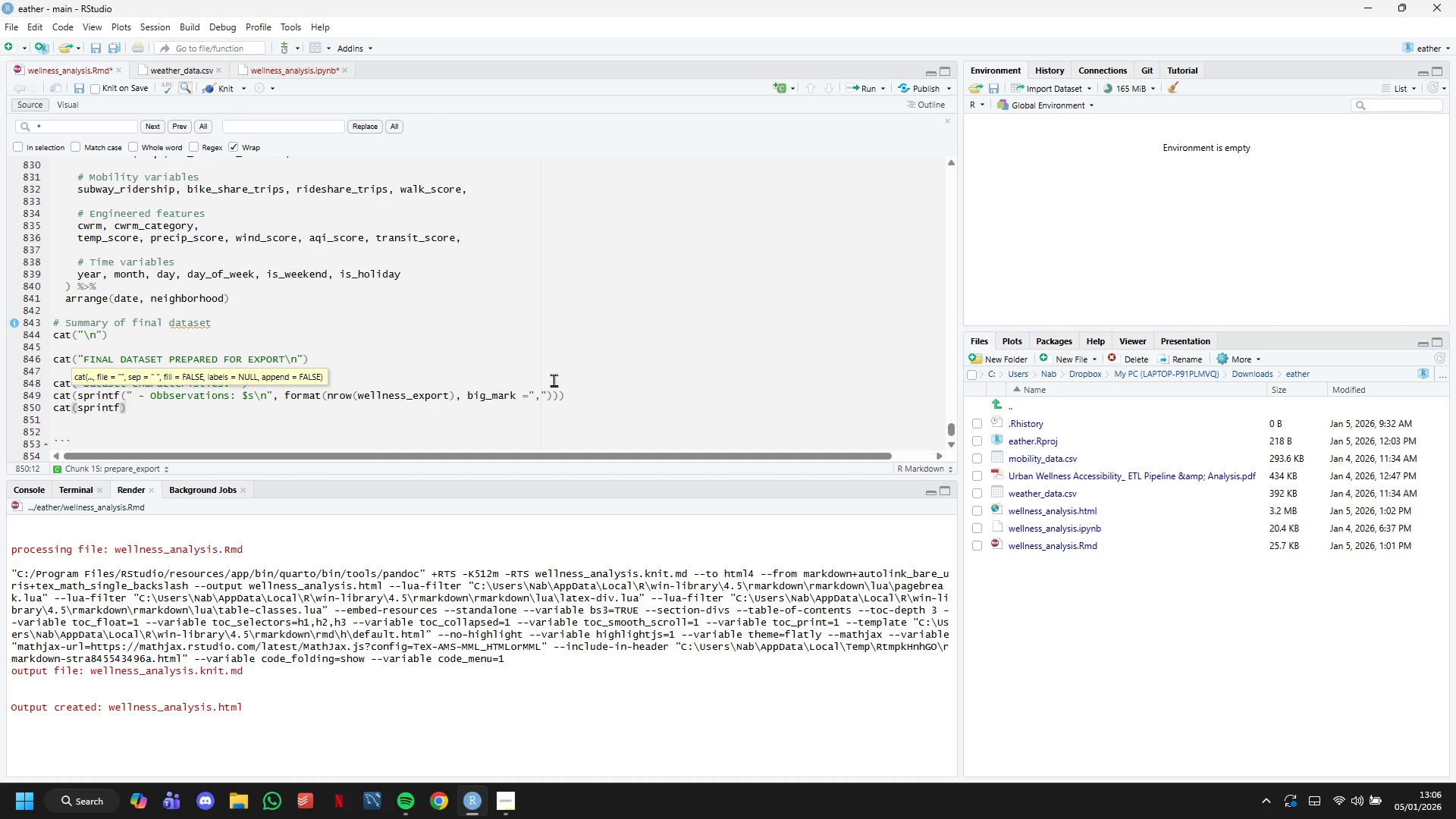 
wait(8.55)
 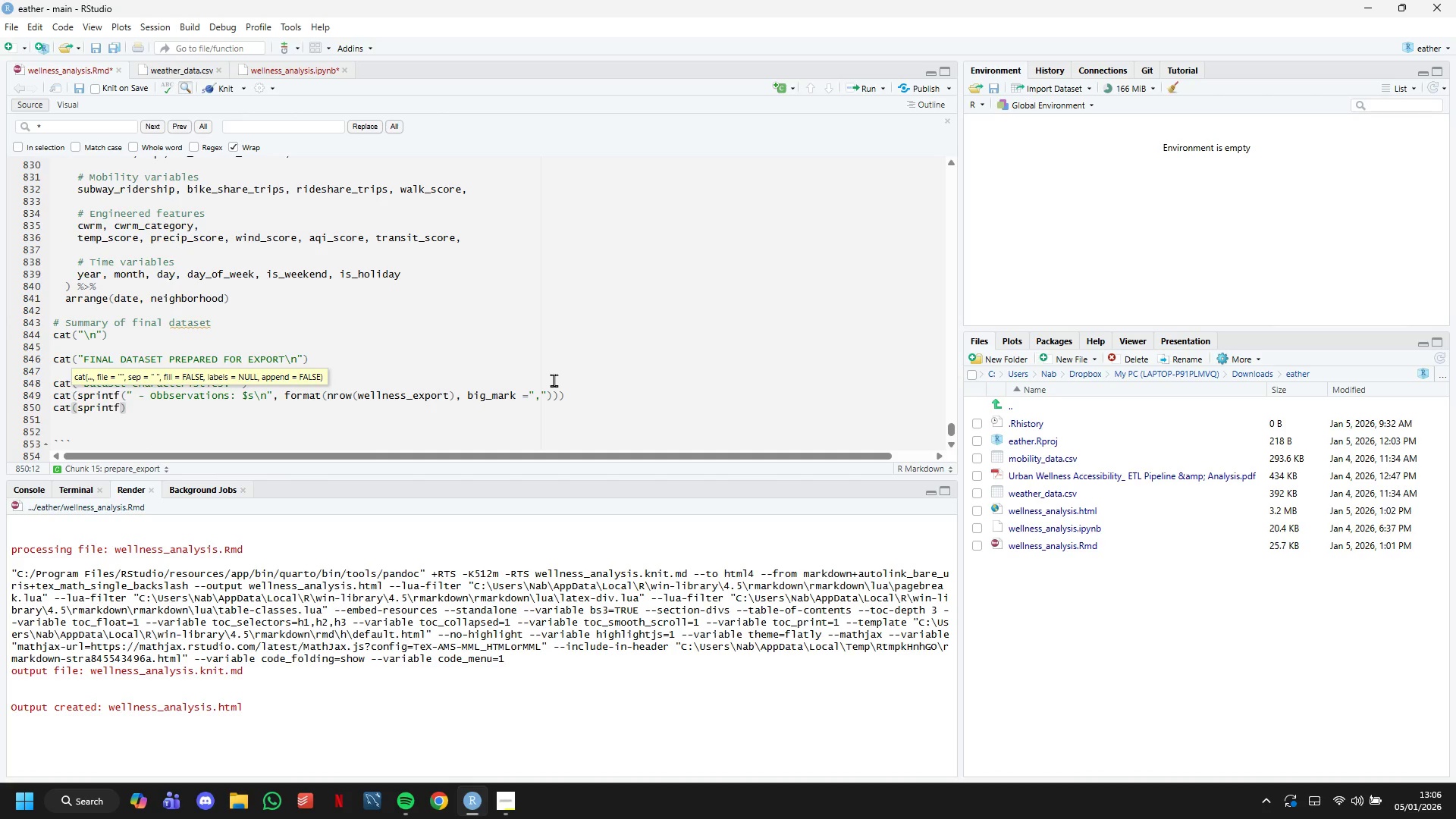 
key(Shift+9)
 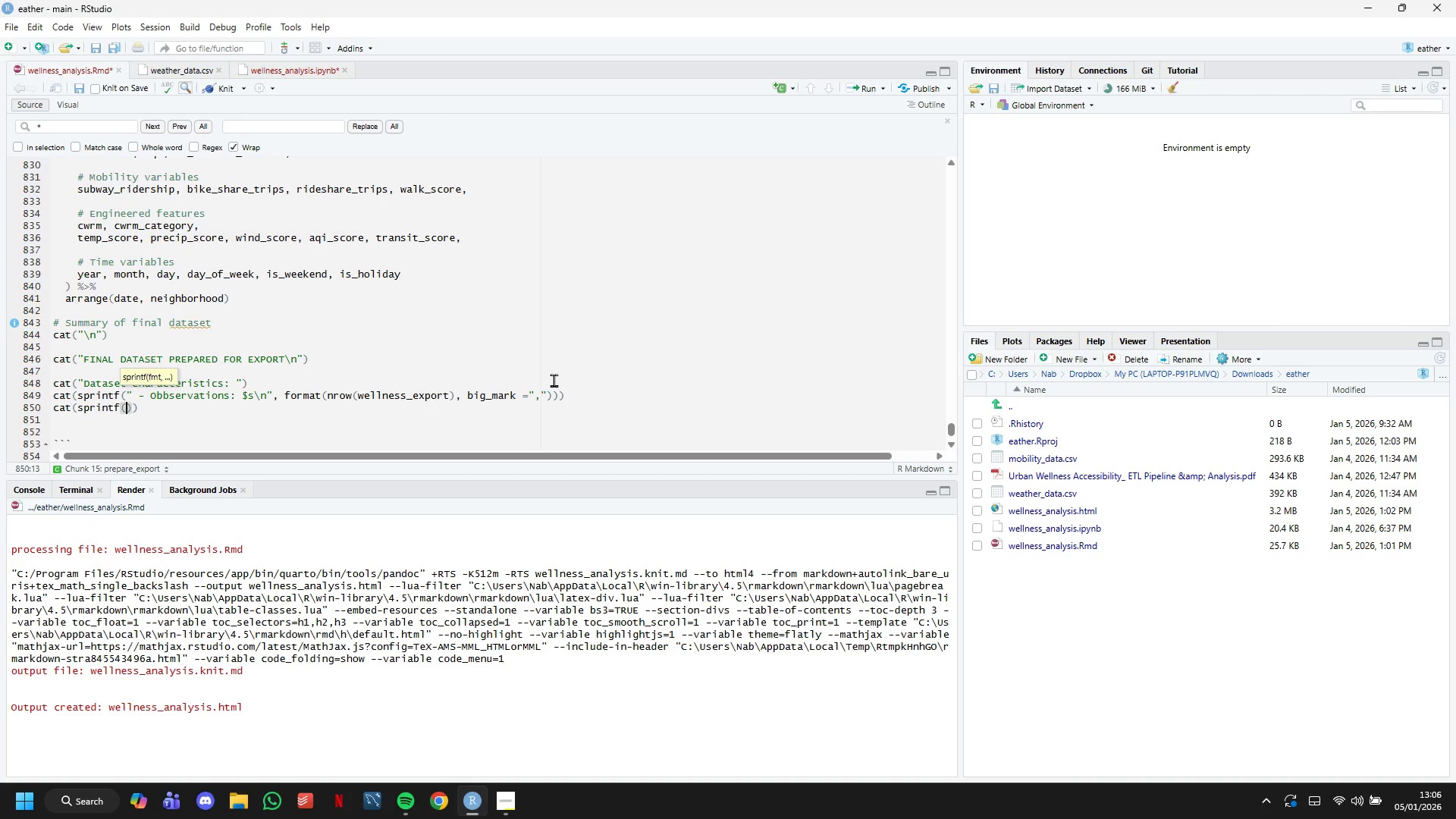 
key(Shift+Quote)
 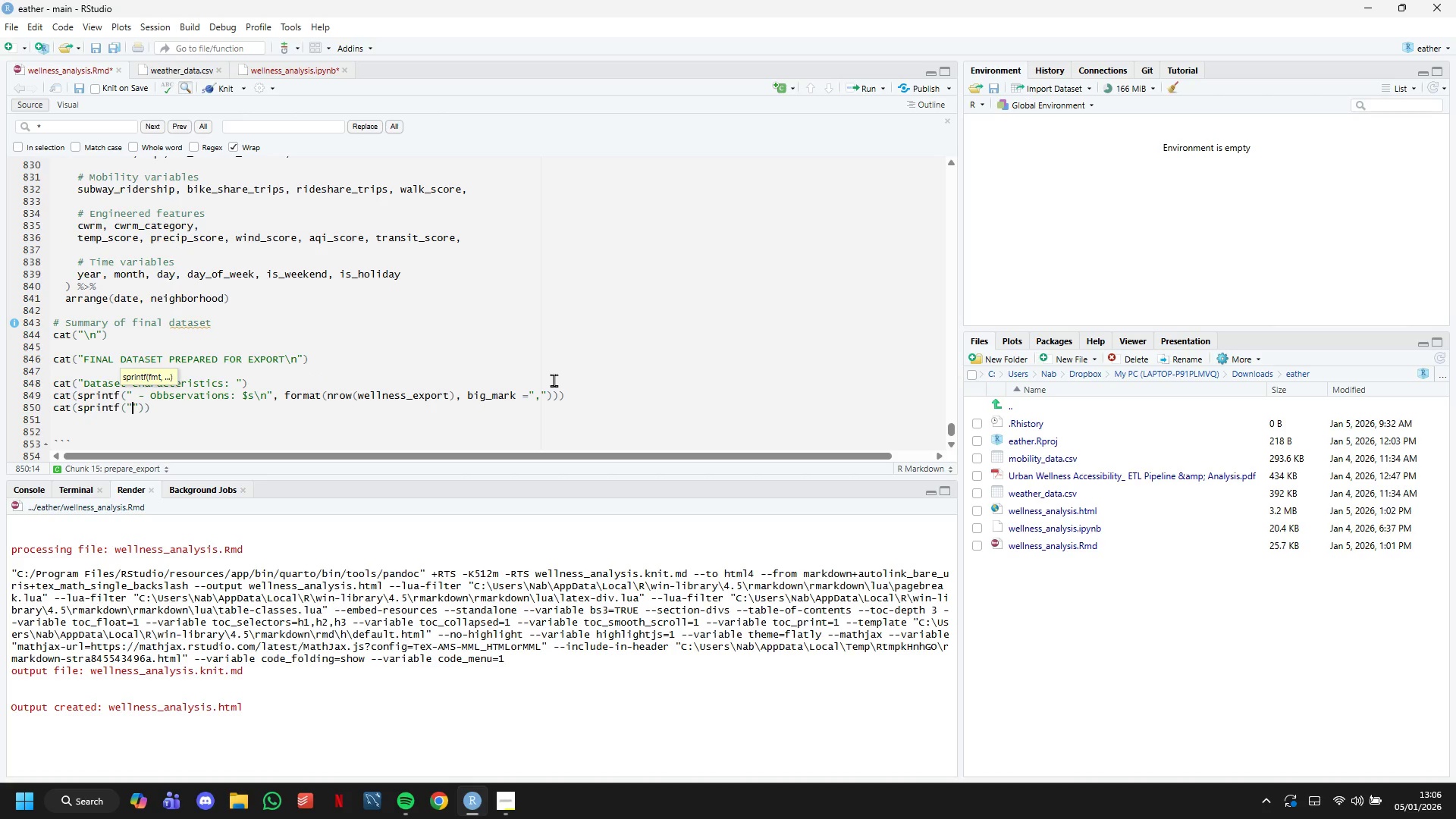 
key(Space)
 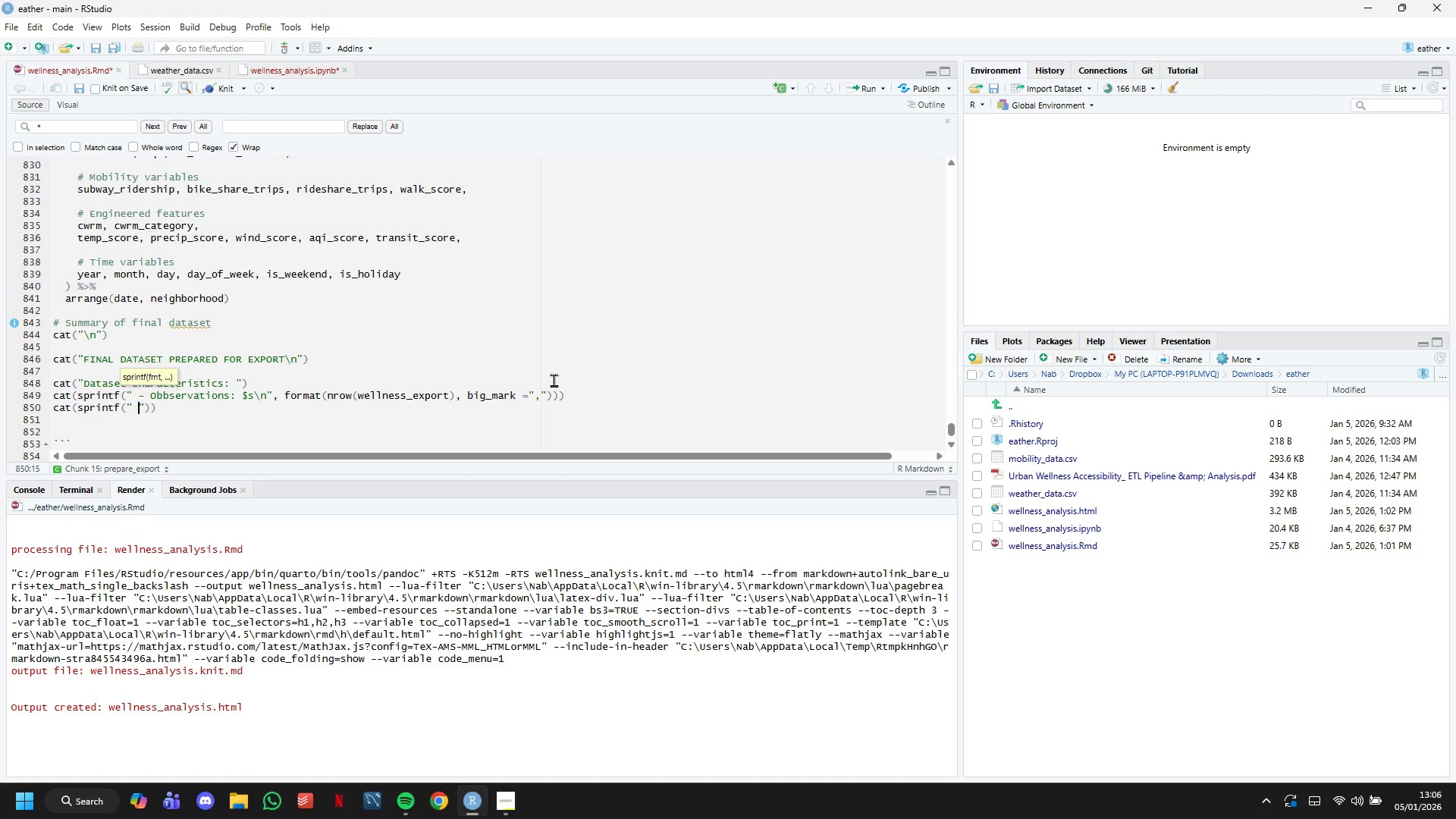 
key(Minus)
 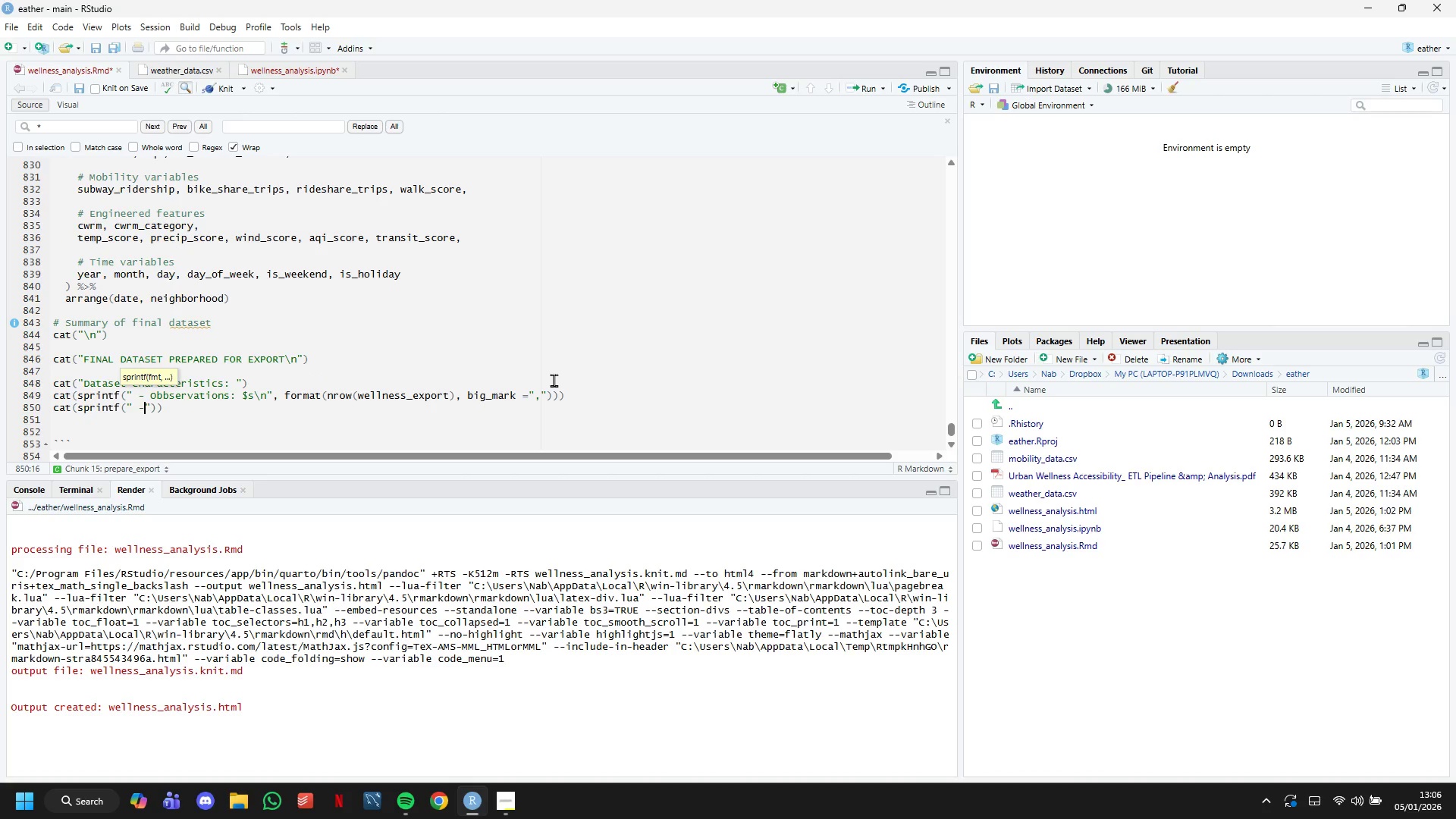 
key(Space)
 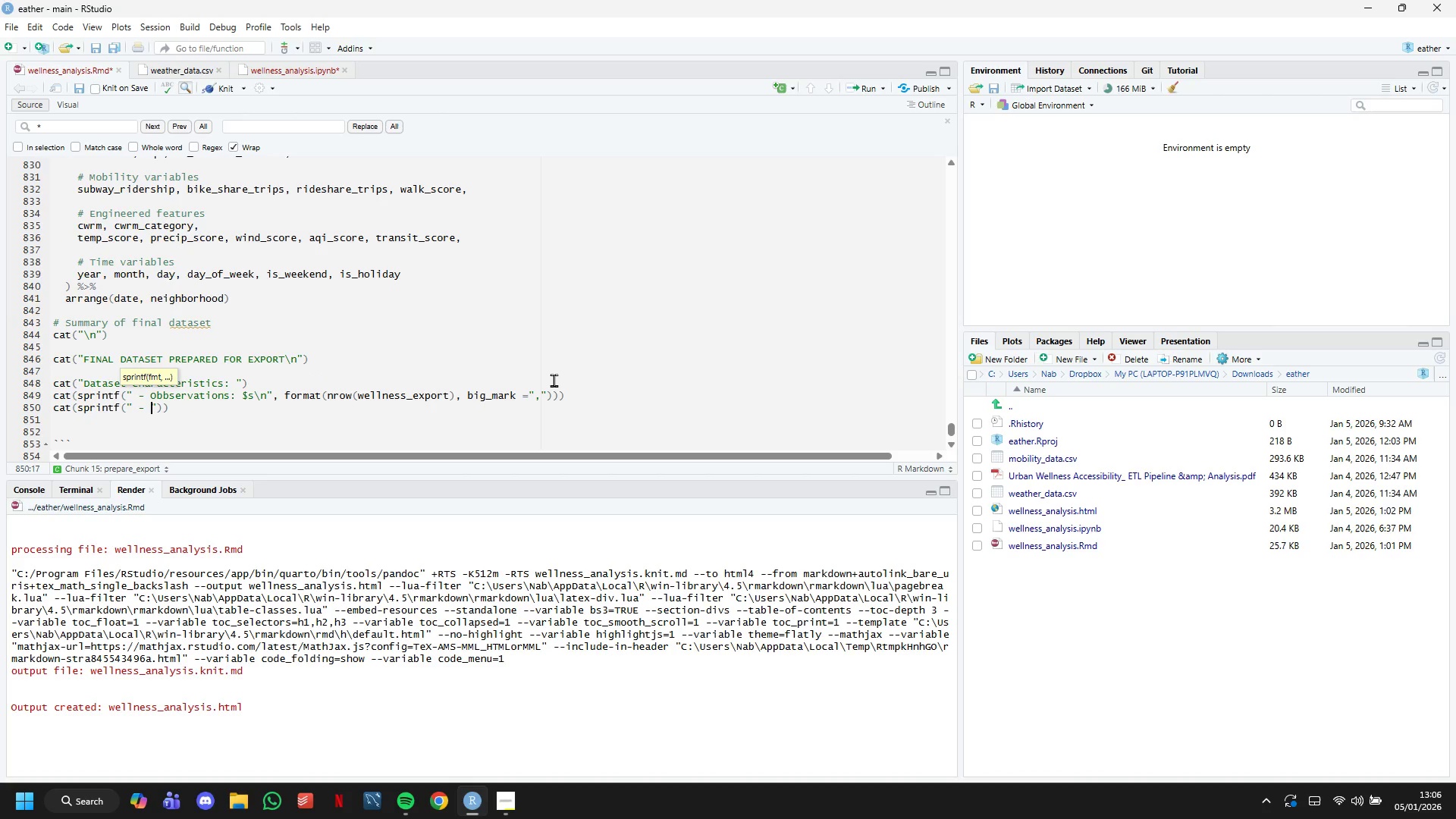 
wait(9.23)
 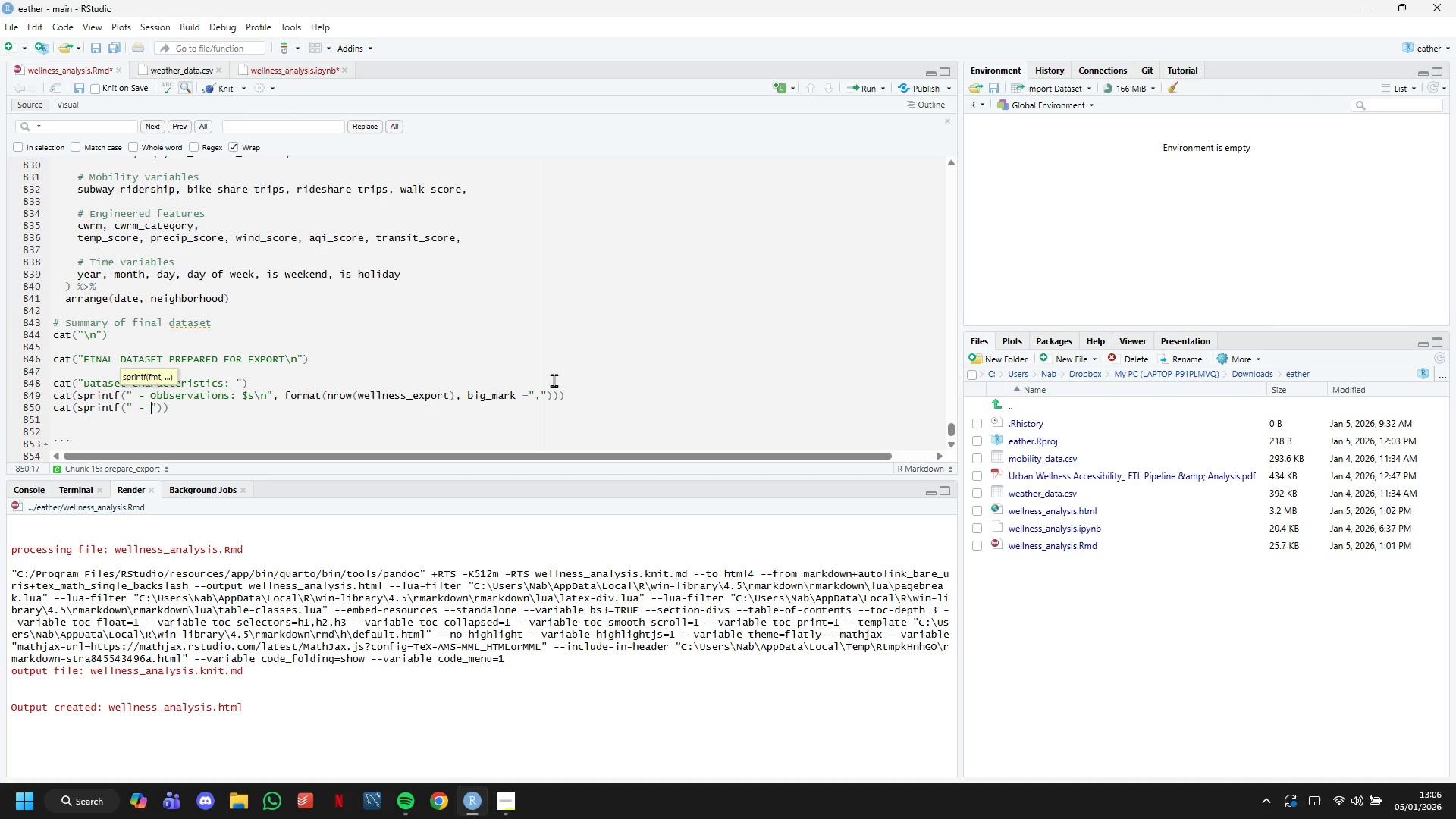 
type(Variables )
 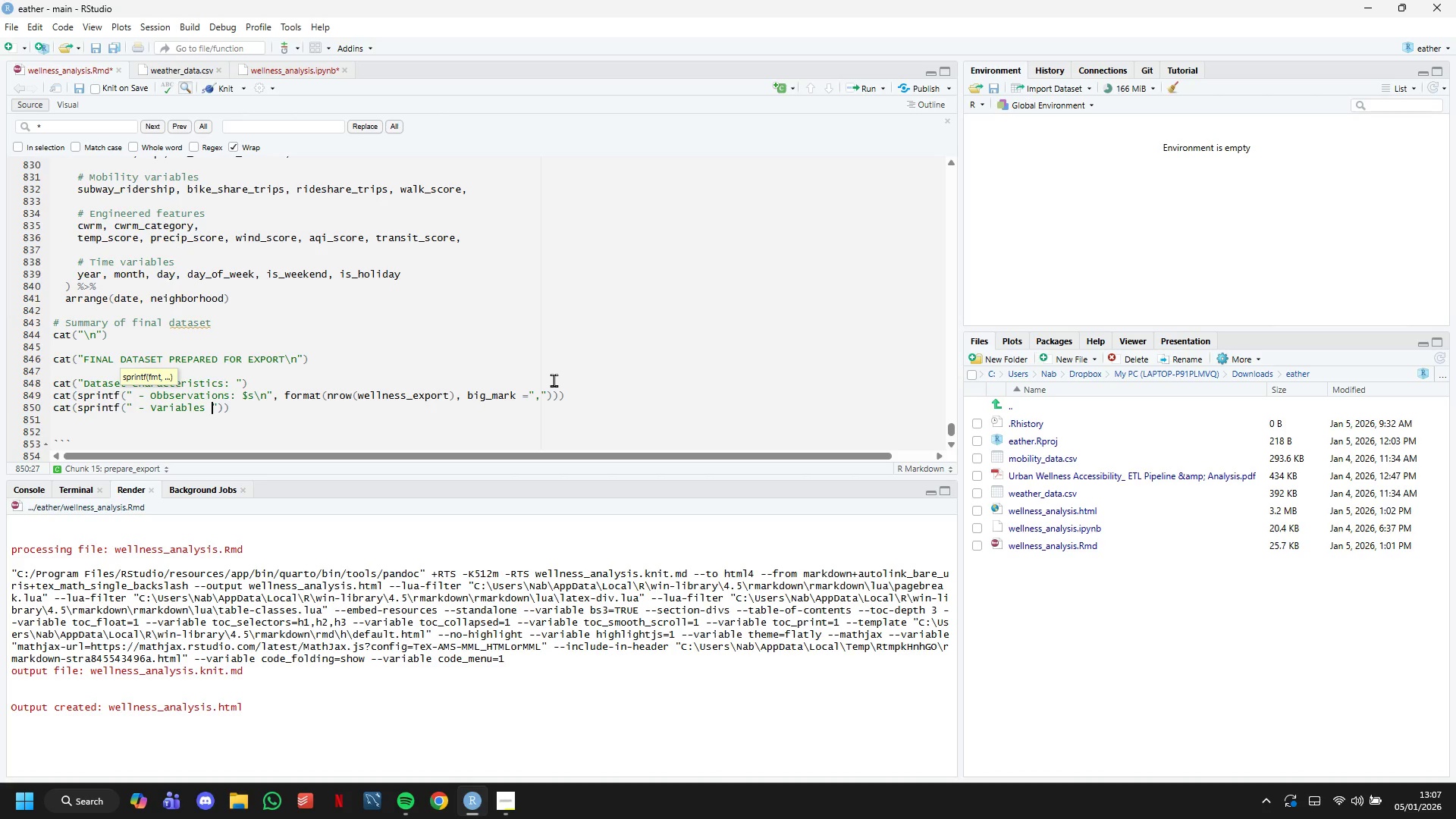 
key(Backspace)
 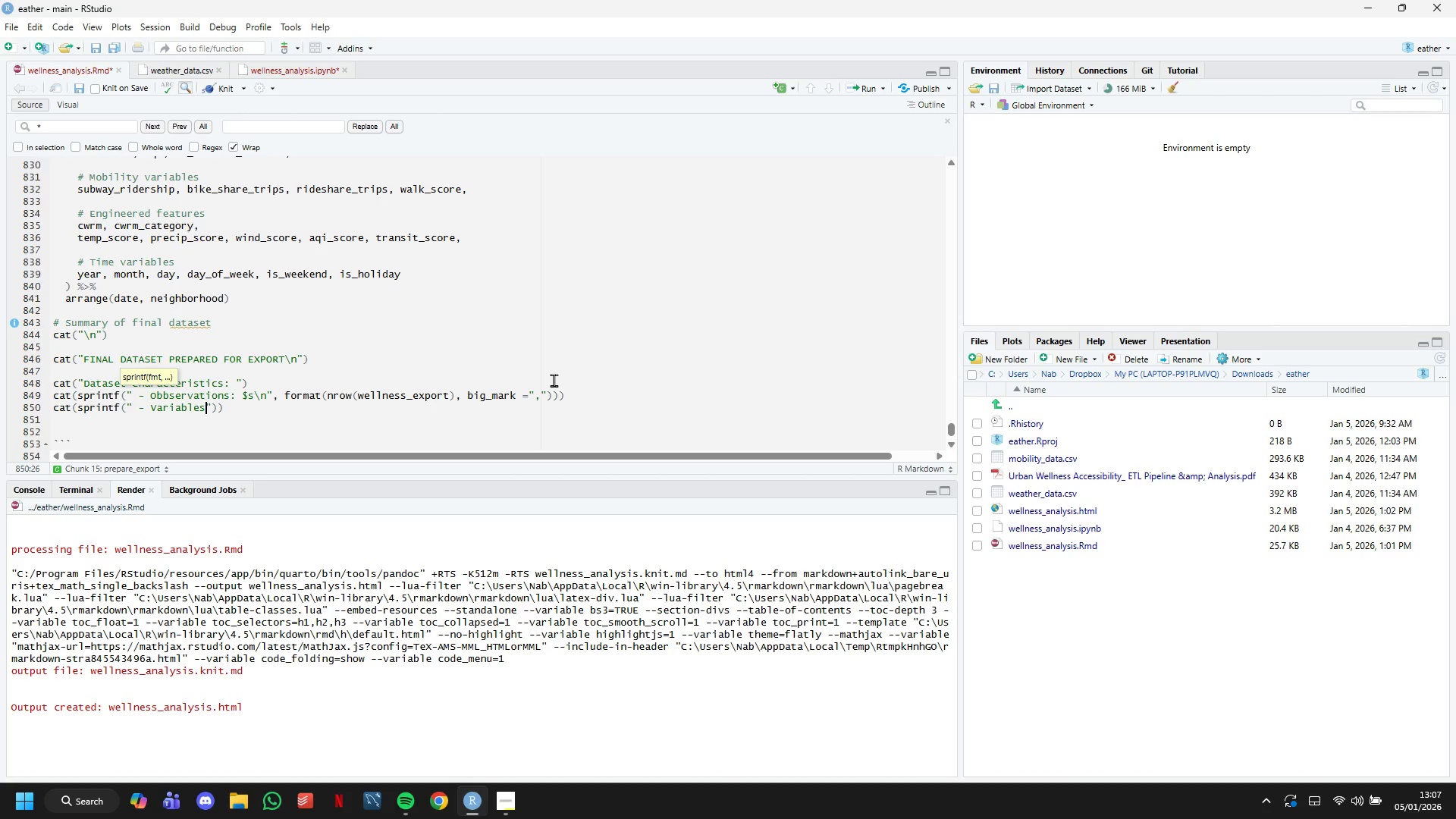 
key(Shift+Semicolon)
 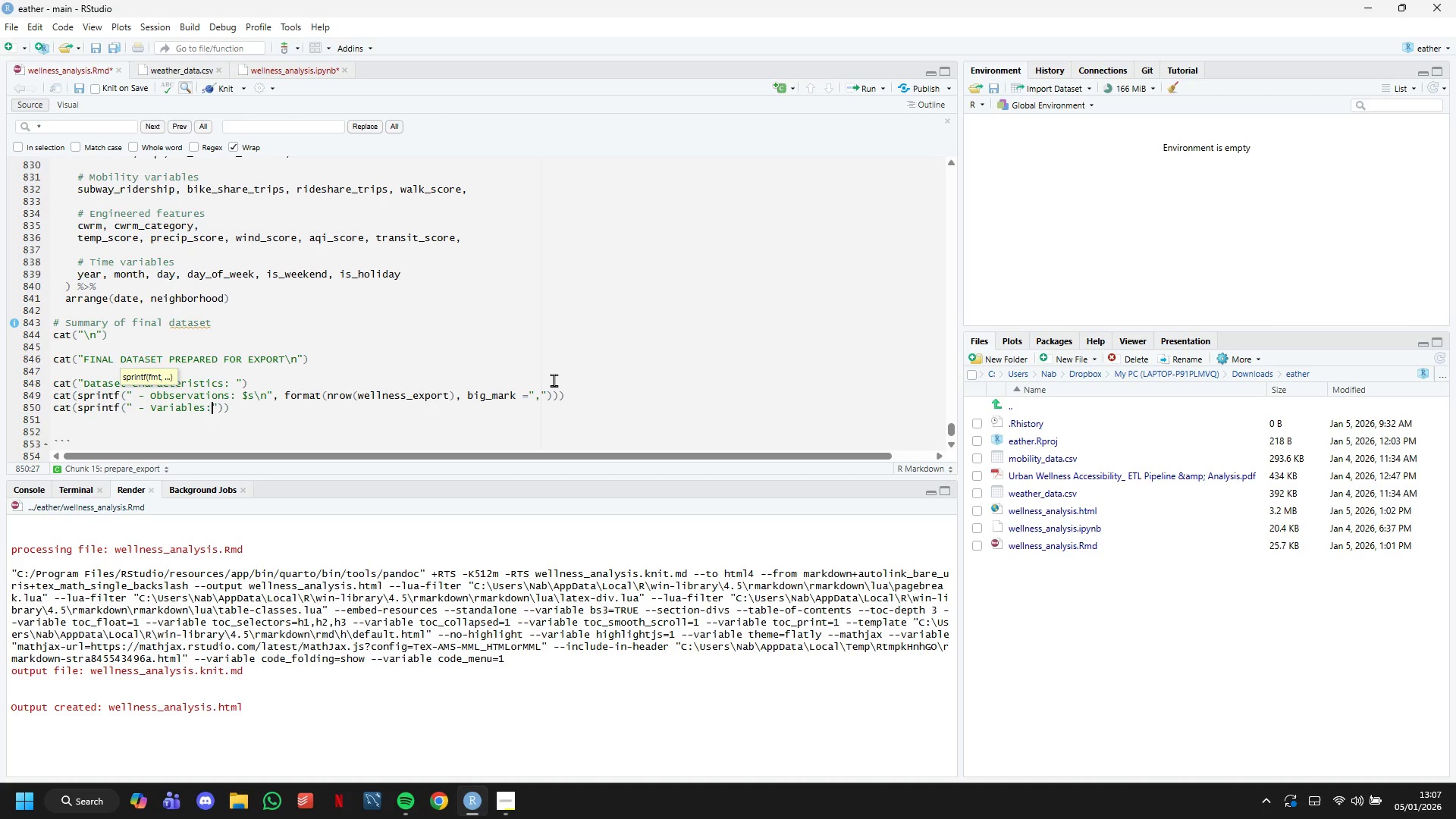 
key(Space)
 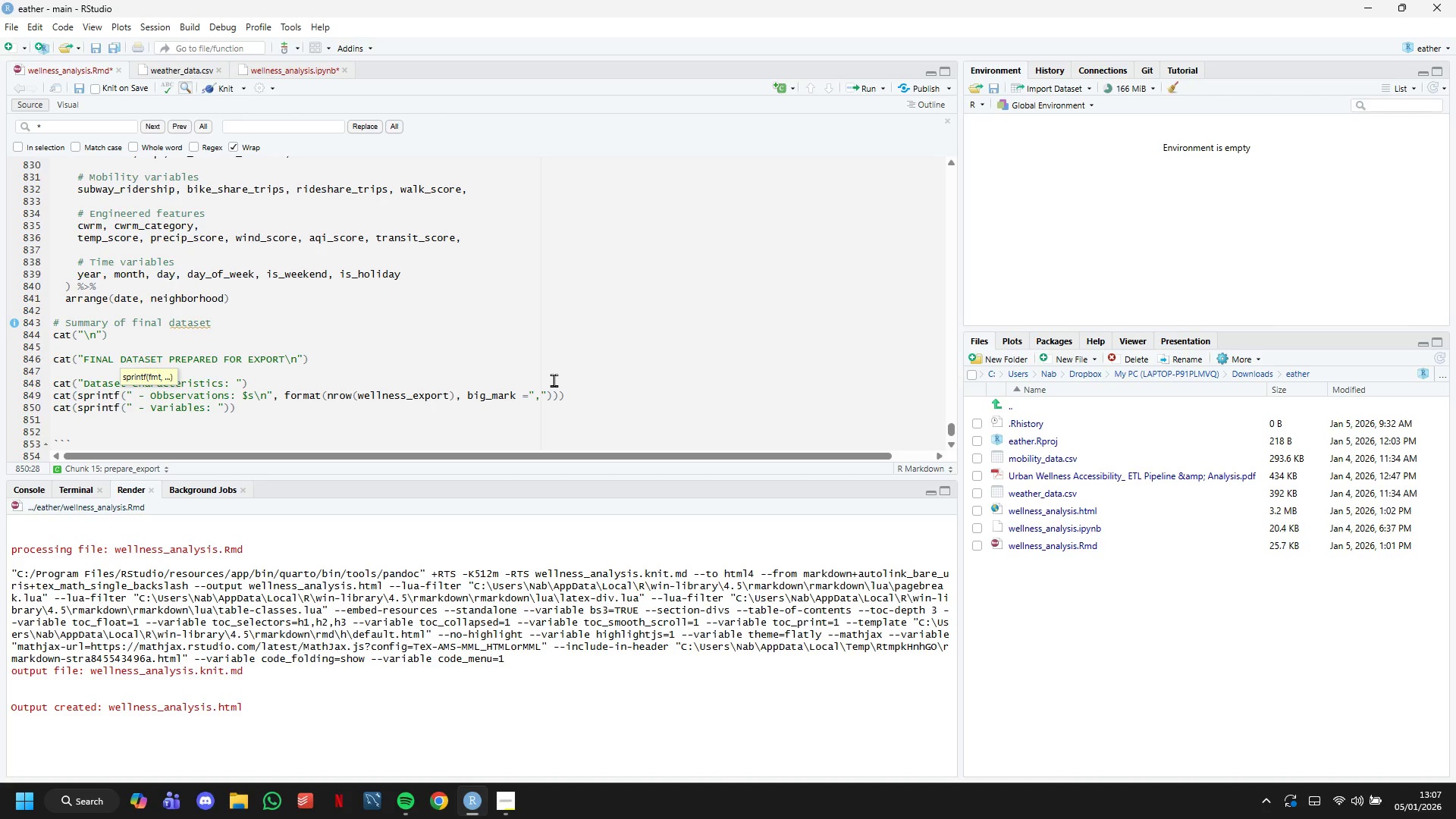 
key(ArrowUp)
 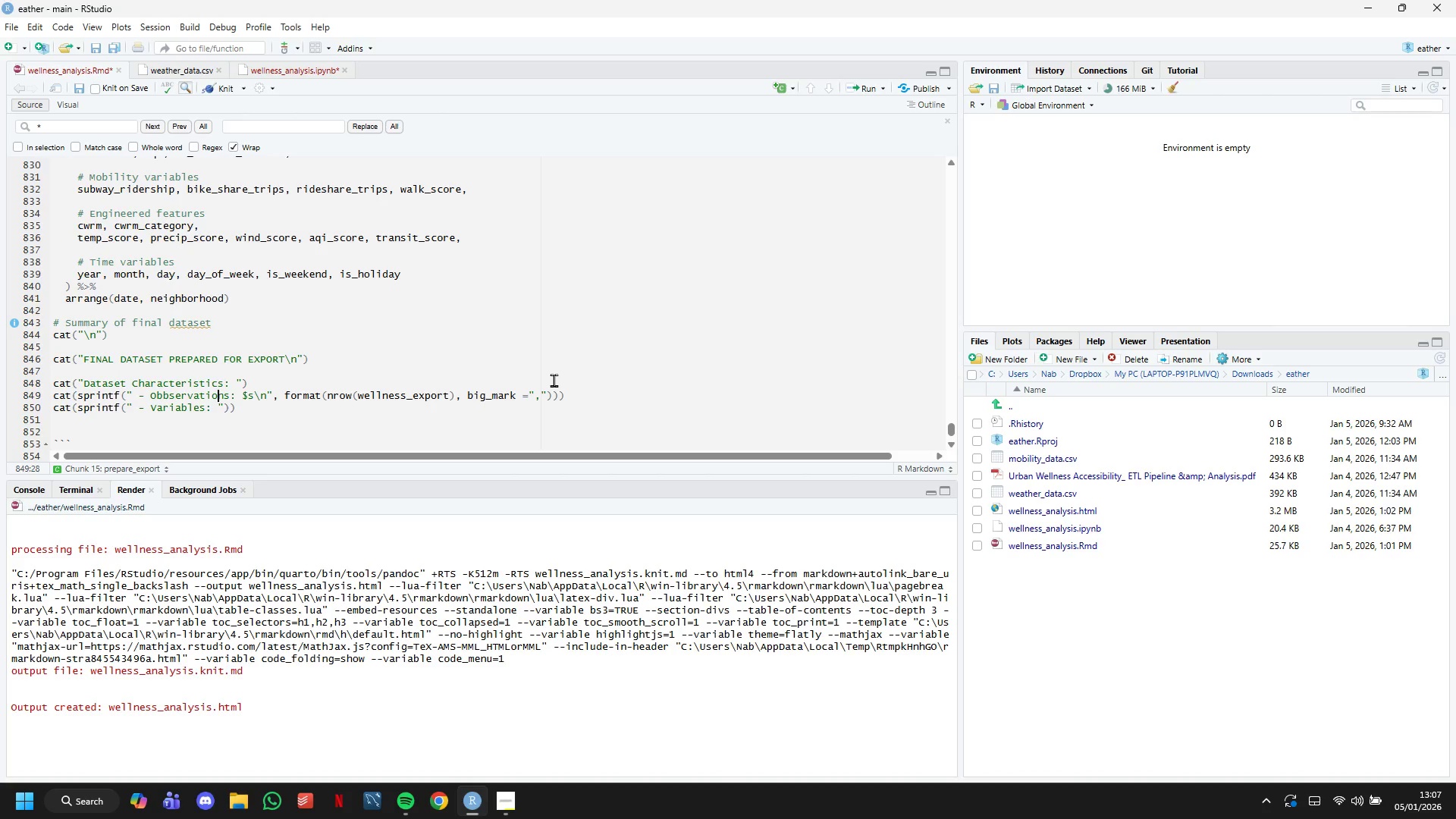 
key(ArrowRight)
 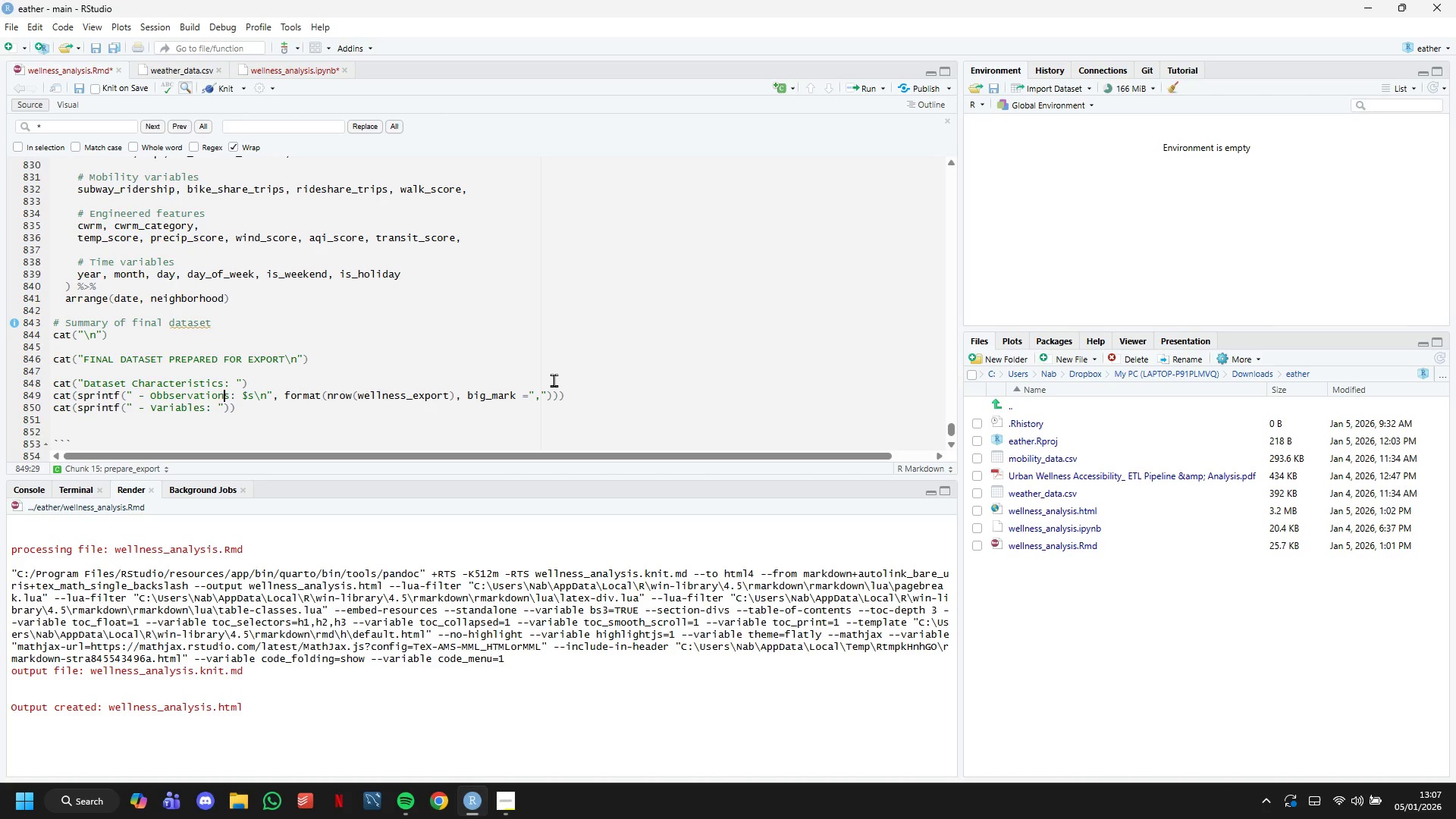 
key(ArrowRight)
 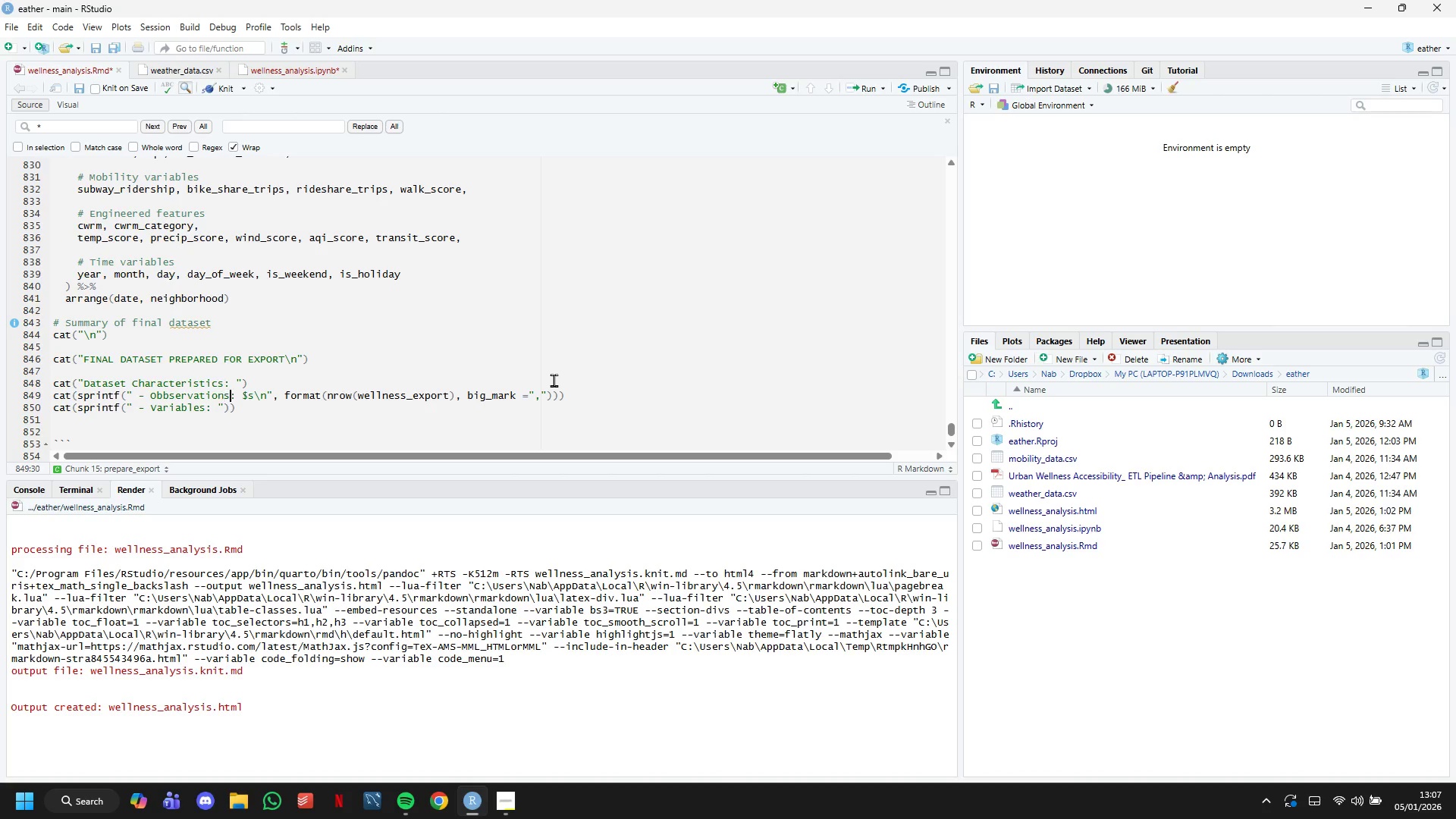 
key(ArrowRight)
 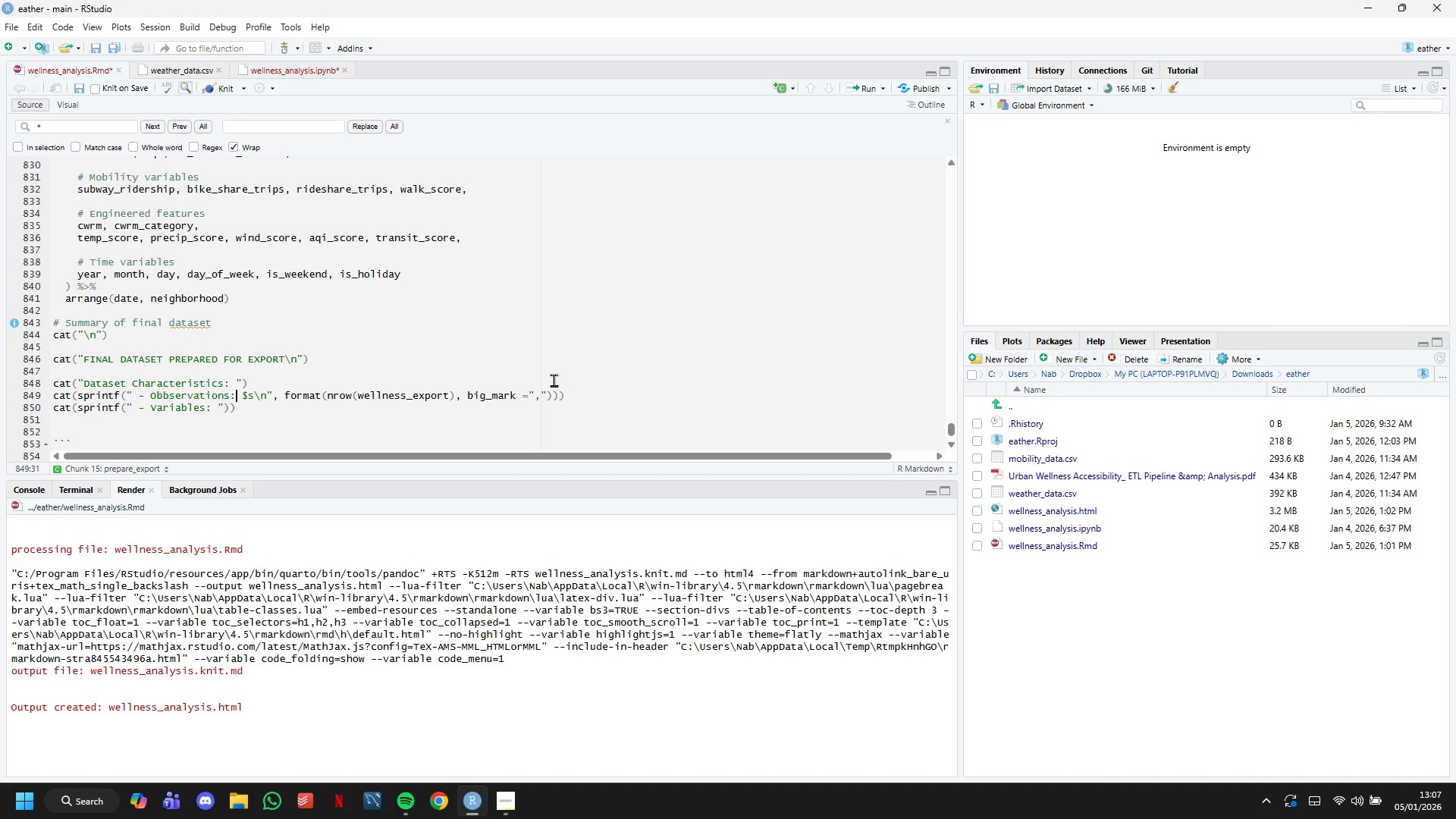 
key(ArrowRight)
 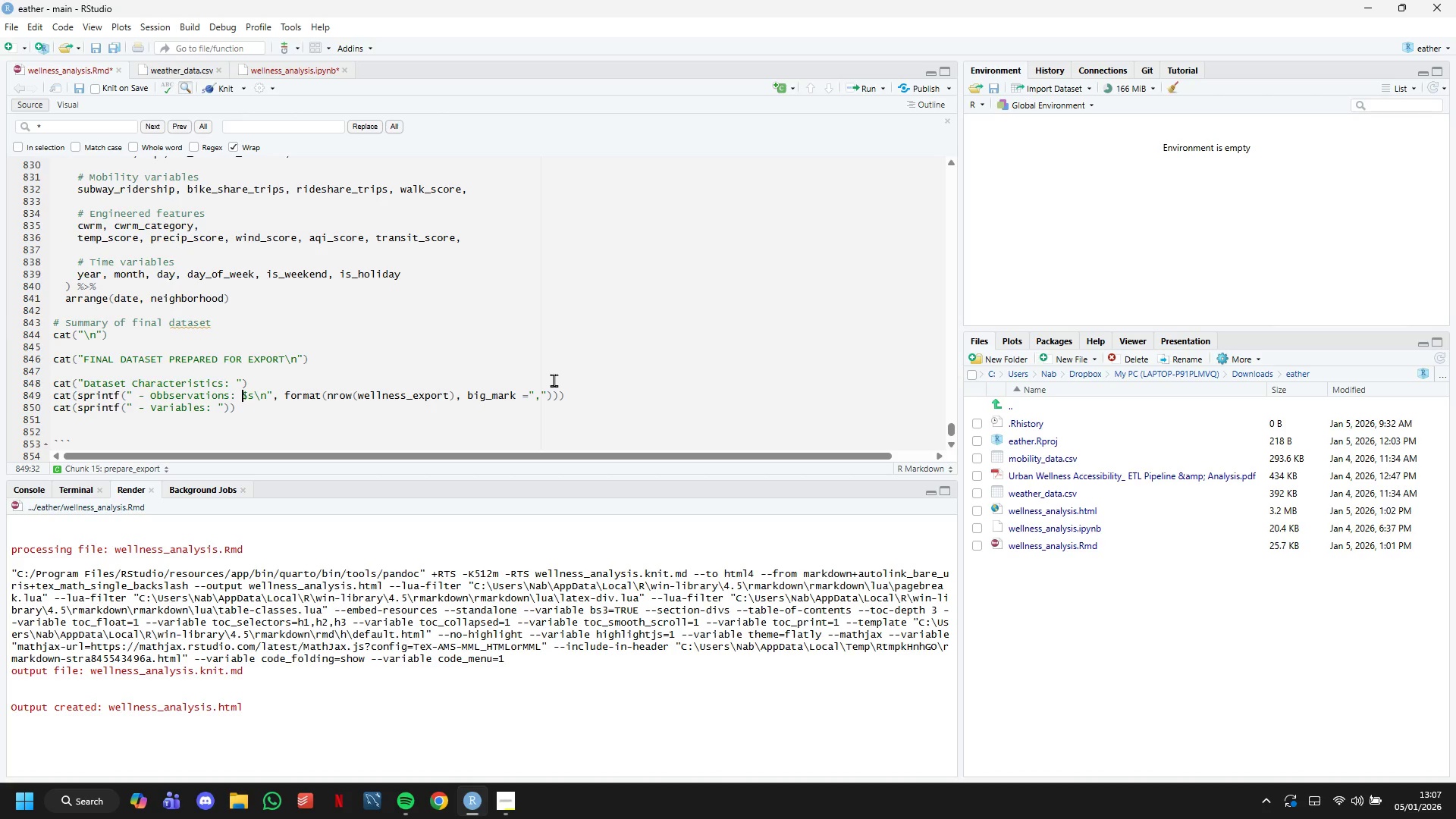 
key(ArrowRight)
 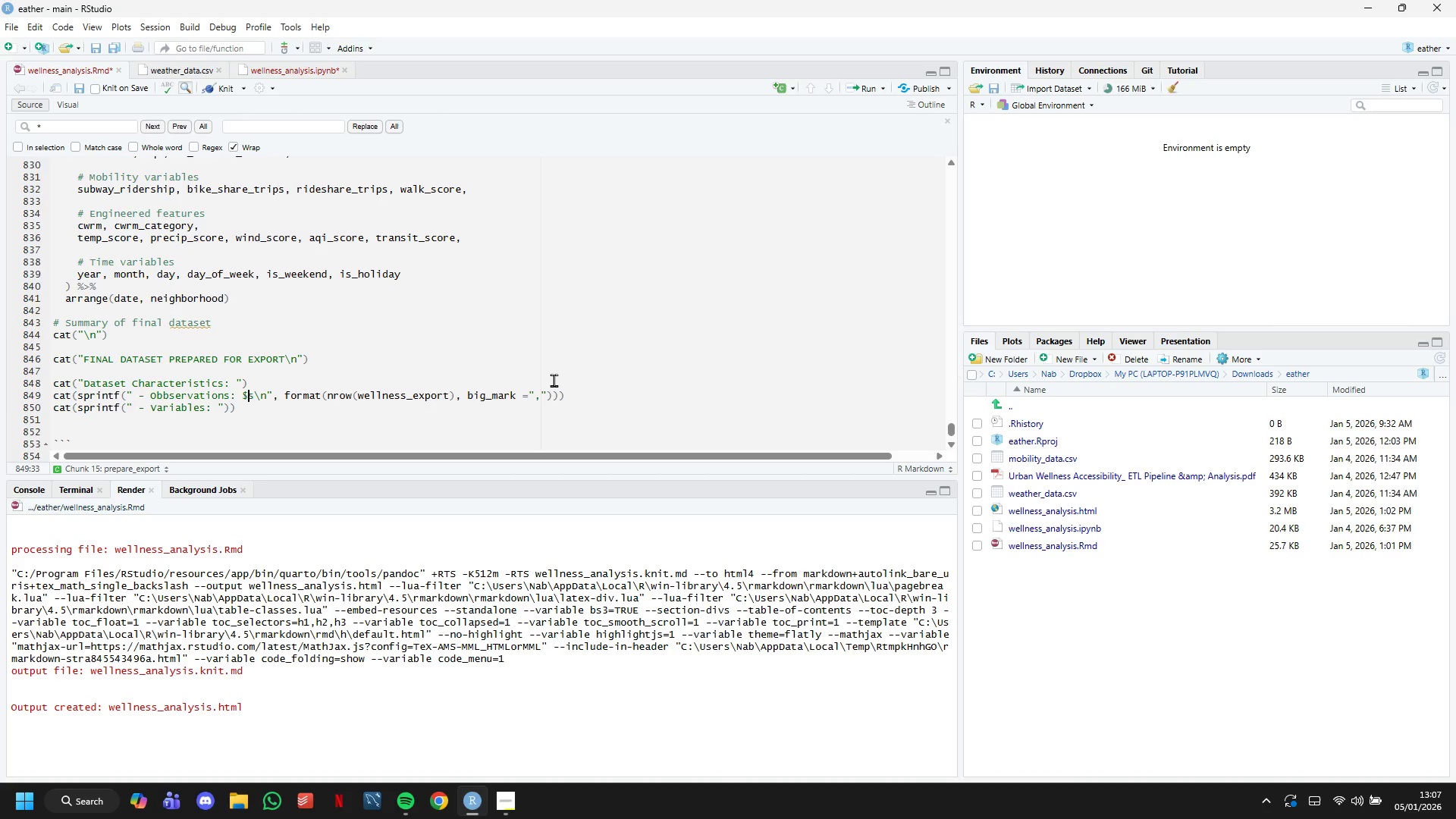 
key(Backspace)
 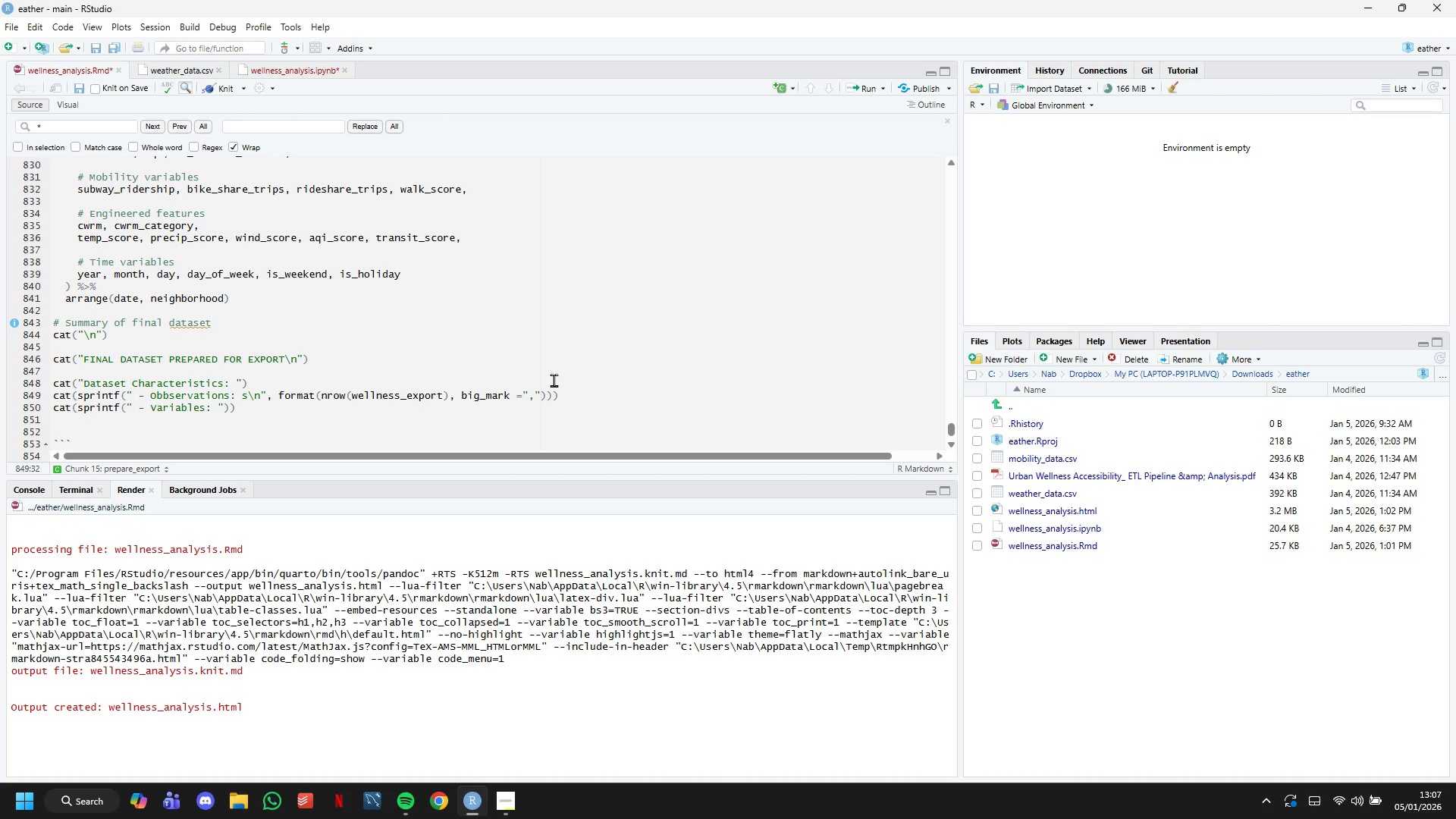 
key(Shift+5)
 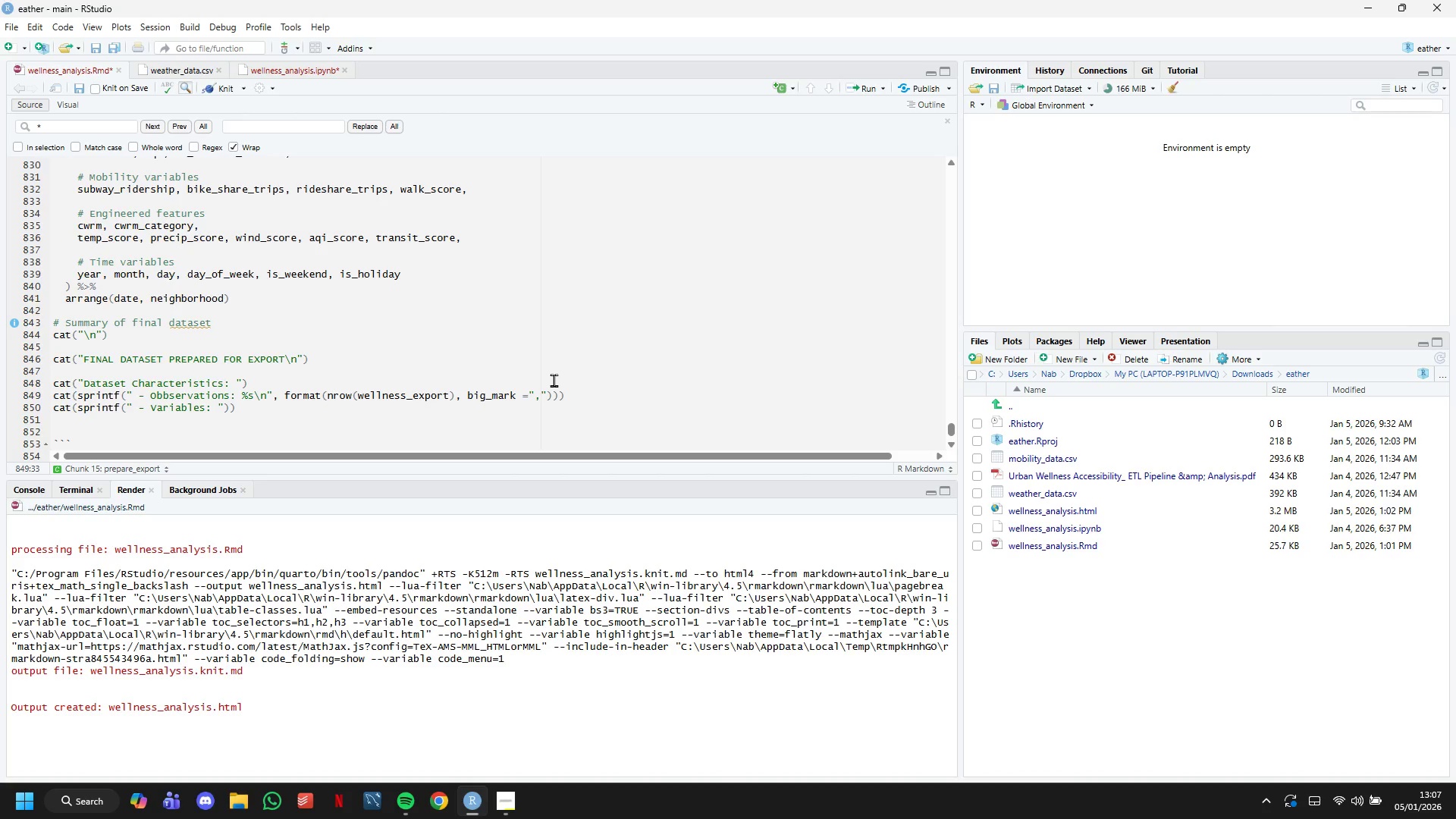 
key(ArrowDown)
 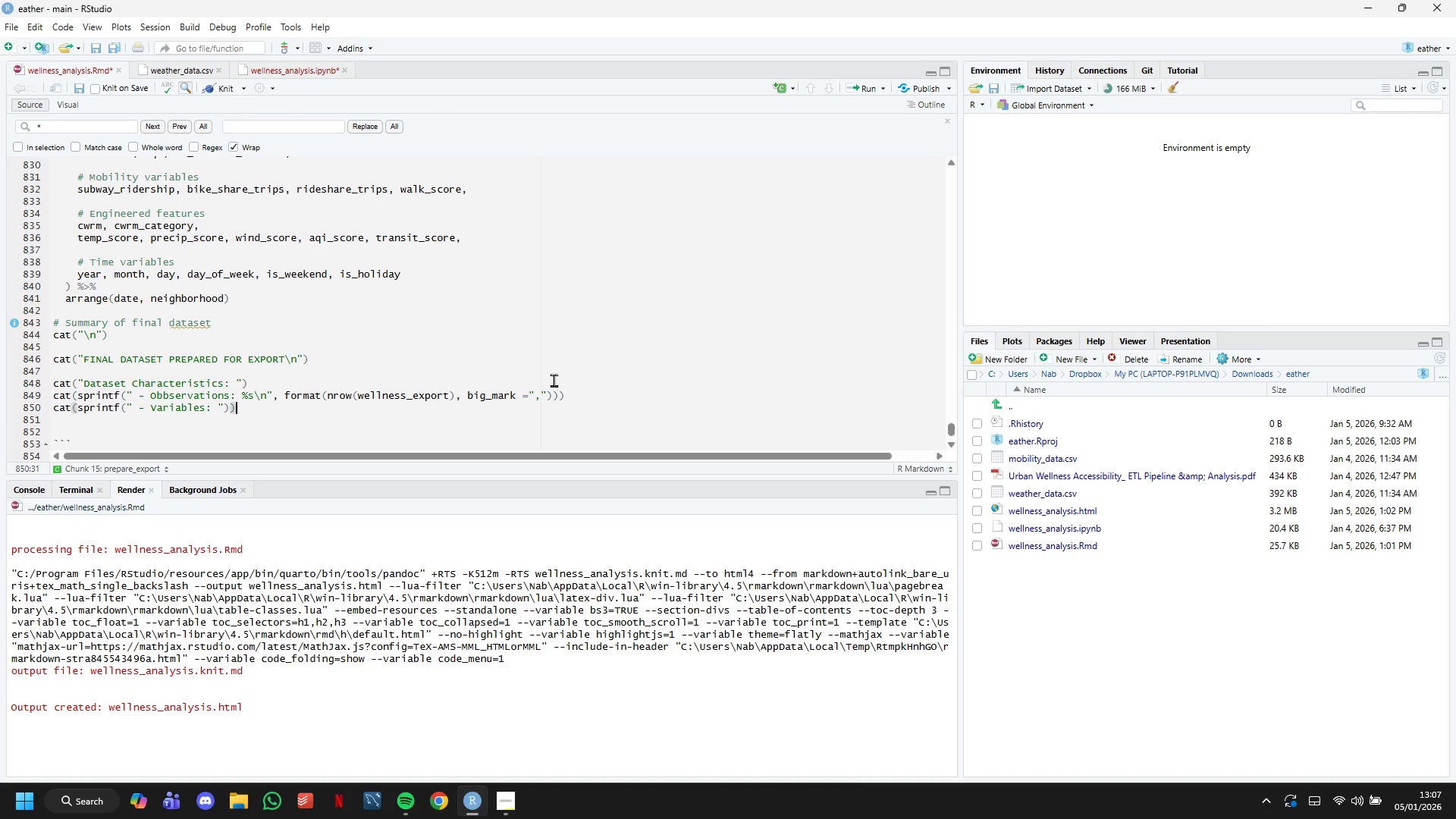 
key(ArrowLeft)
 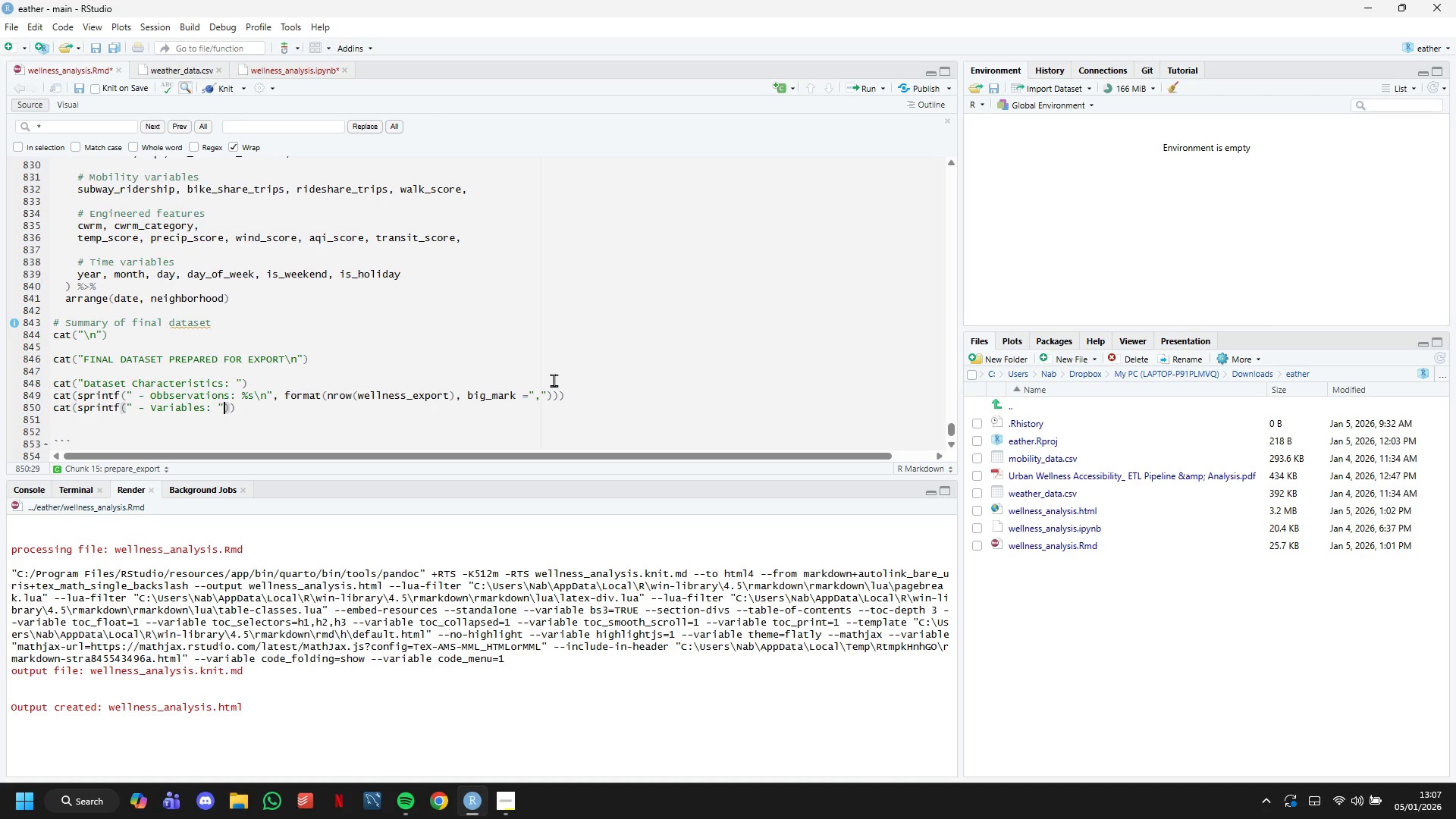 
key(ArrowLeft)
 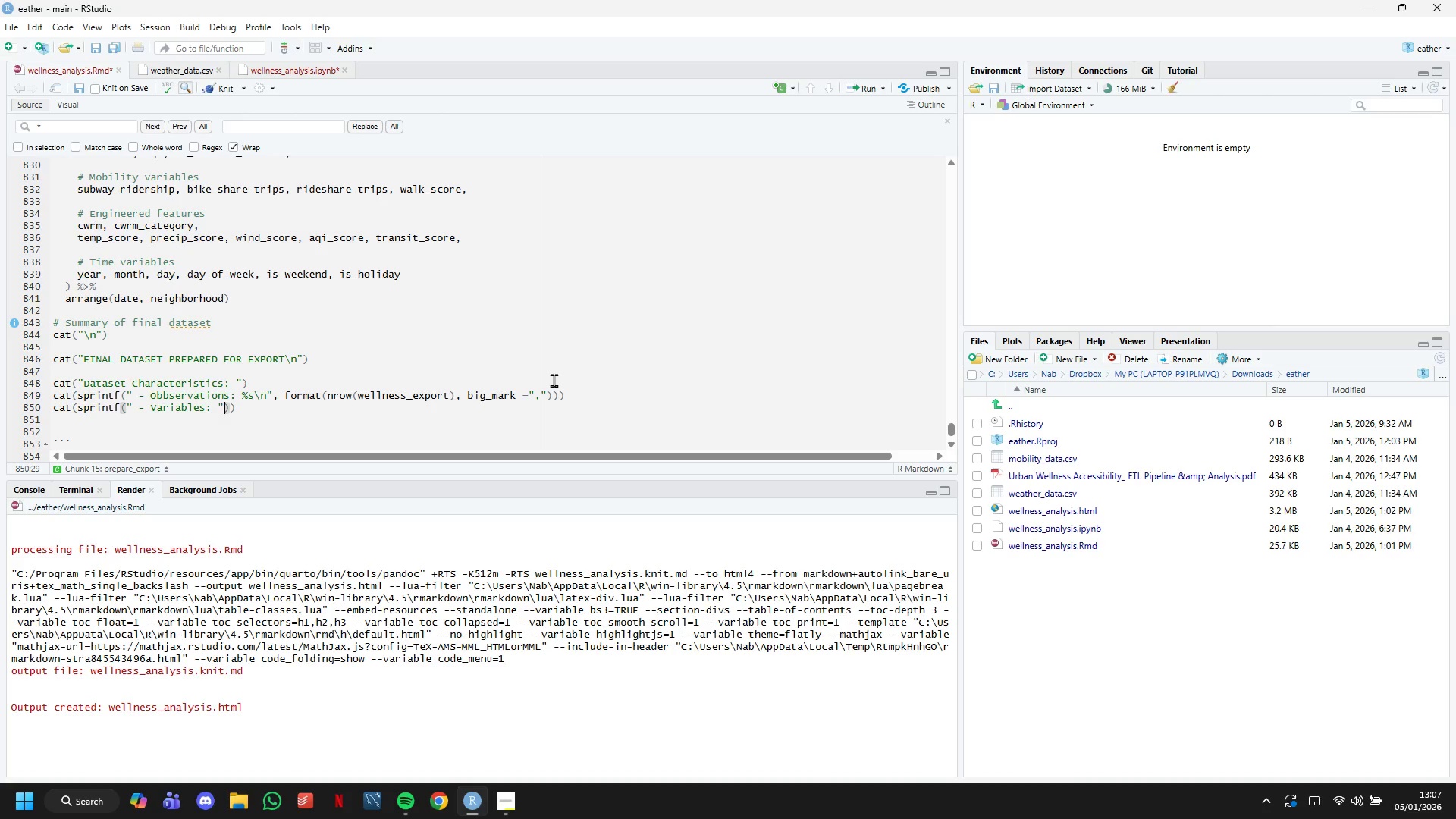 
key(ArrowLeft)
 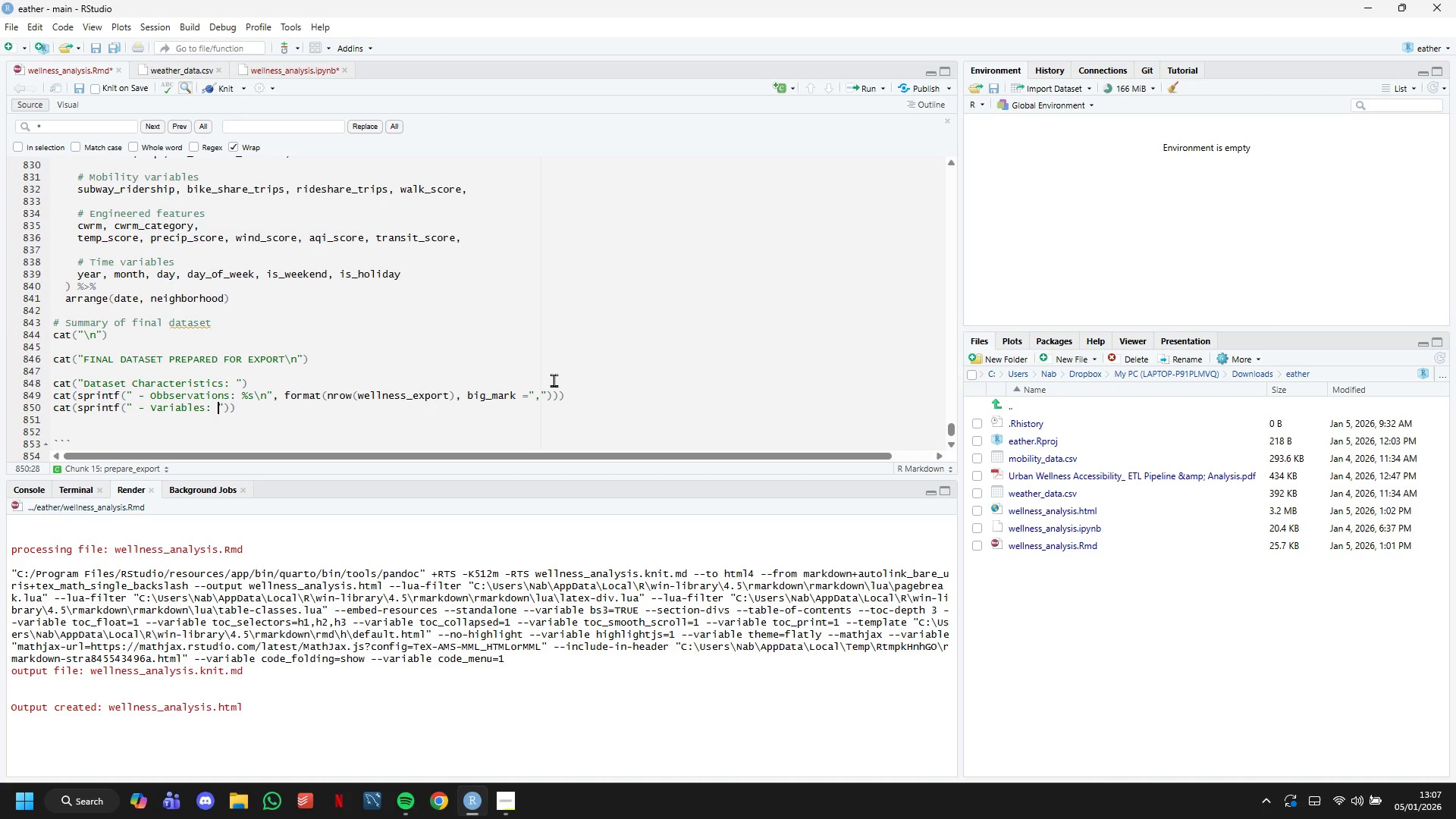 
key(Shift+5)
 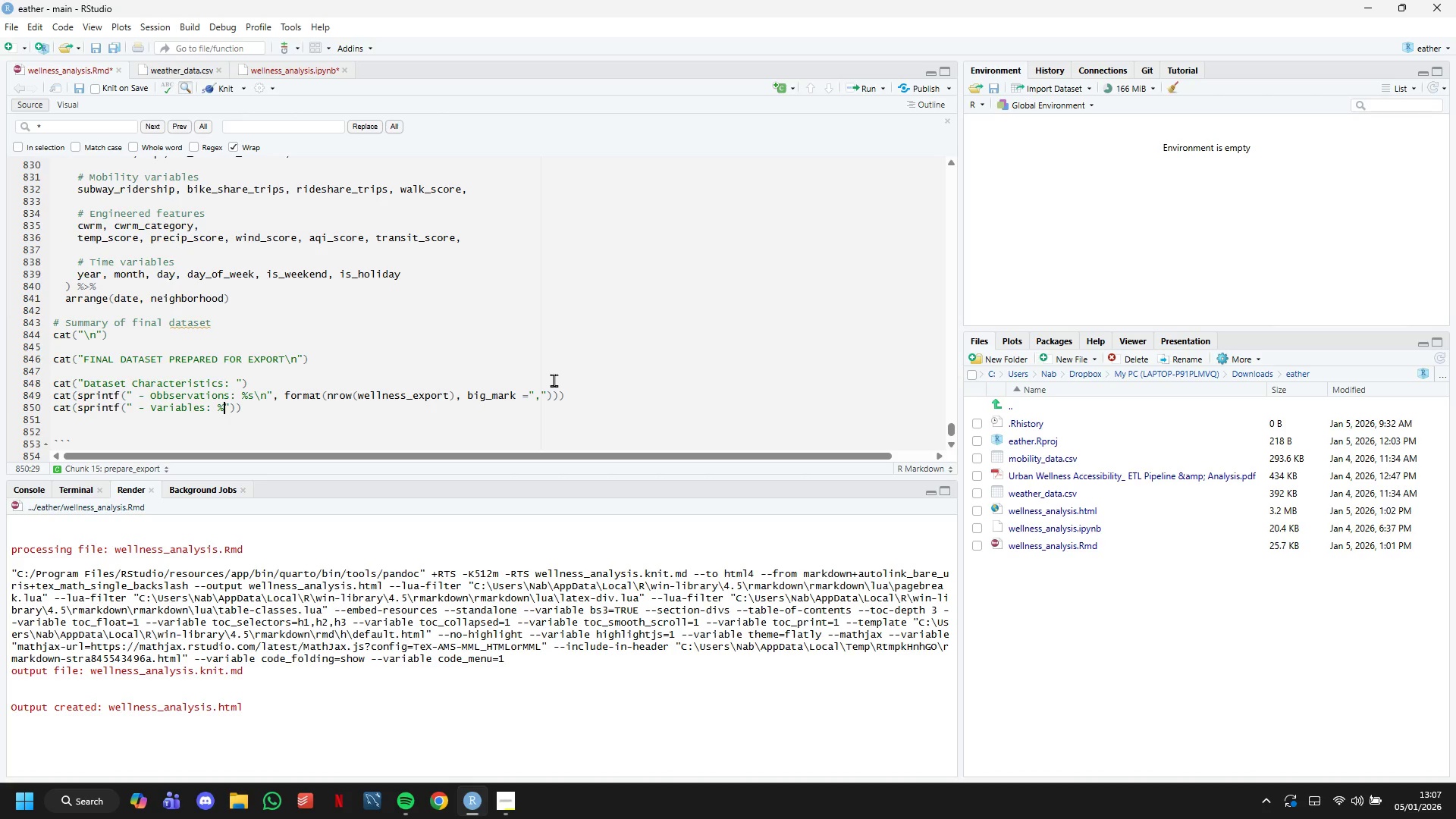 
wait(12.38)
 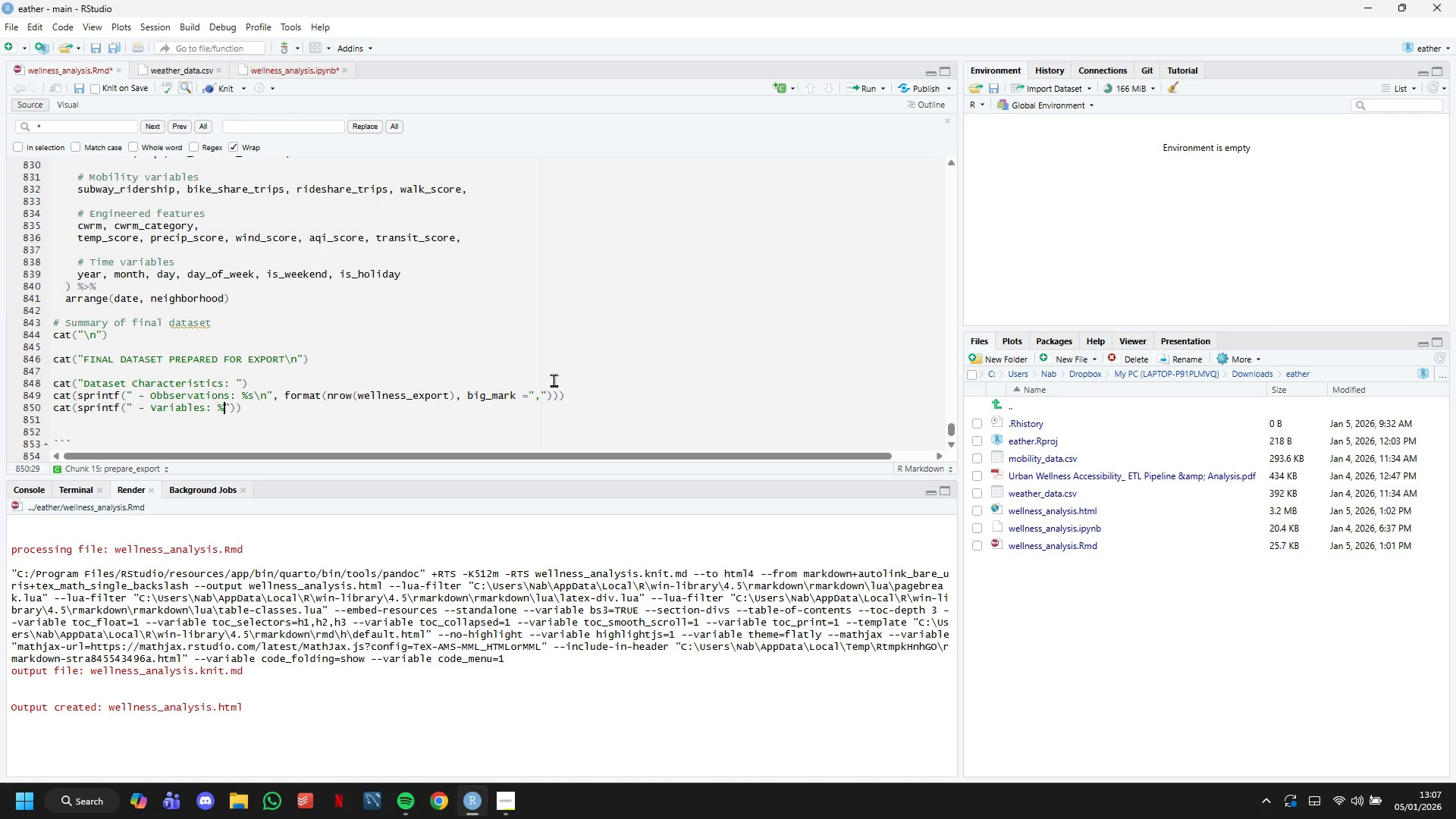 
key(D)
 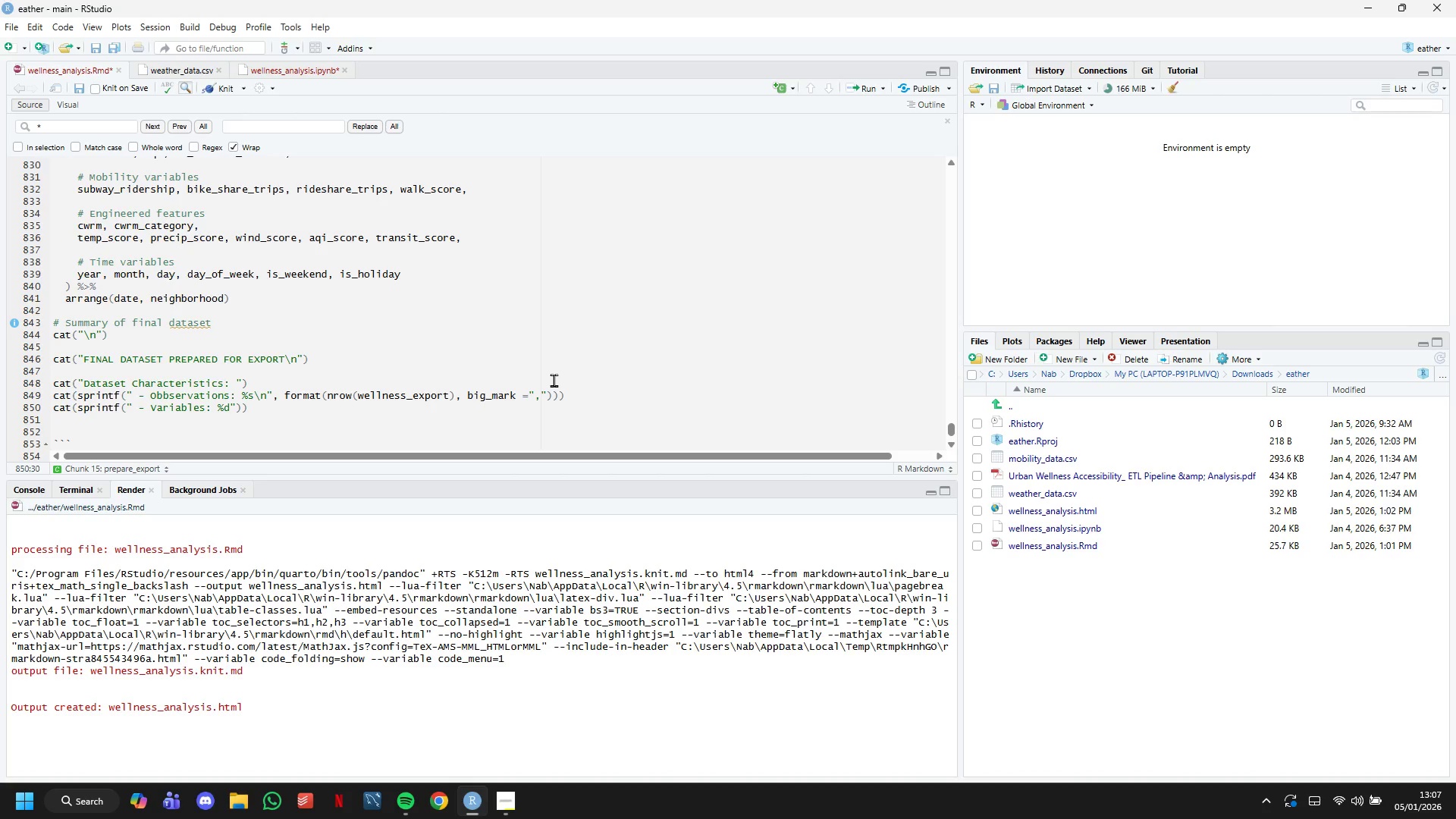 
key(Backslash)
 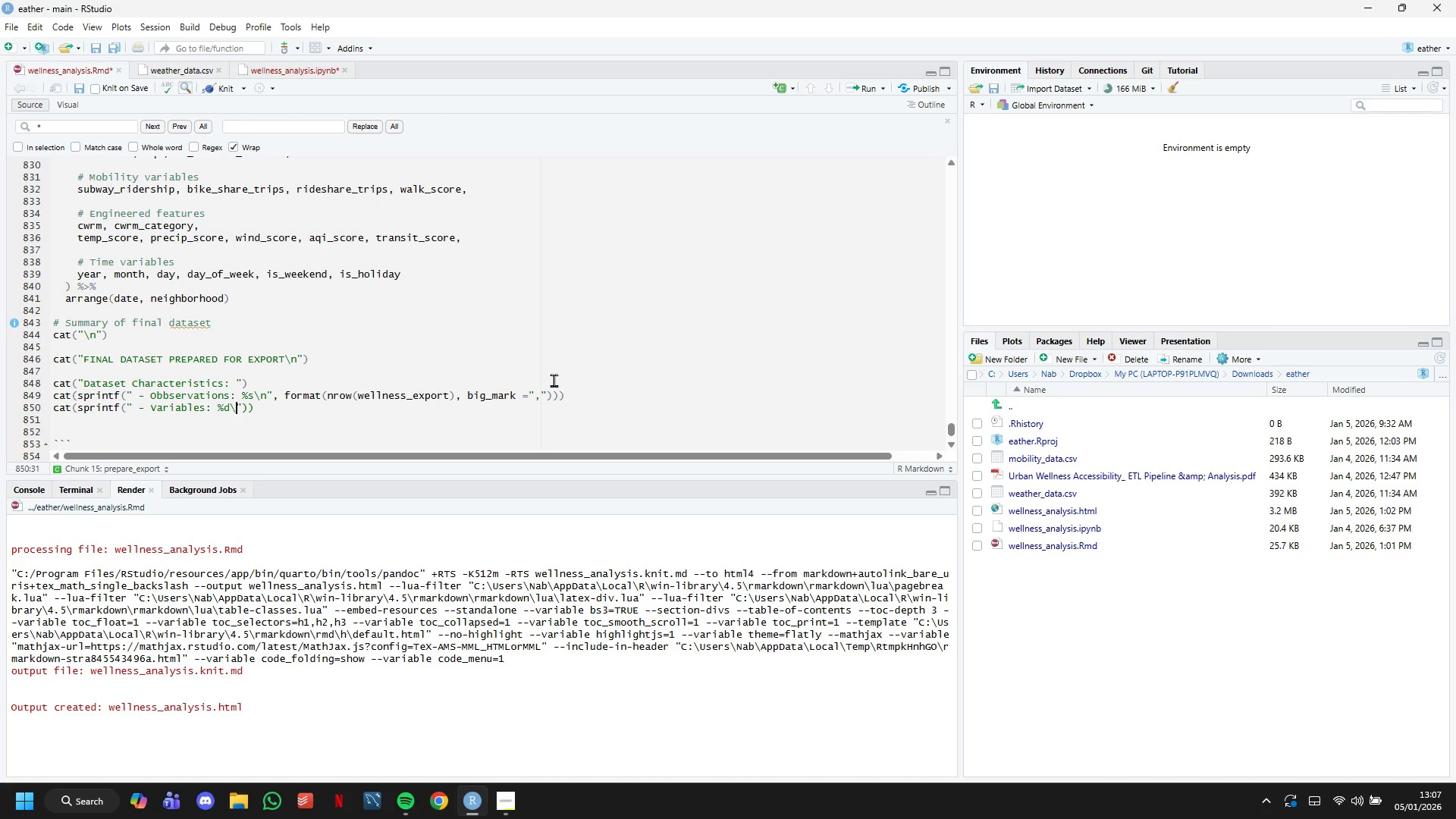 
key(N)
 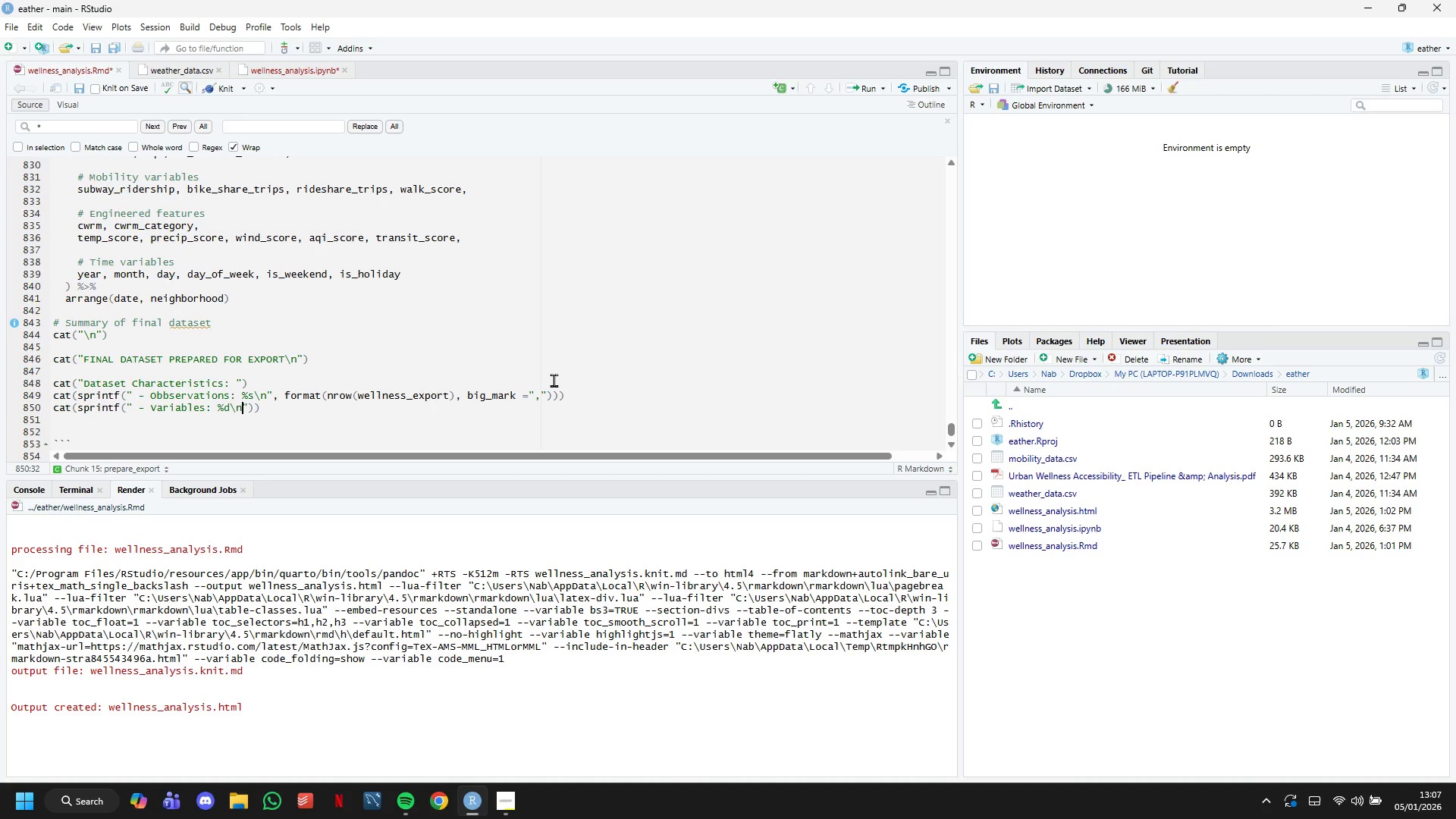 
key(ArrowRight)
 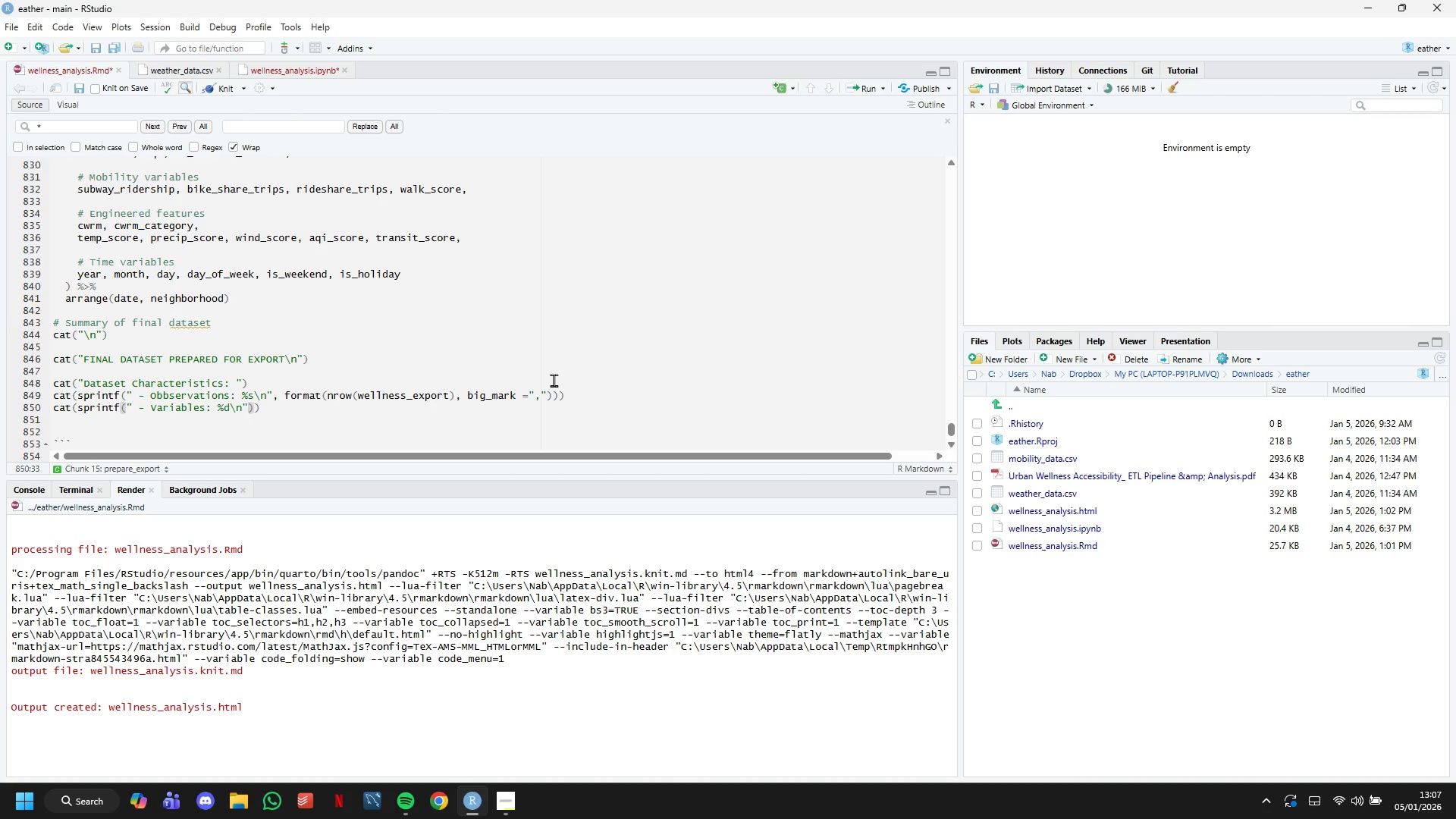 
type(, ncol(wellness_export)
 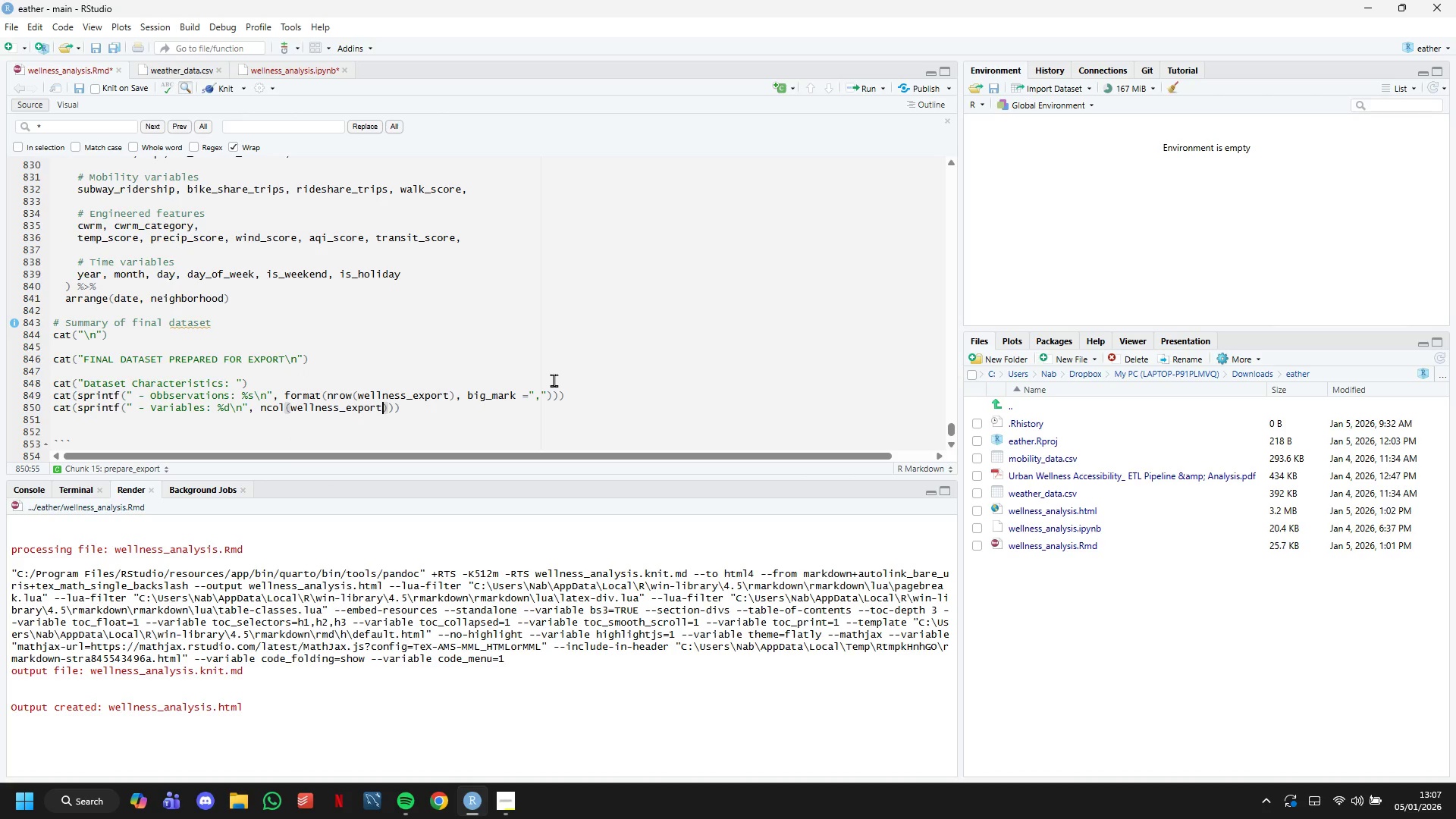 
key(ArrowRight)
 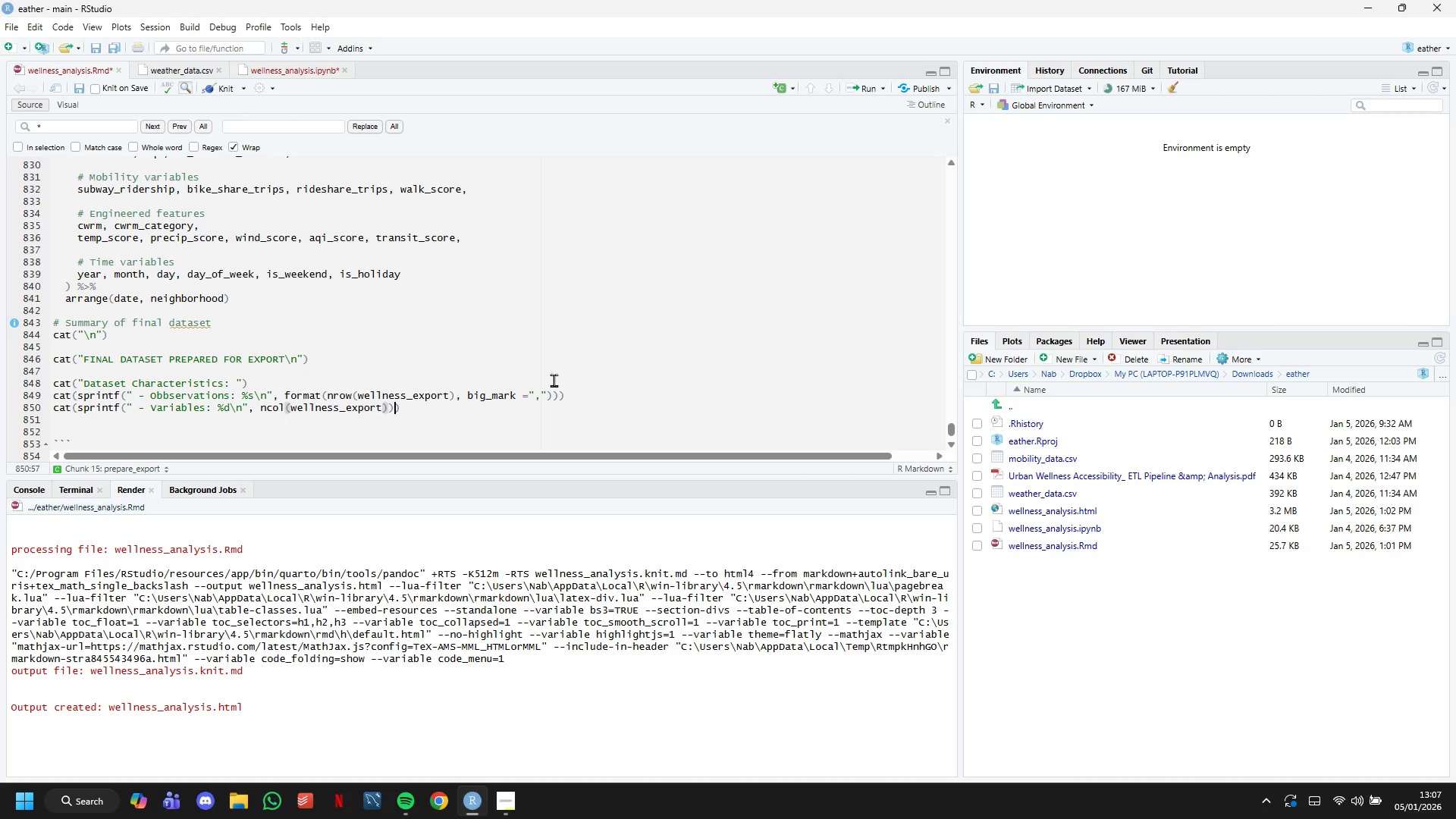 
key(ArrowRight)
 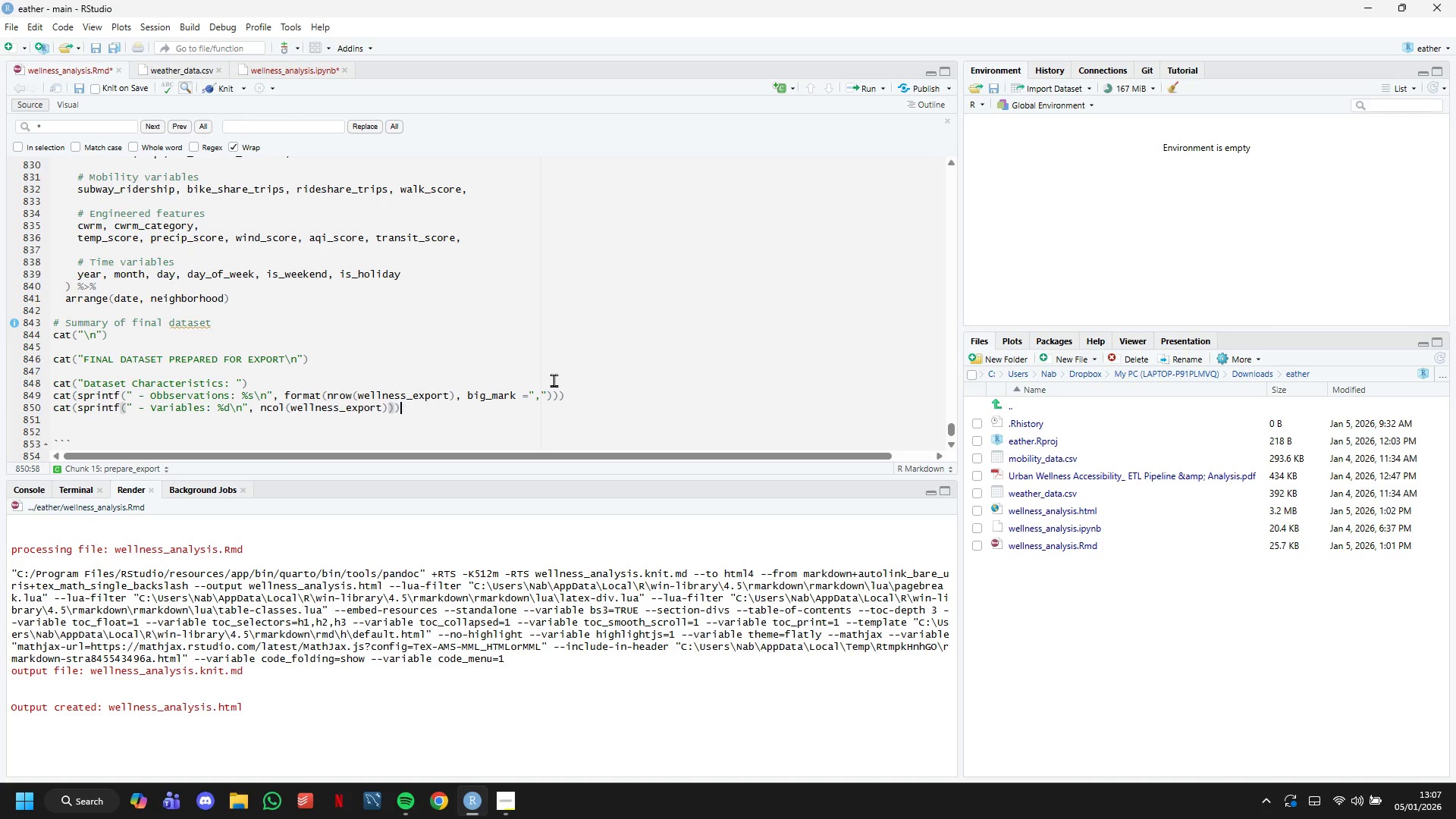 
key(ArrowRight)
 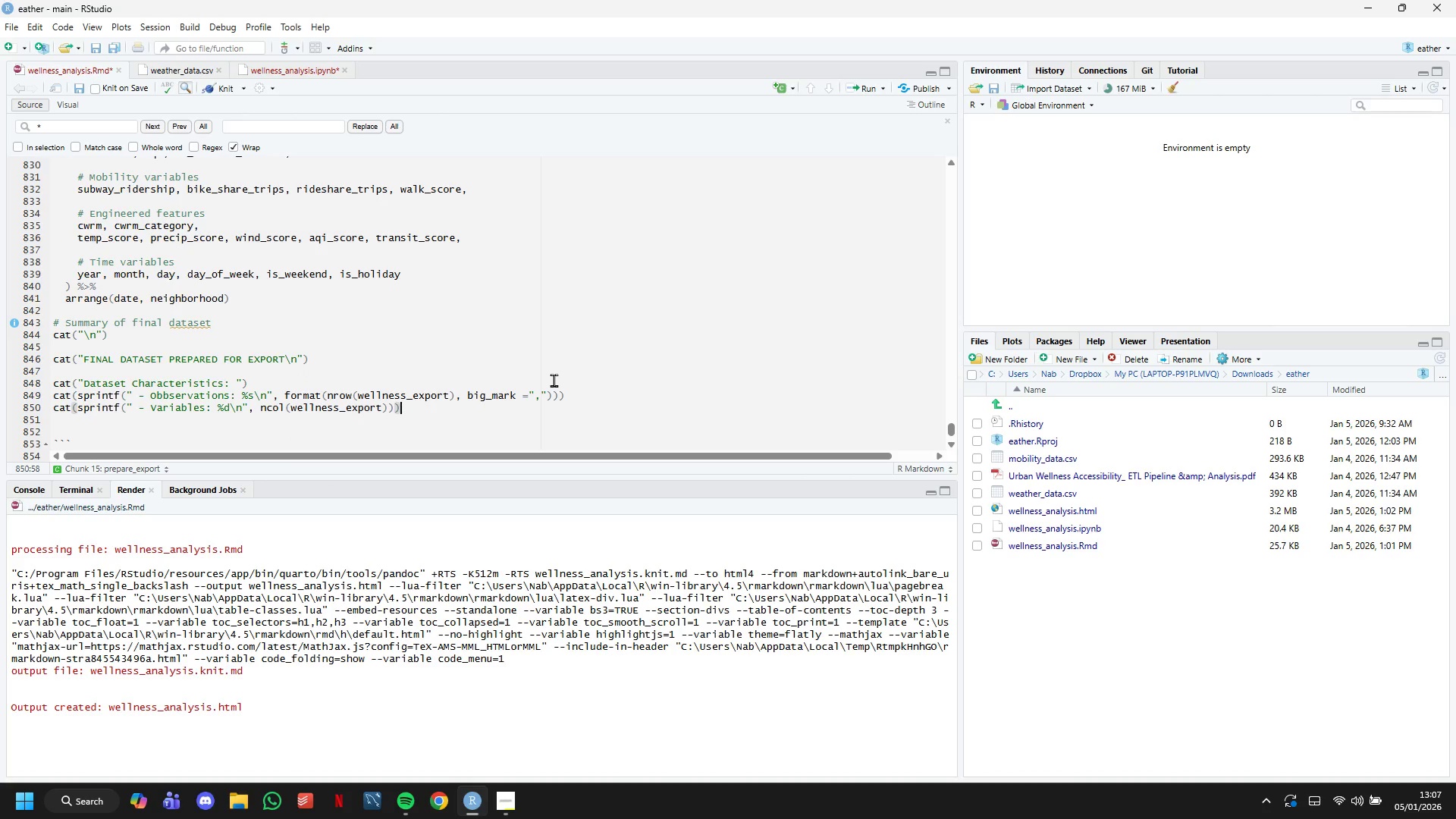 
key(Enter)
 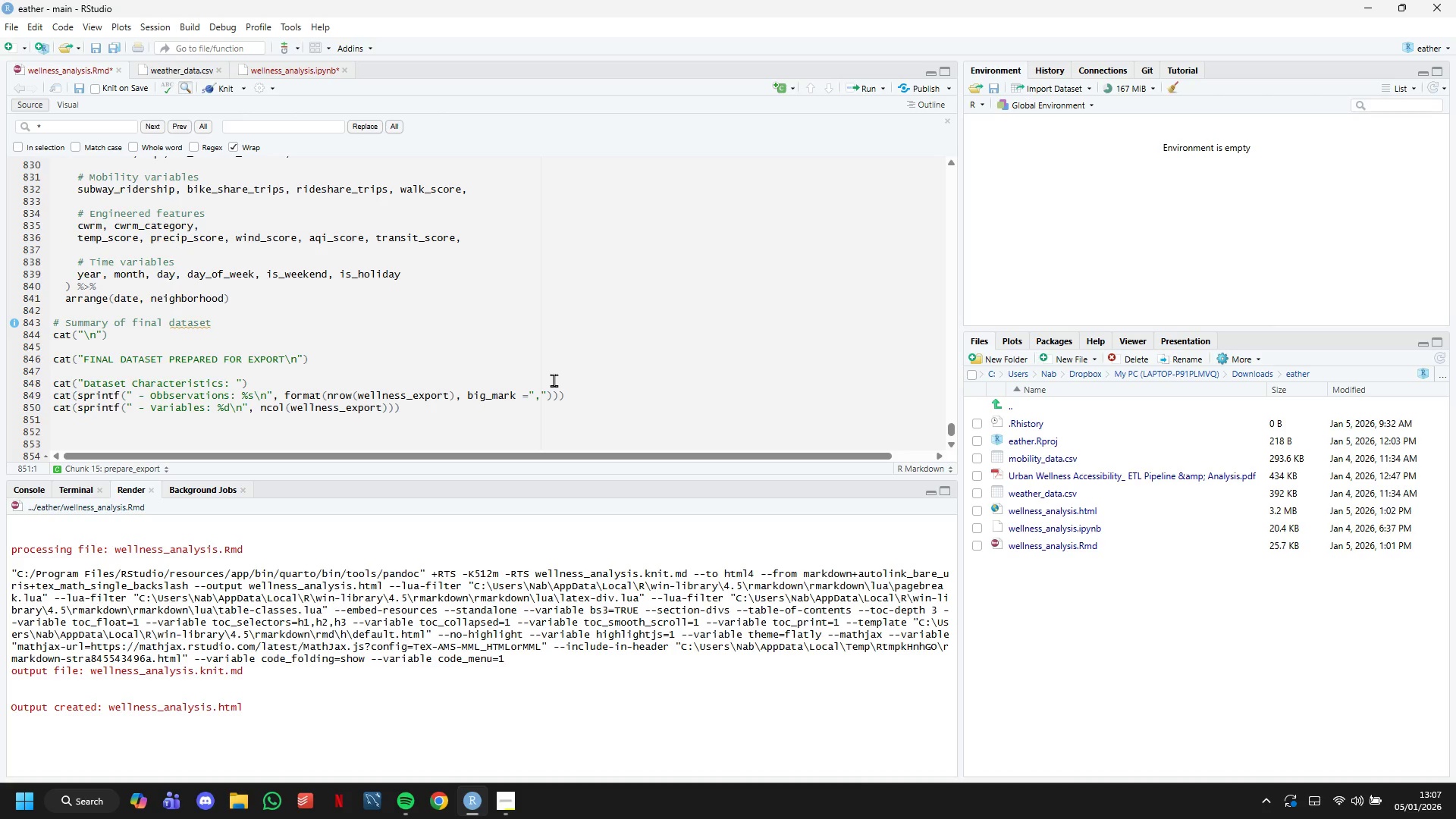 
type(cat(sprintf(" - )
 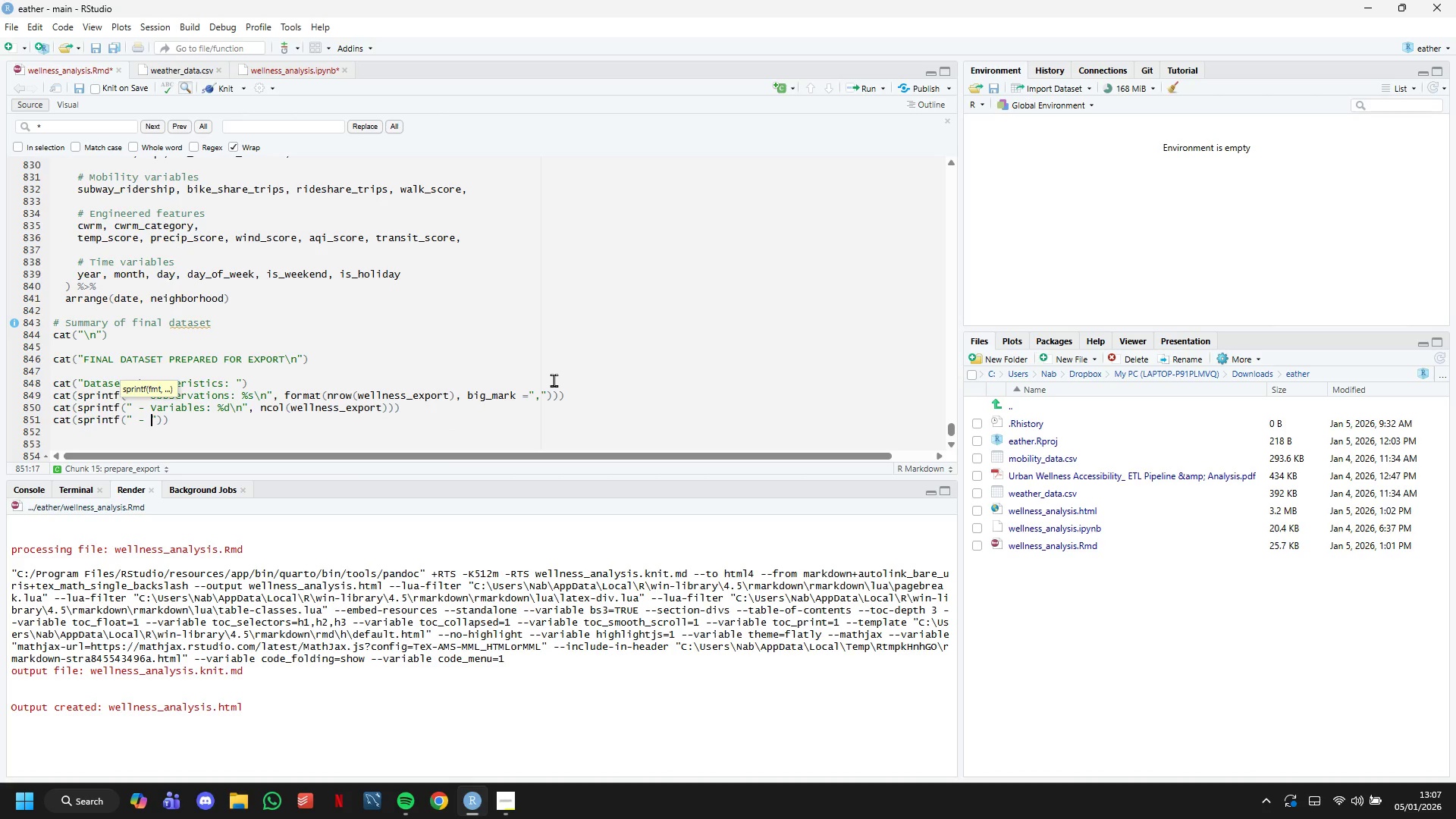 
type(Date range: %s)
 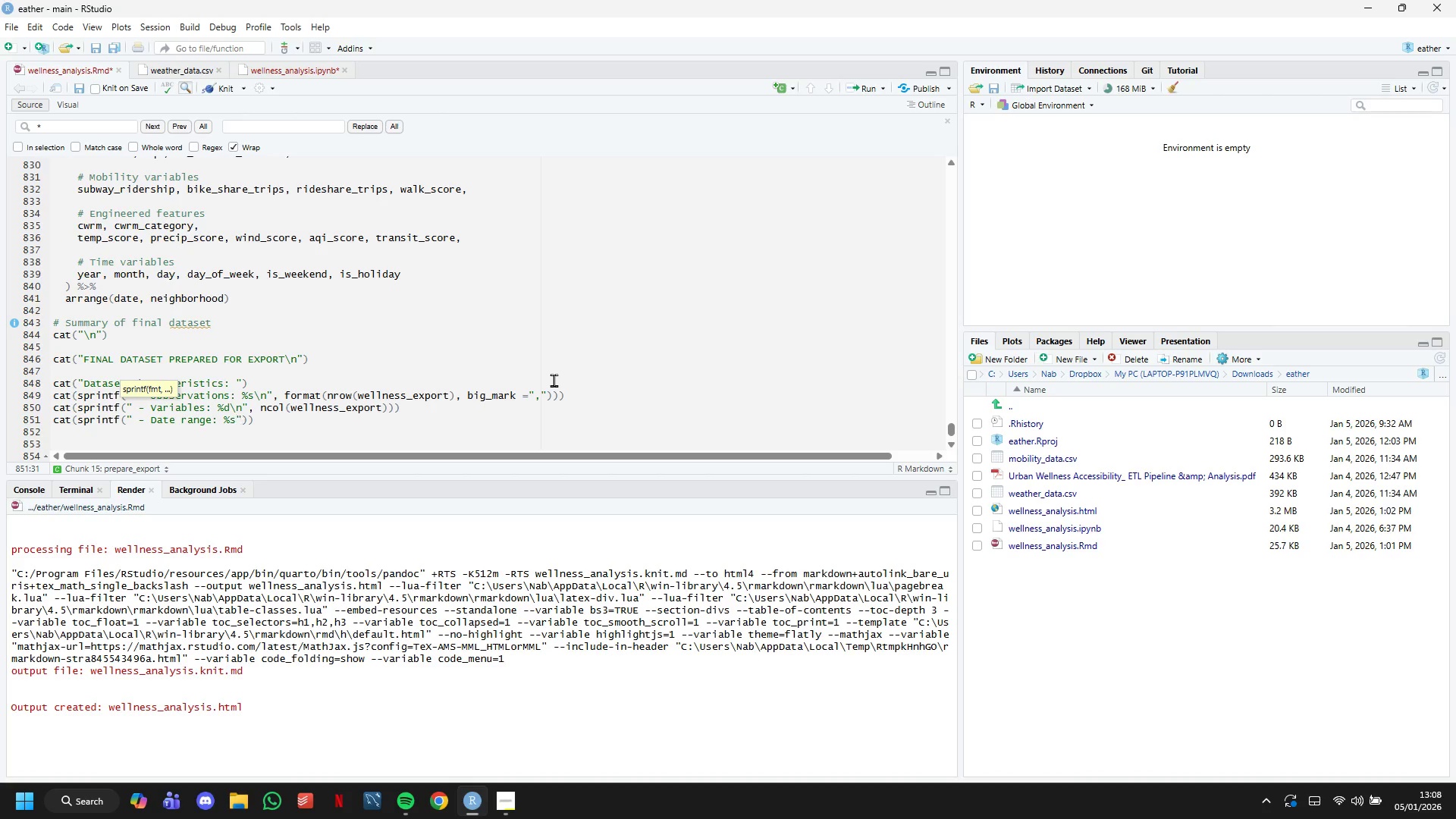 
key(ArrowRight)
 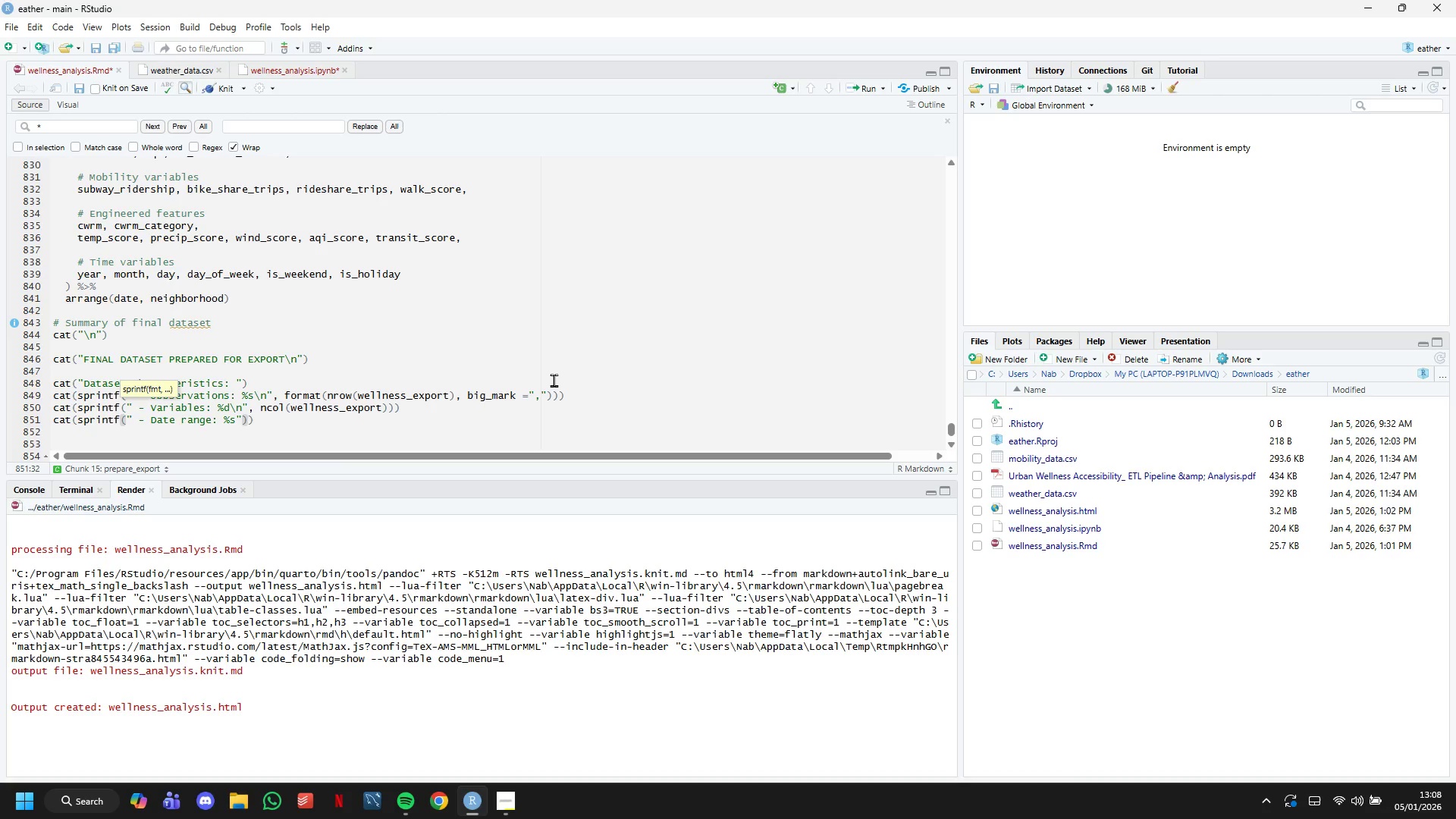 
key(ArrowLeft)
 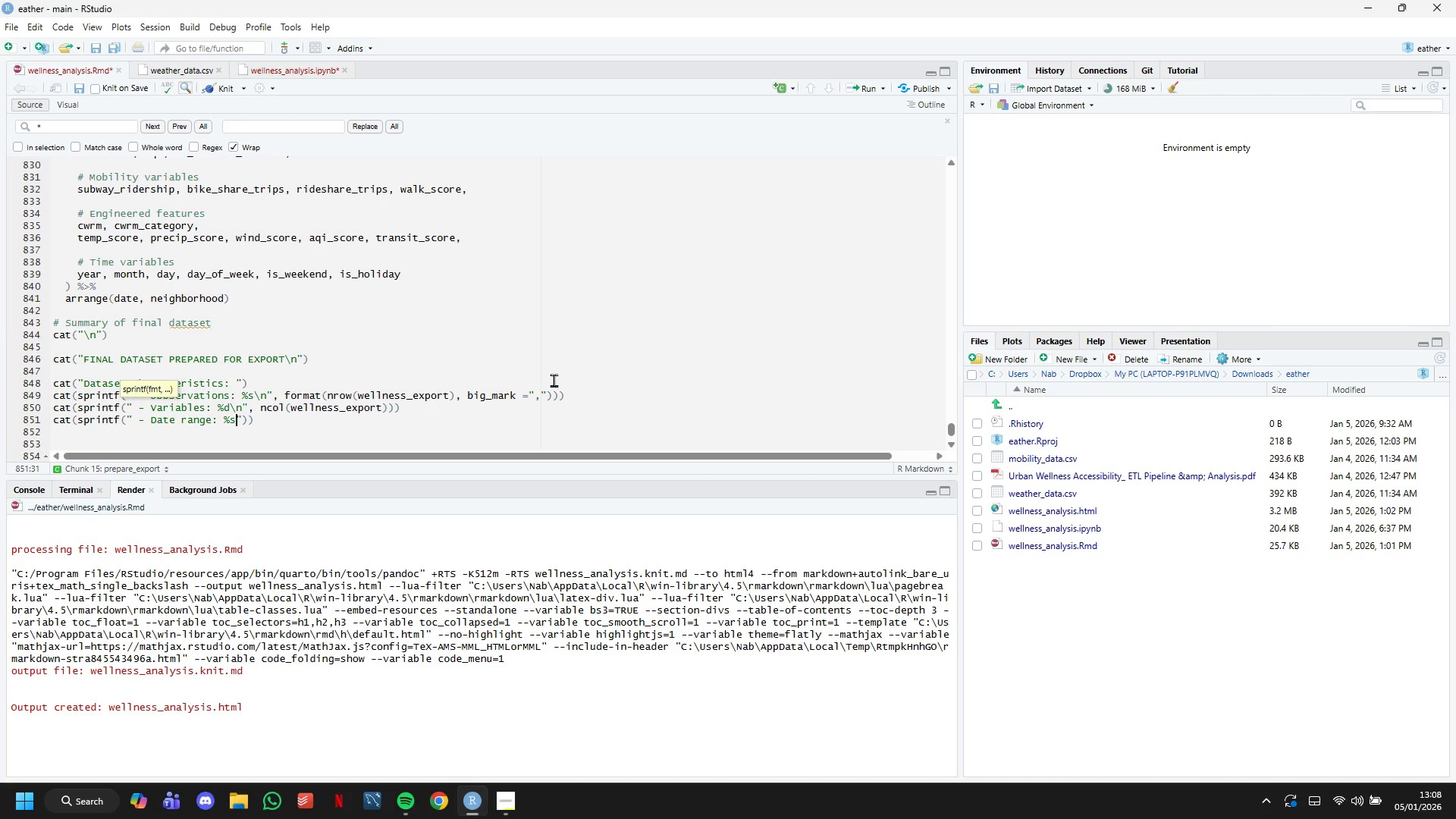 
type( to %s\n)
 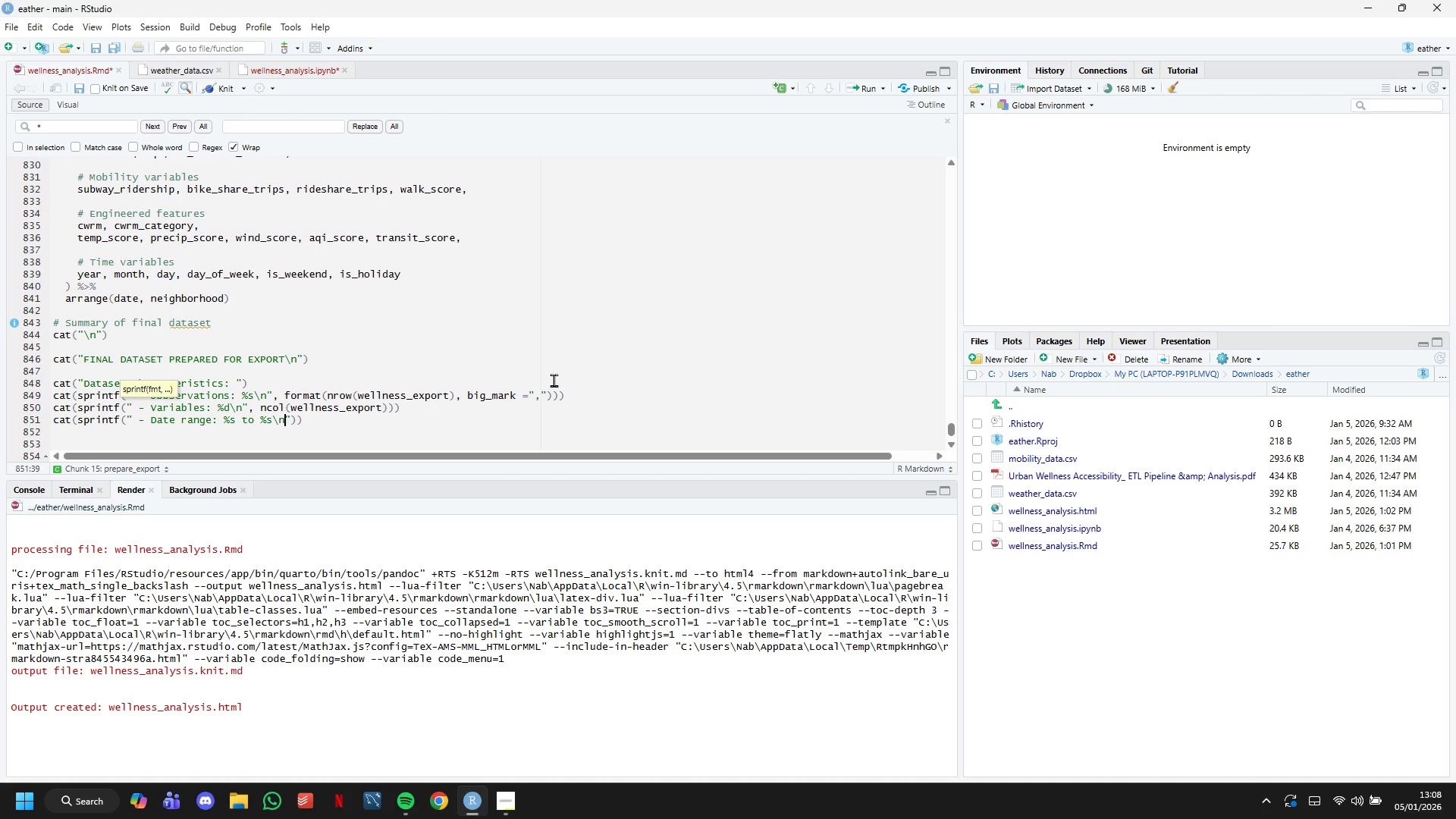 
key(ArrowRight)
 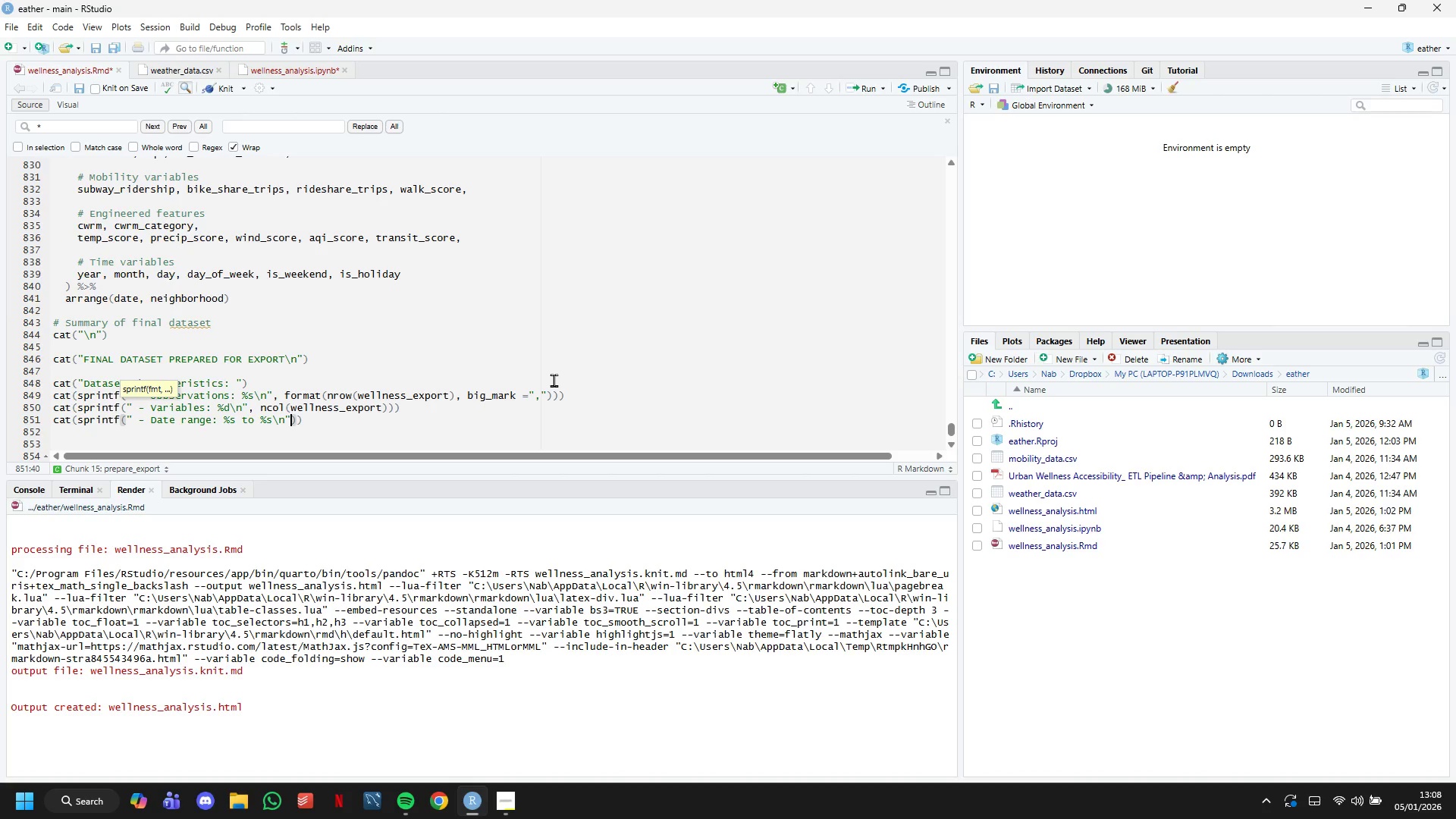 
key(Comma)
 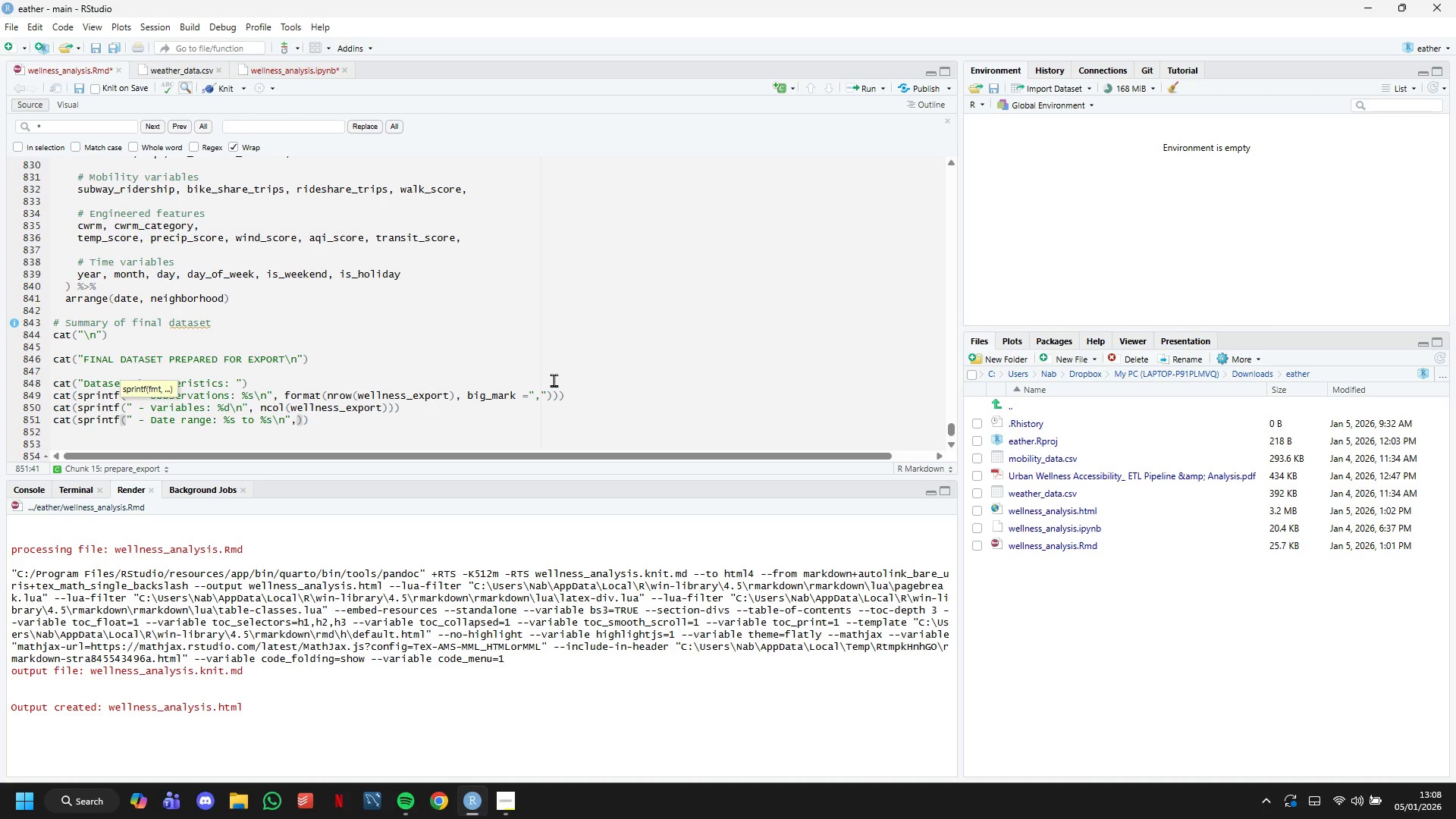 
key(Enter)
 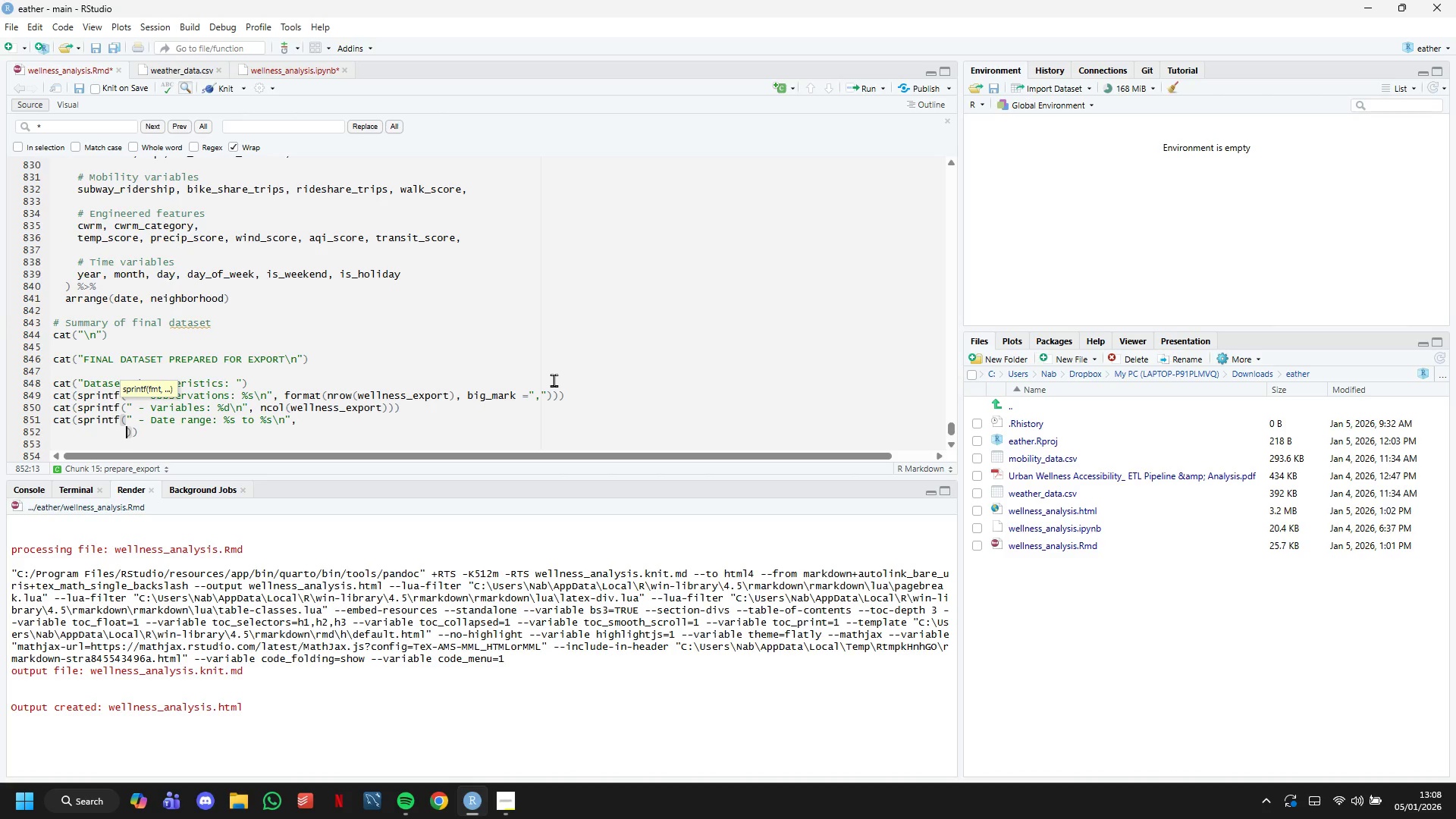 
key(Enter)
 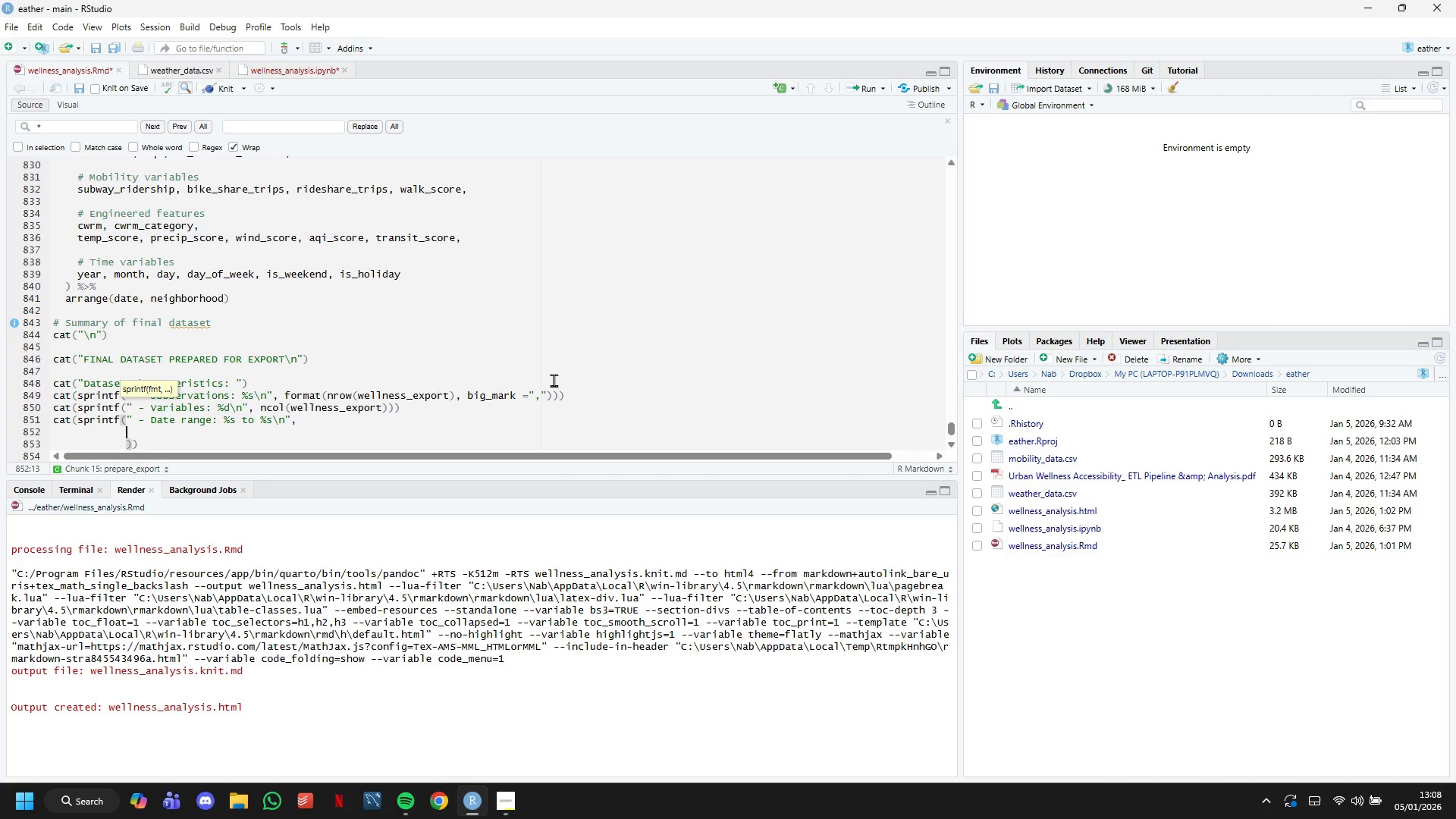 
key(ArrowUp)
 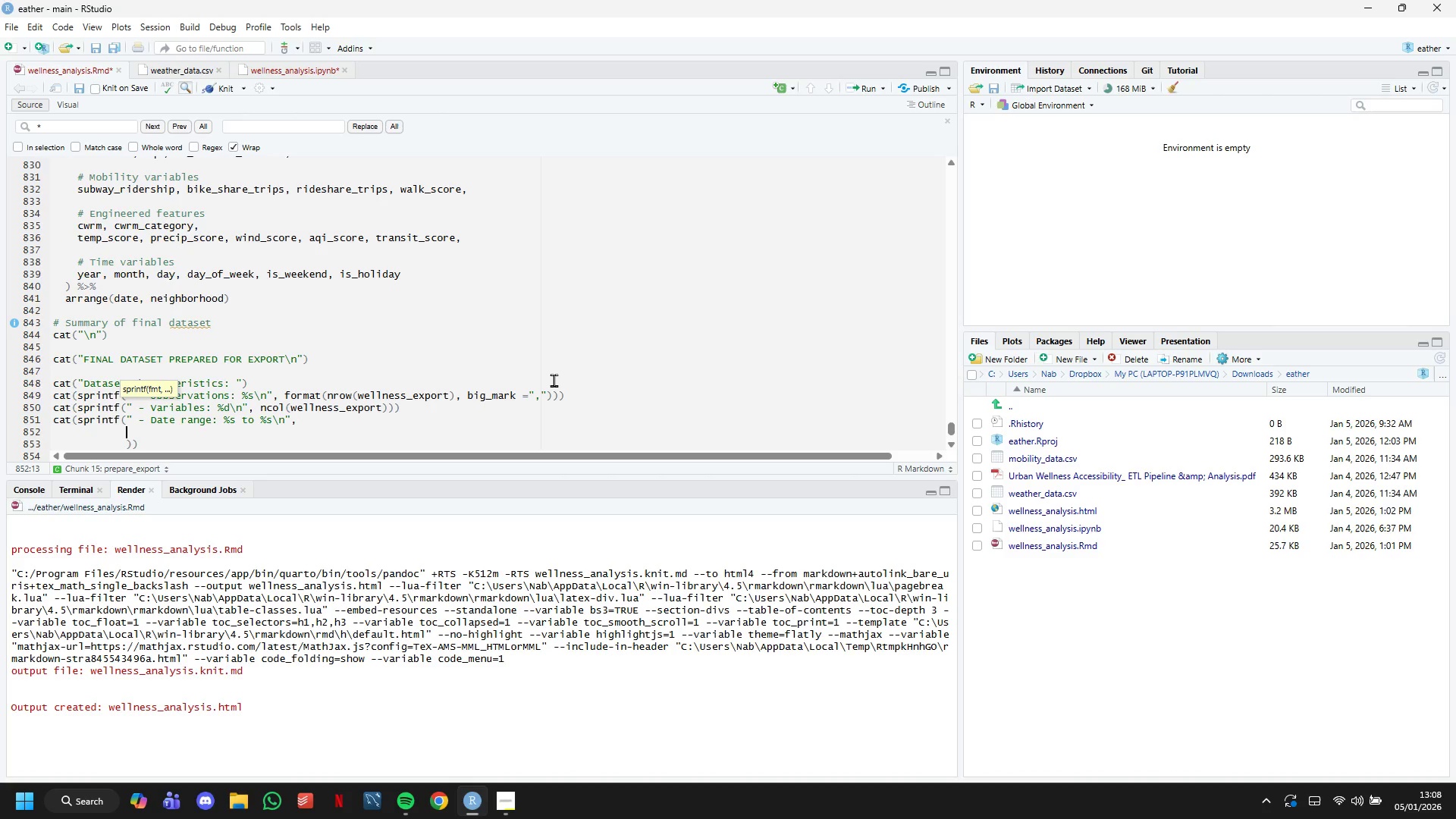 
type(min(well)
 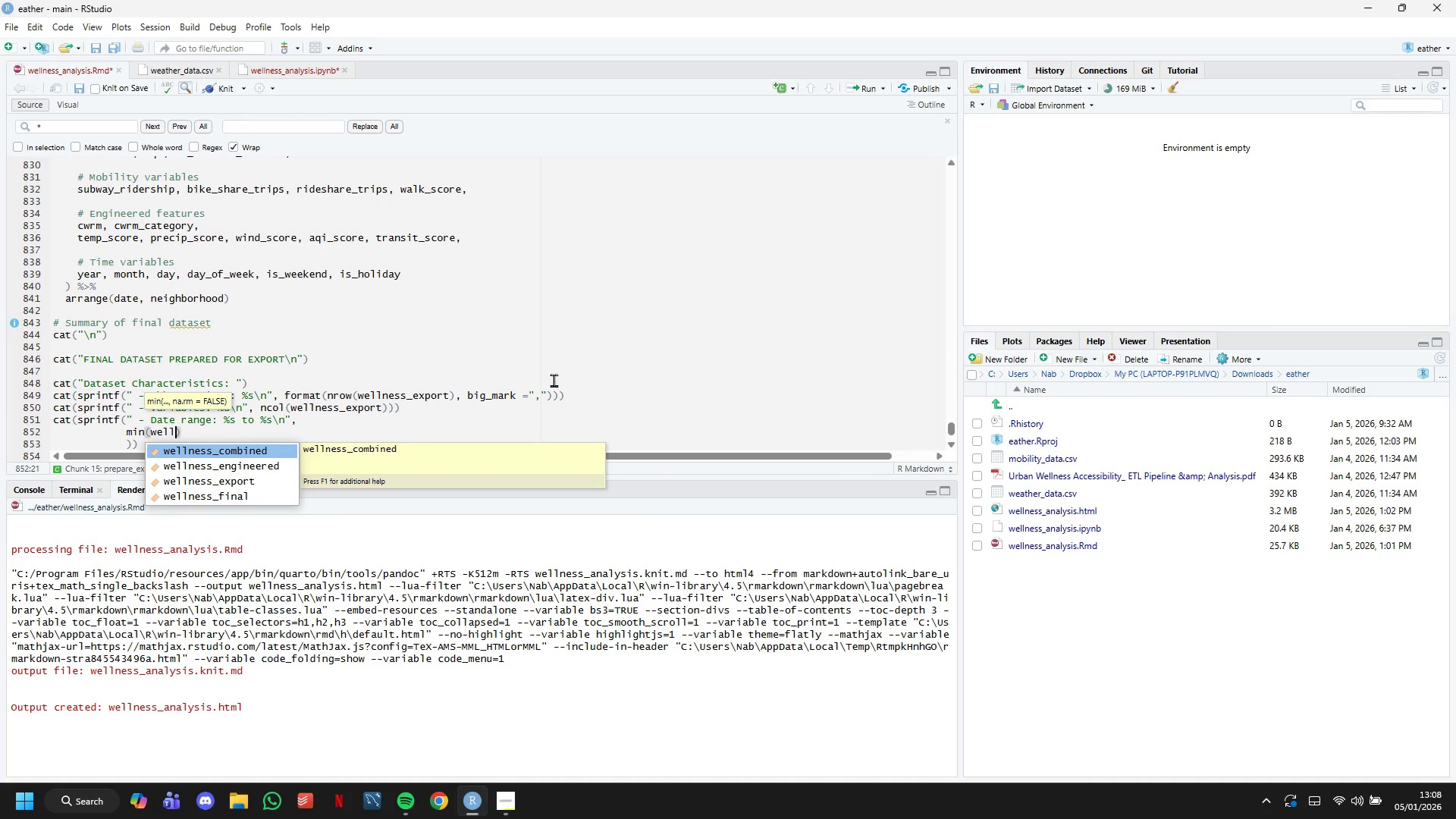 
key(ArrowDown)
 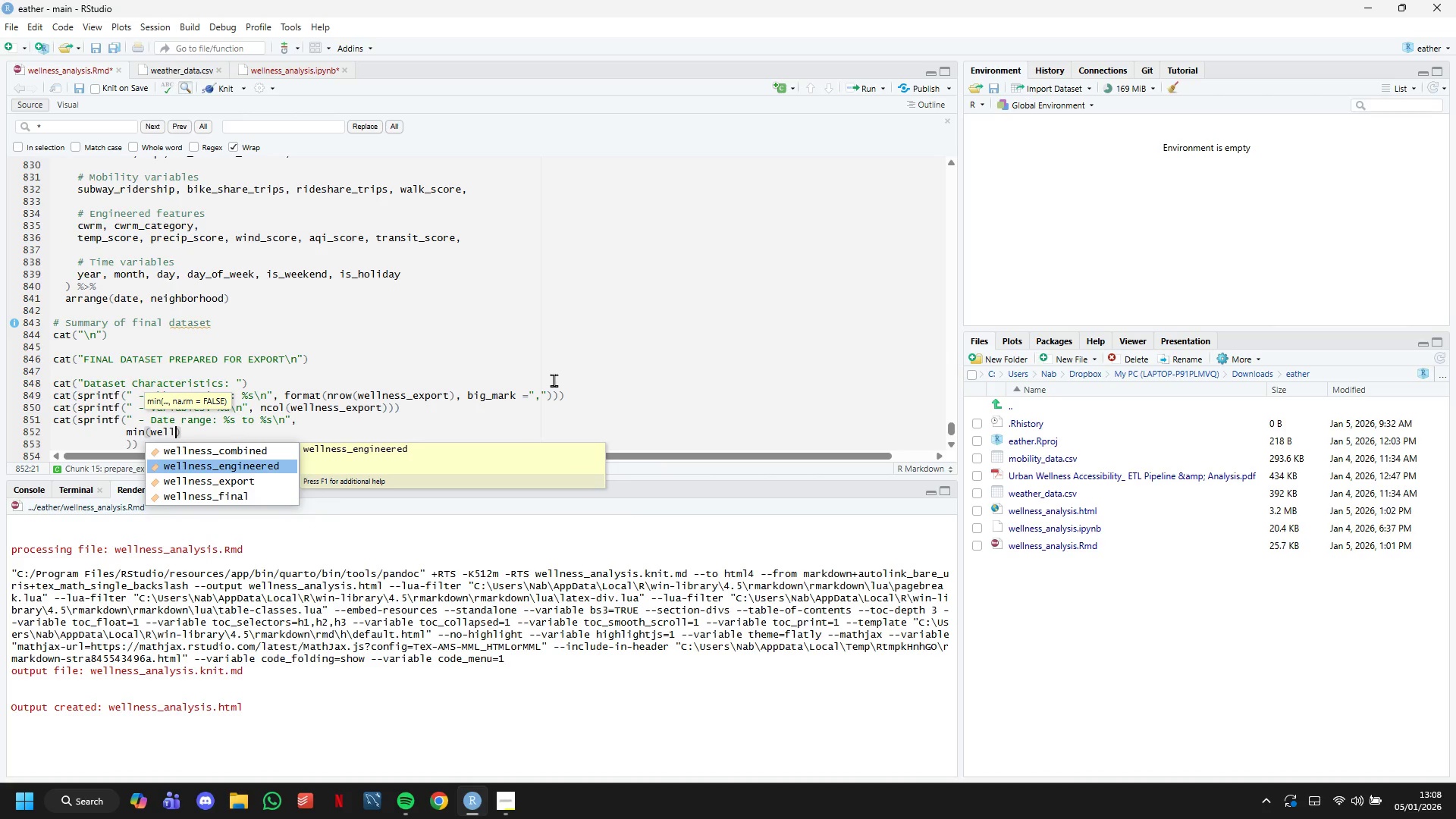 
key(ArrowDown)
 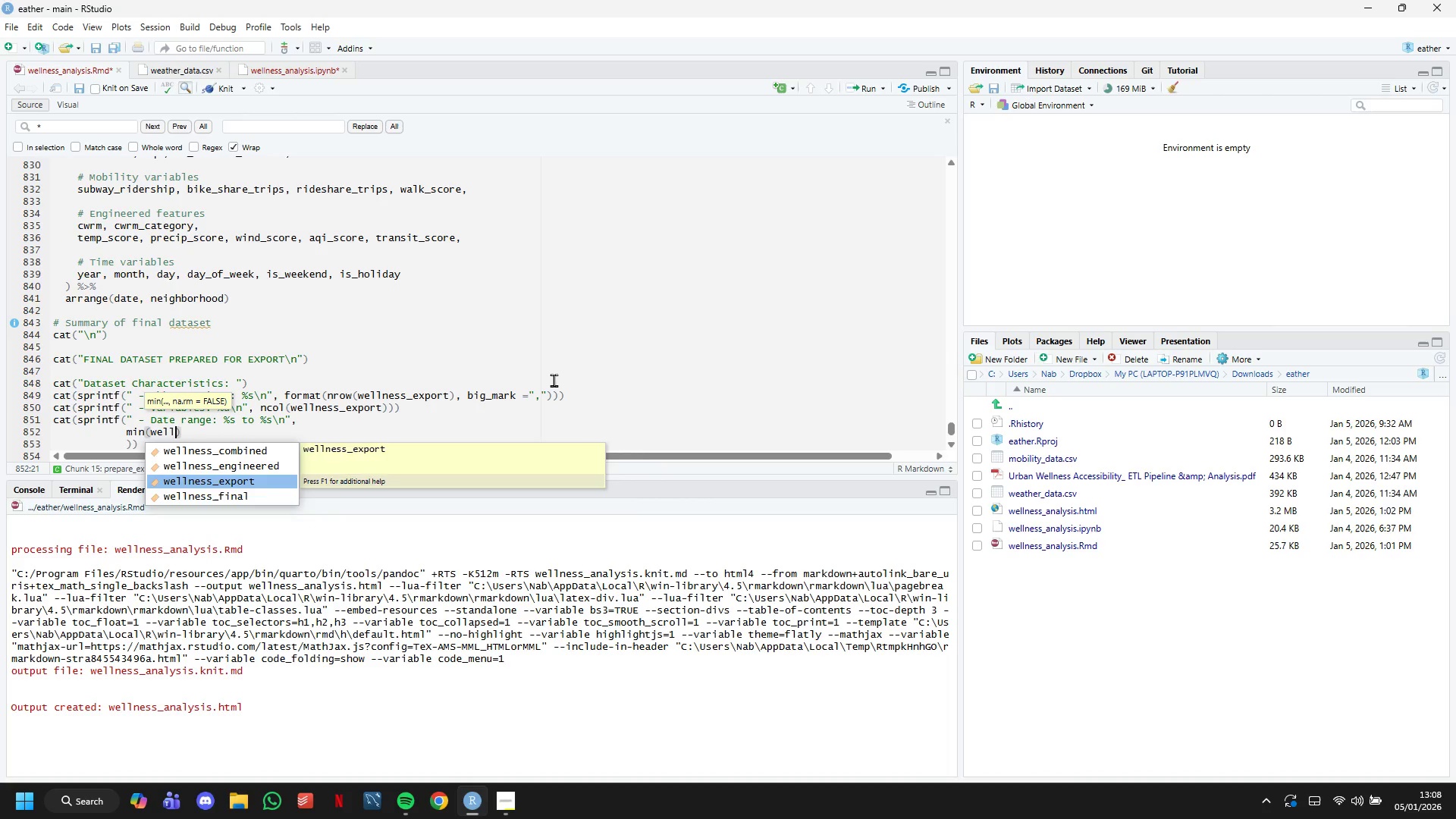 
key(Enter)
 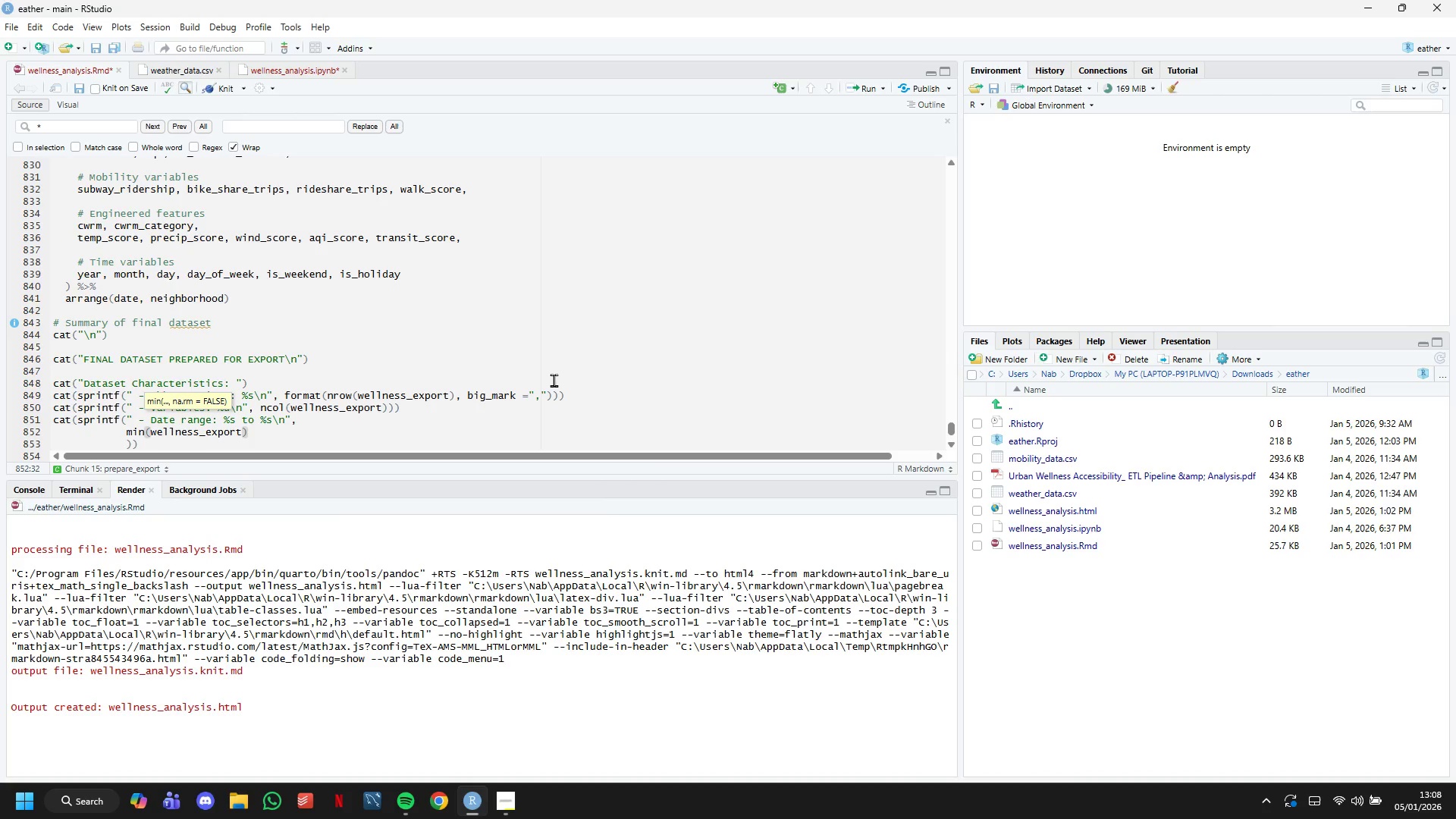 
type($date)
 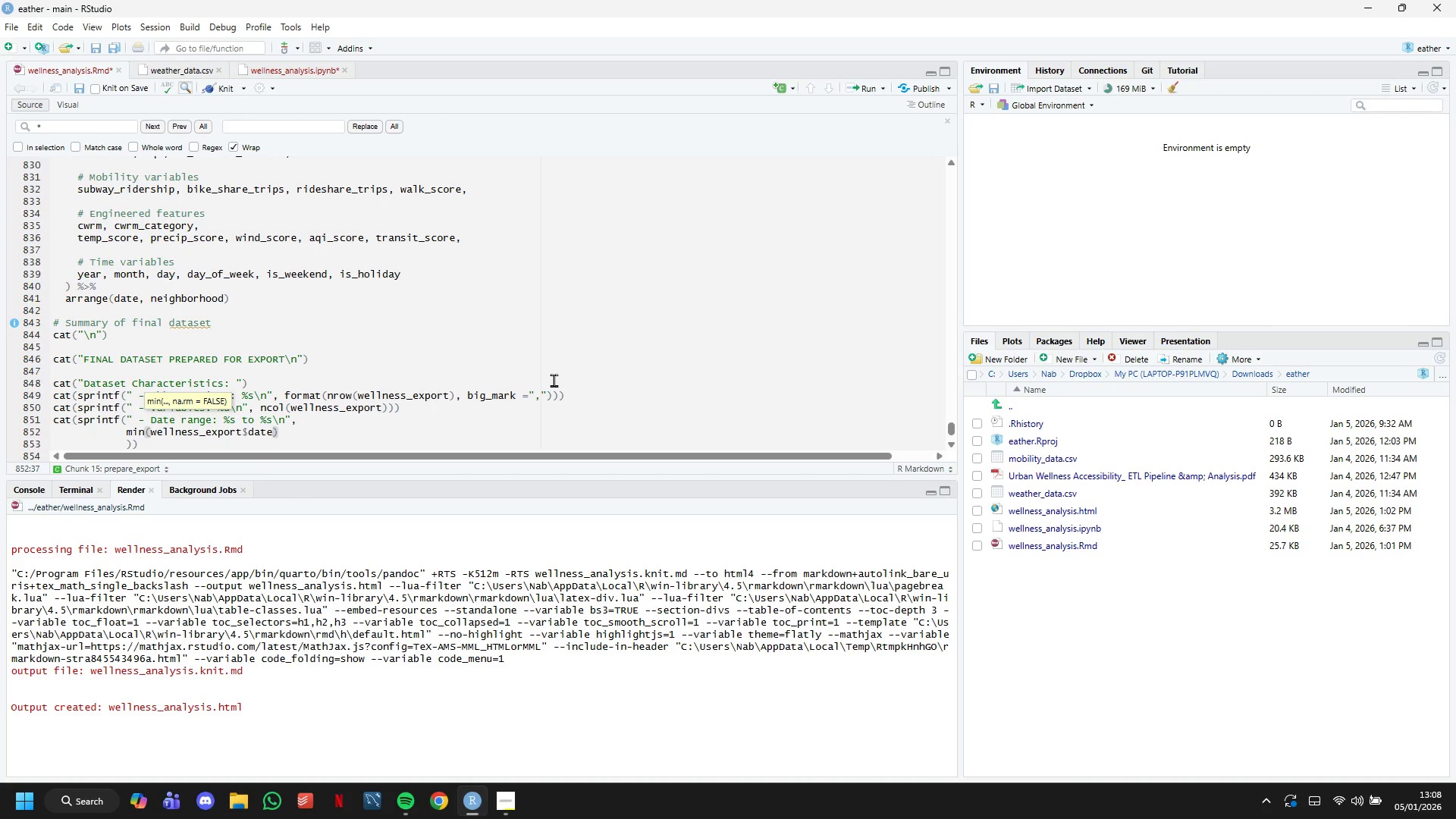 
key(ArrowRight)
 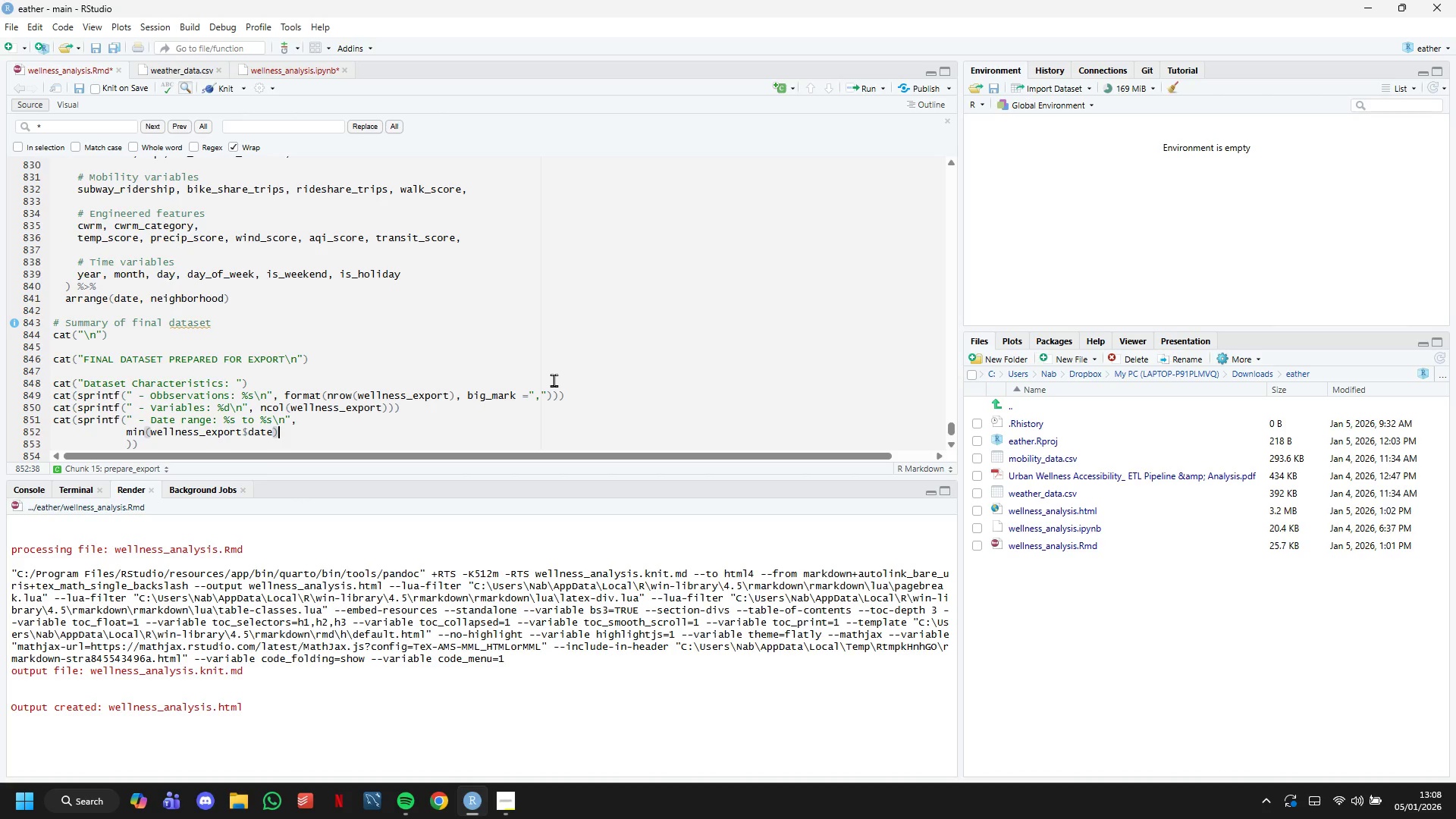 
key(Comma)
 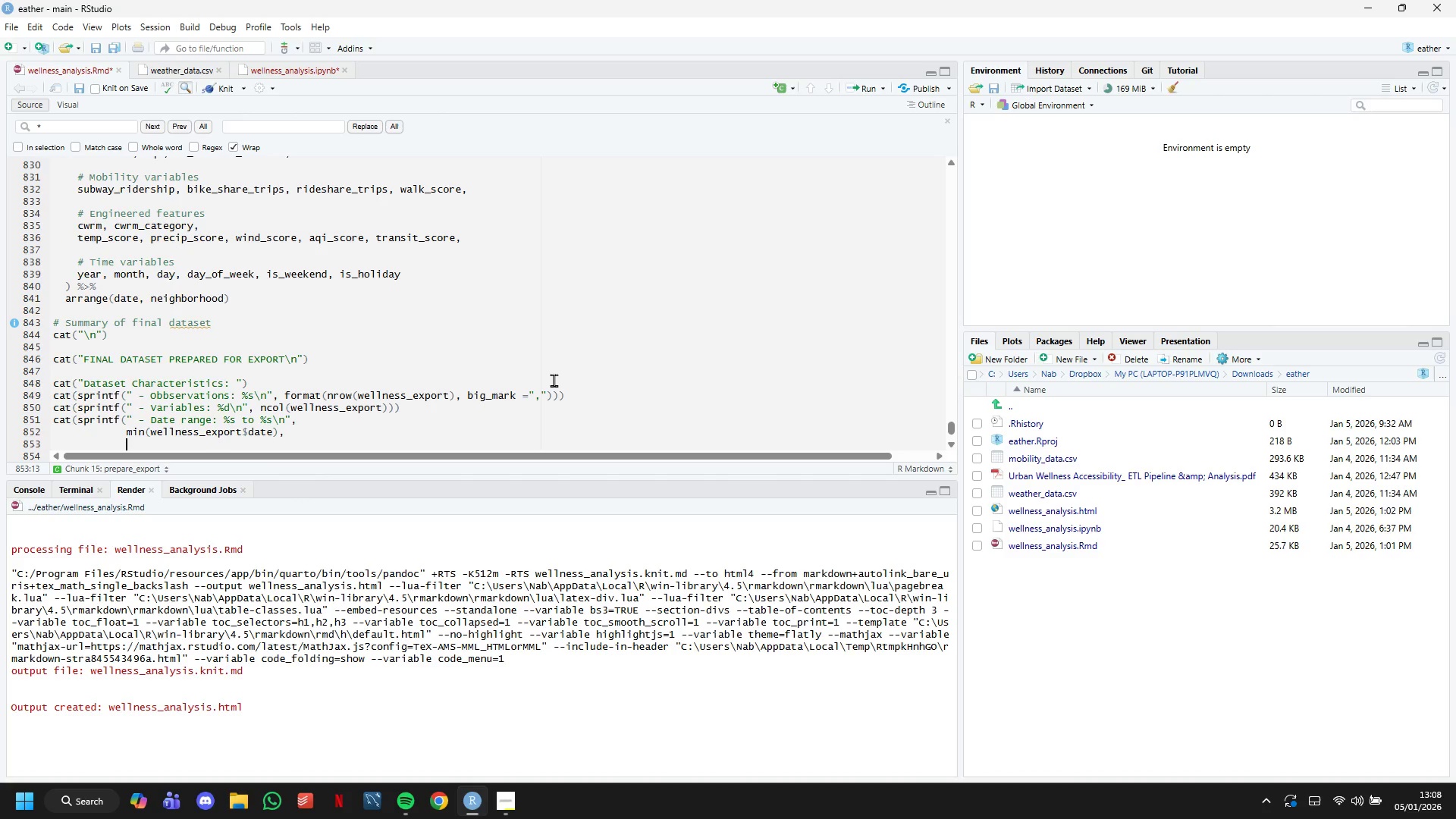 
key(Enter)
 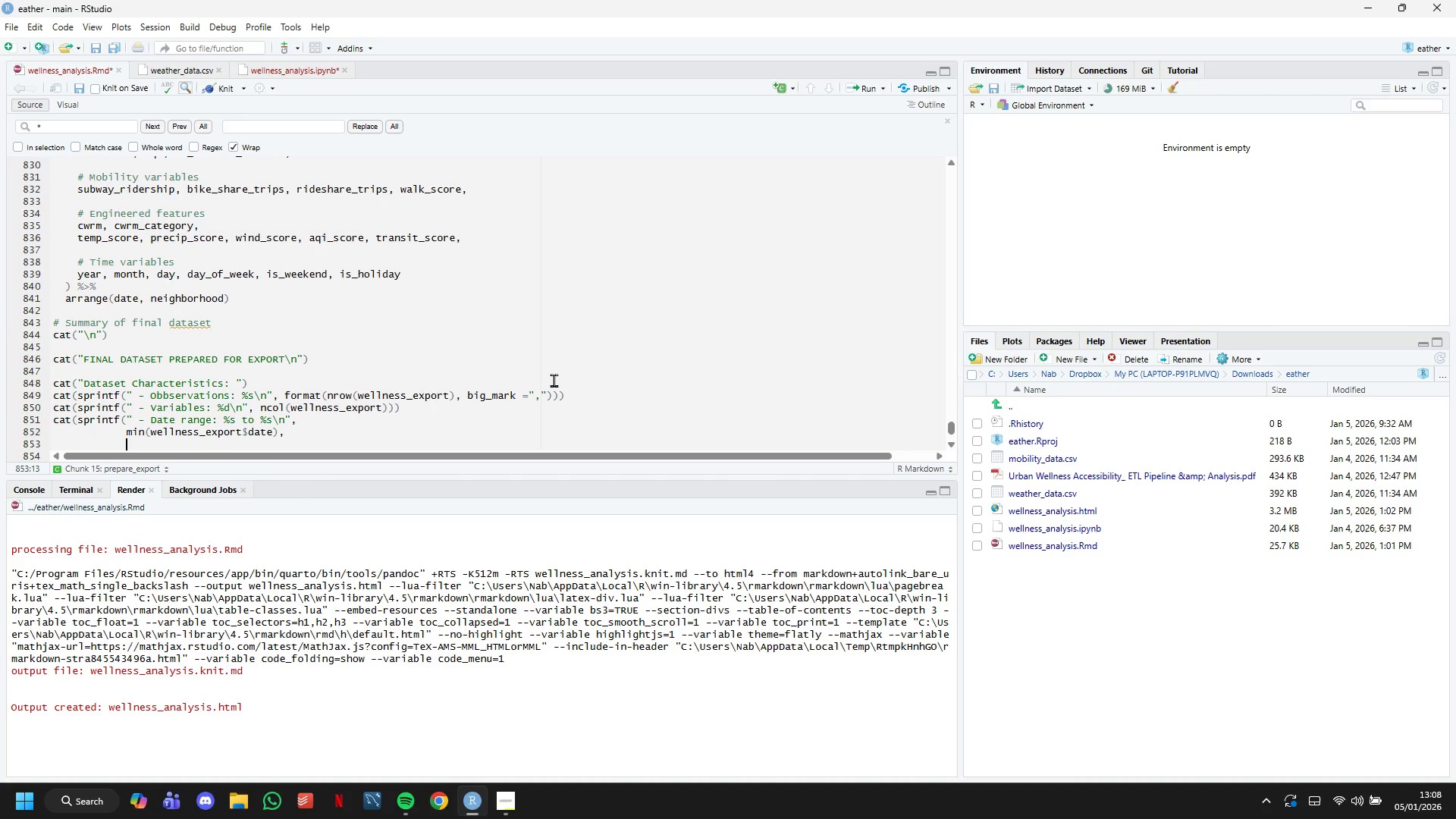 
wait(5.78)
 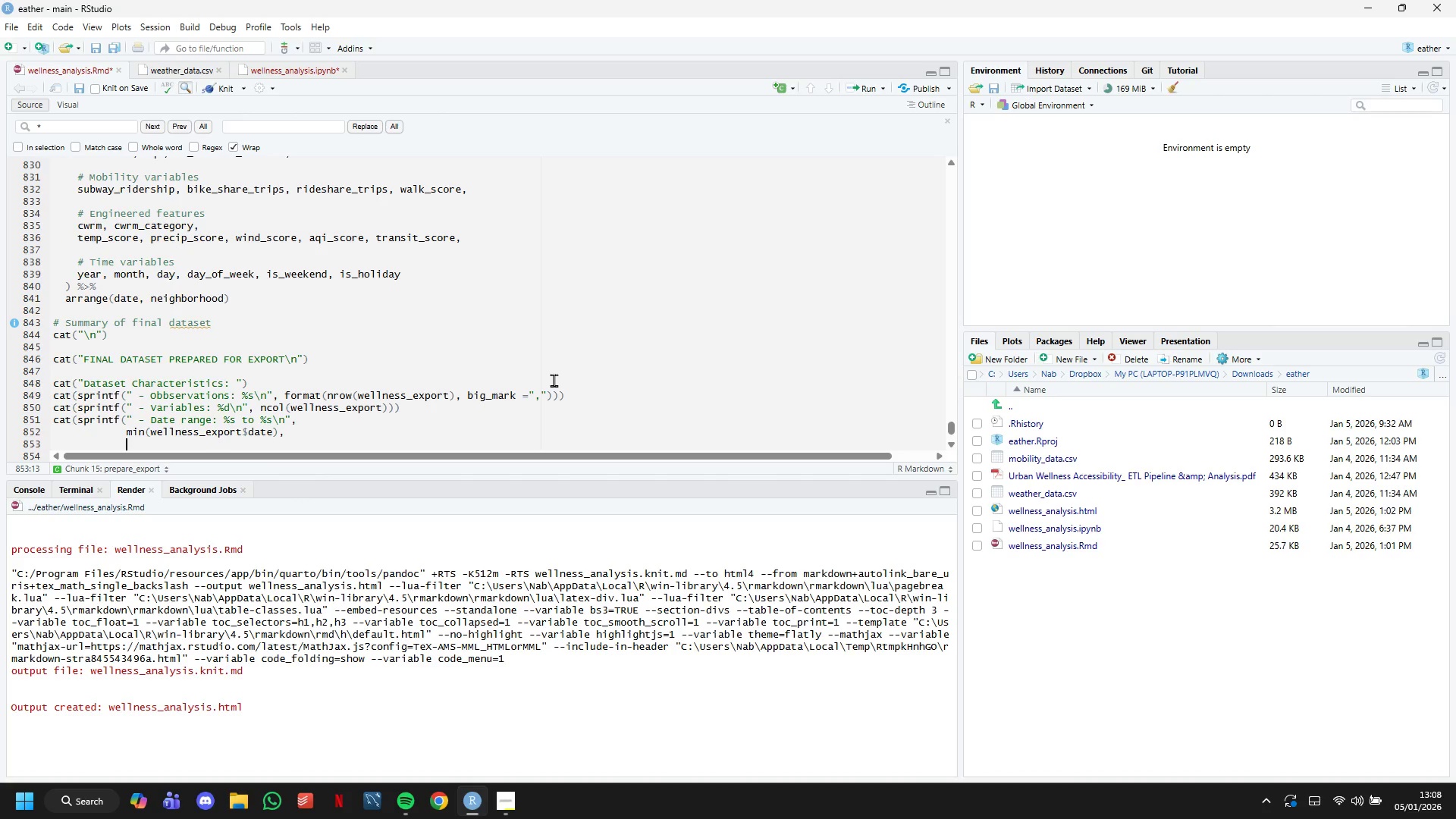 
type(max(wellness)
 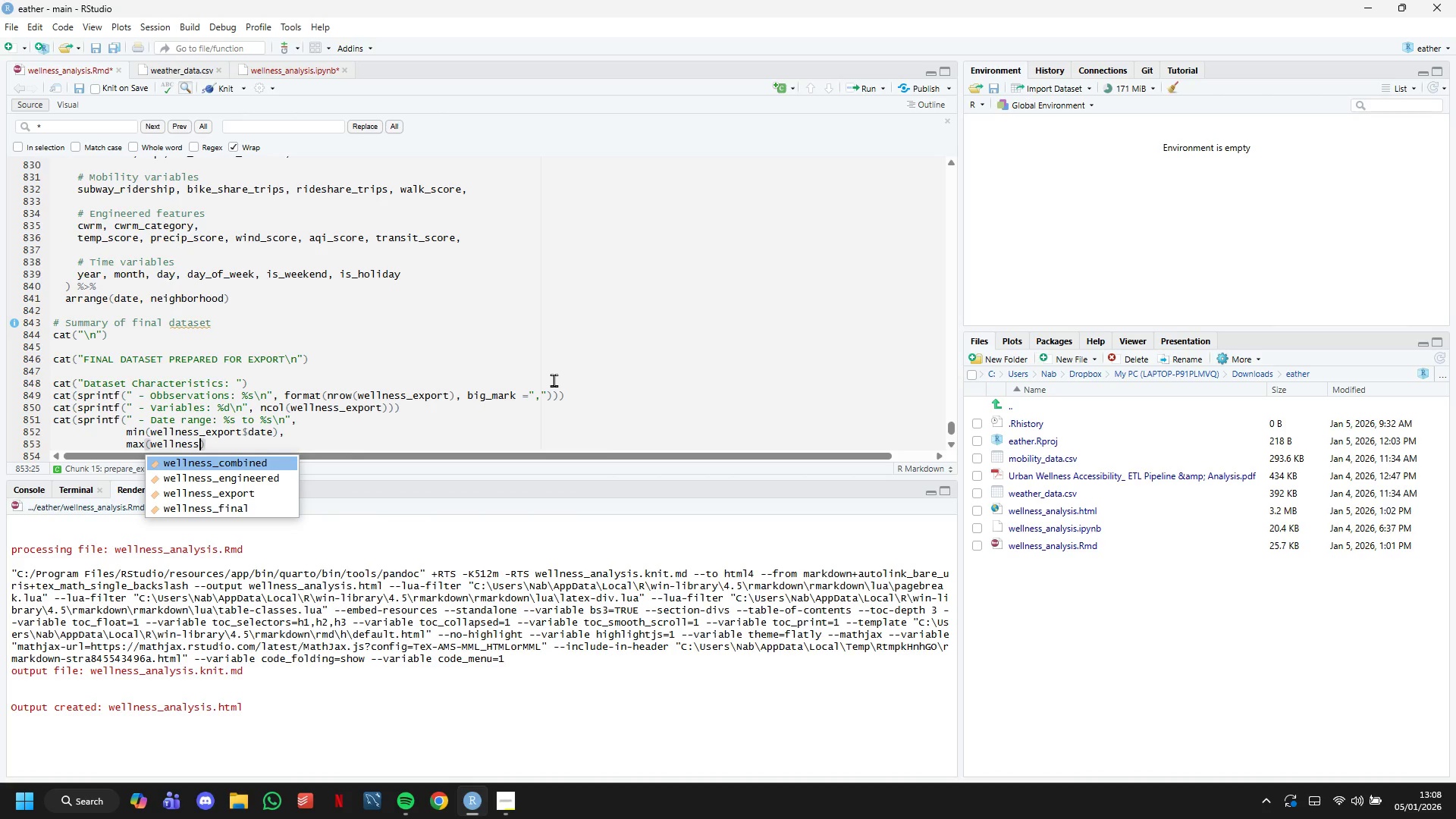 
key(ArrowDown)
 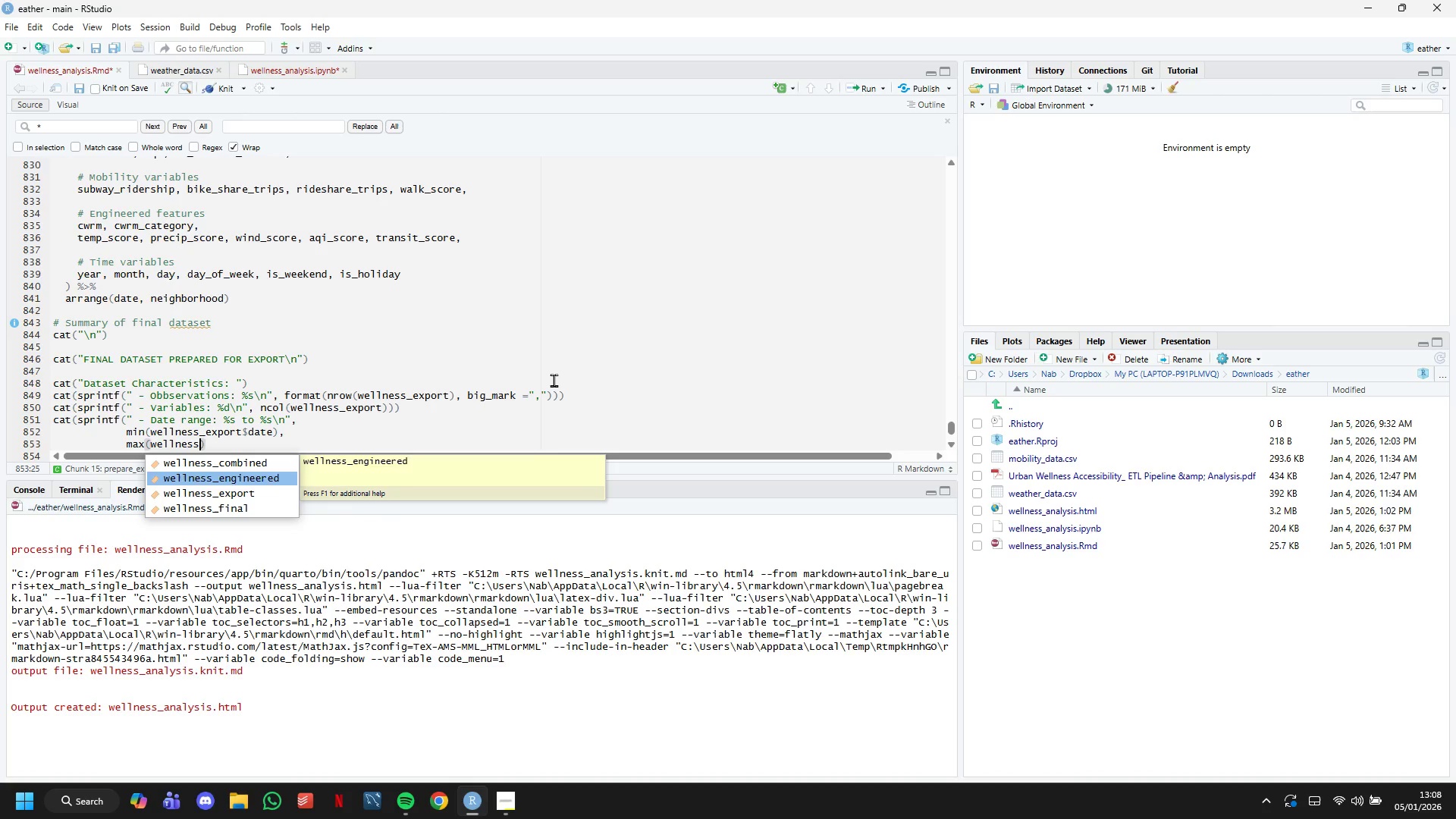 
key(ArrowDown)
 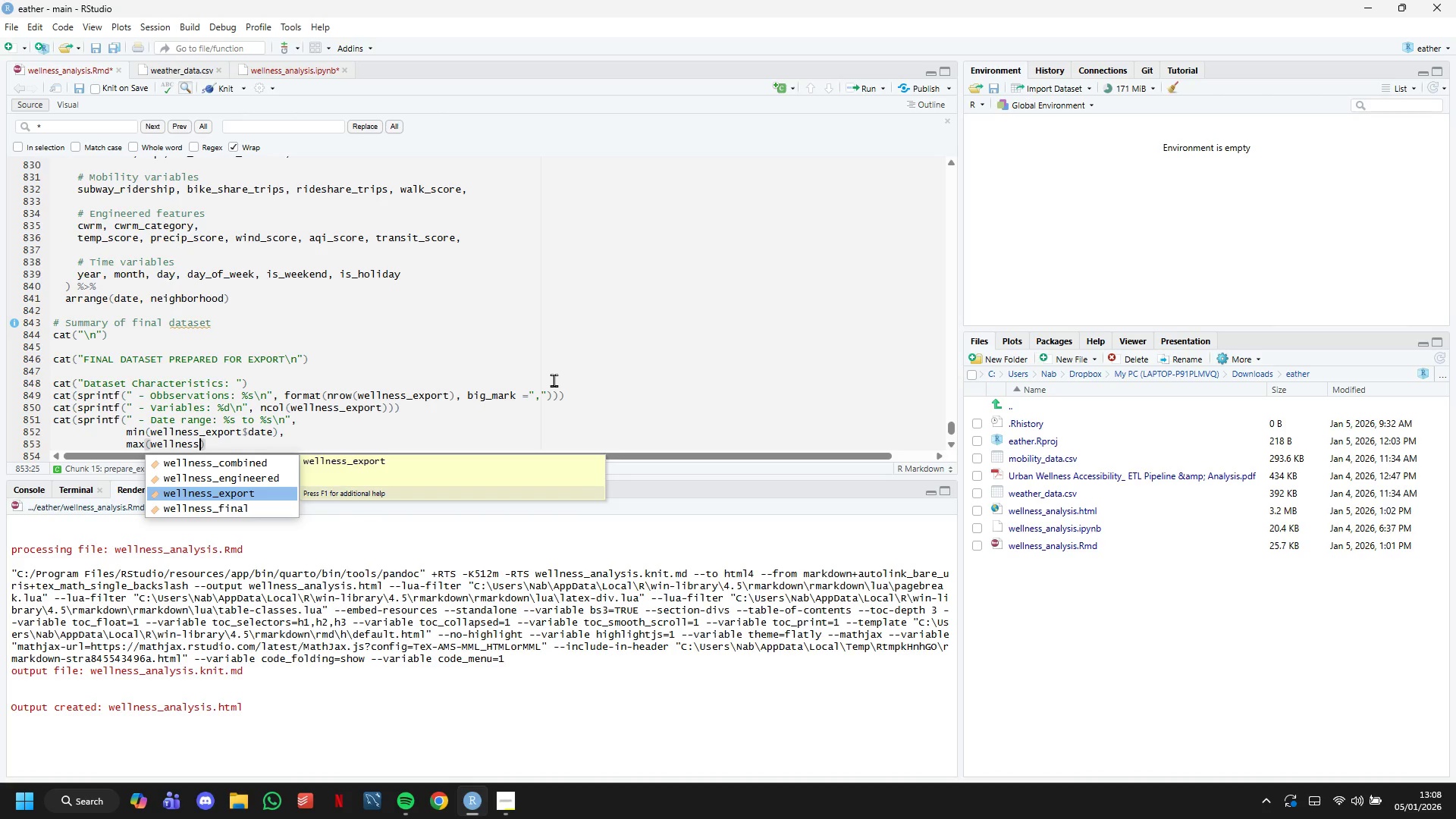 
key(Enter)
 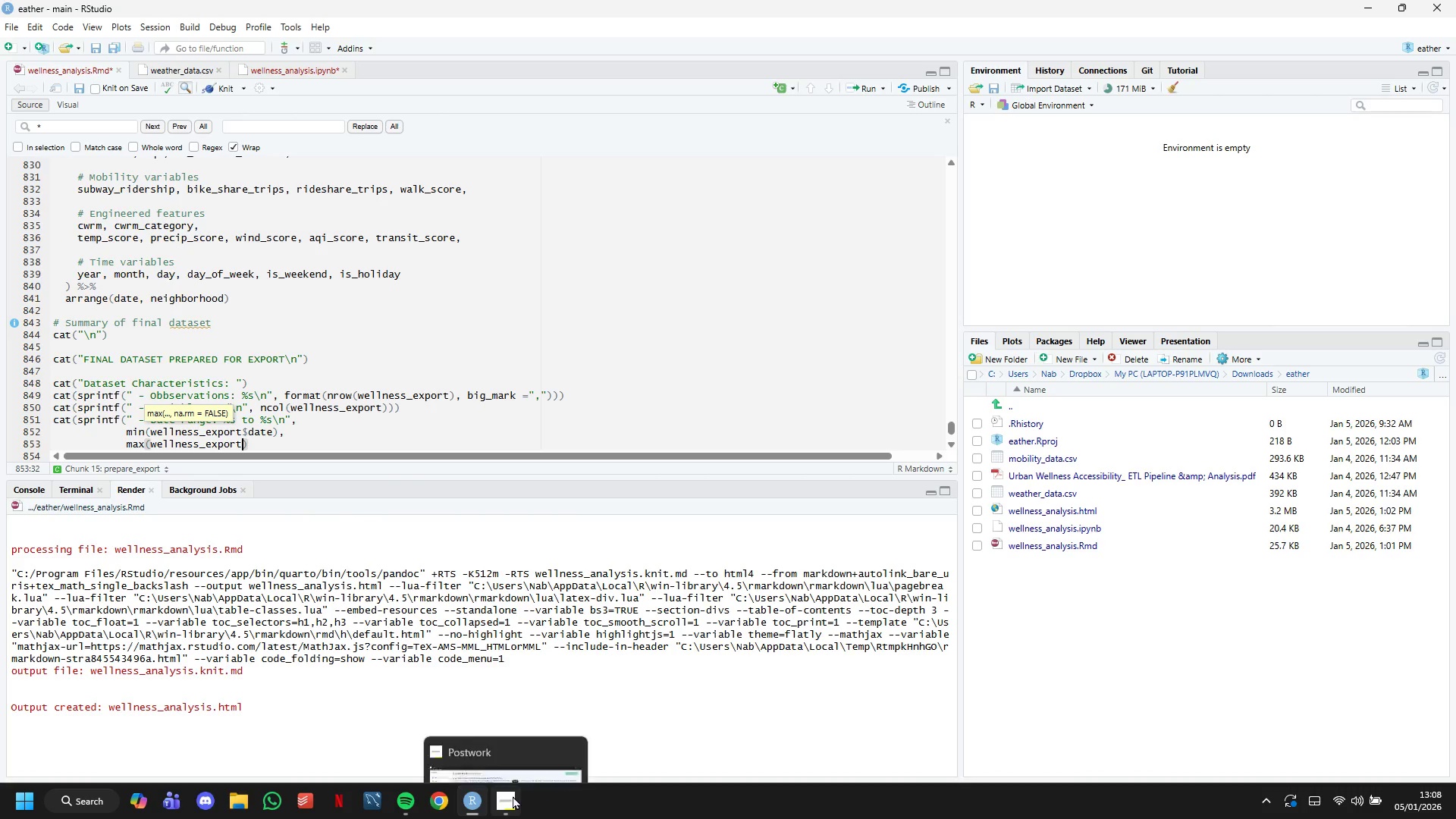 
left_click([519, 740])
 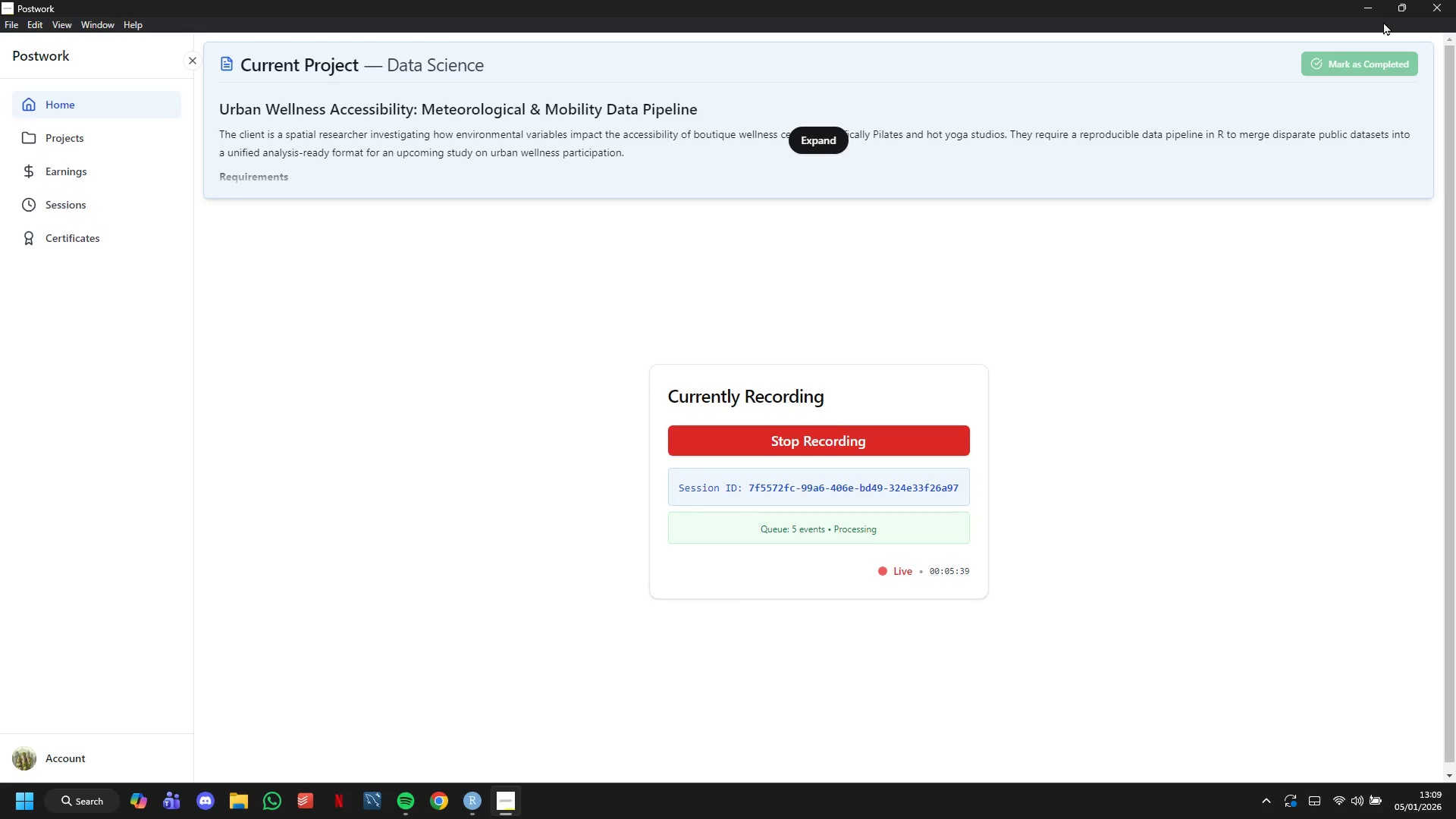 
left_click([1373, 8])
 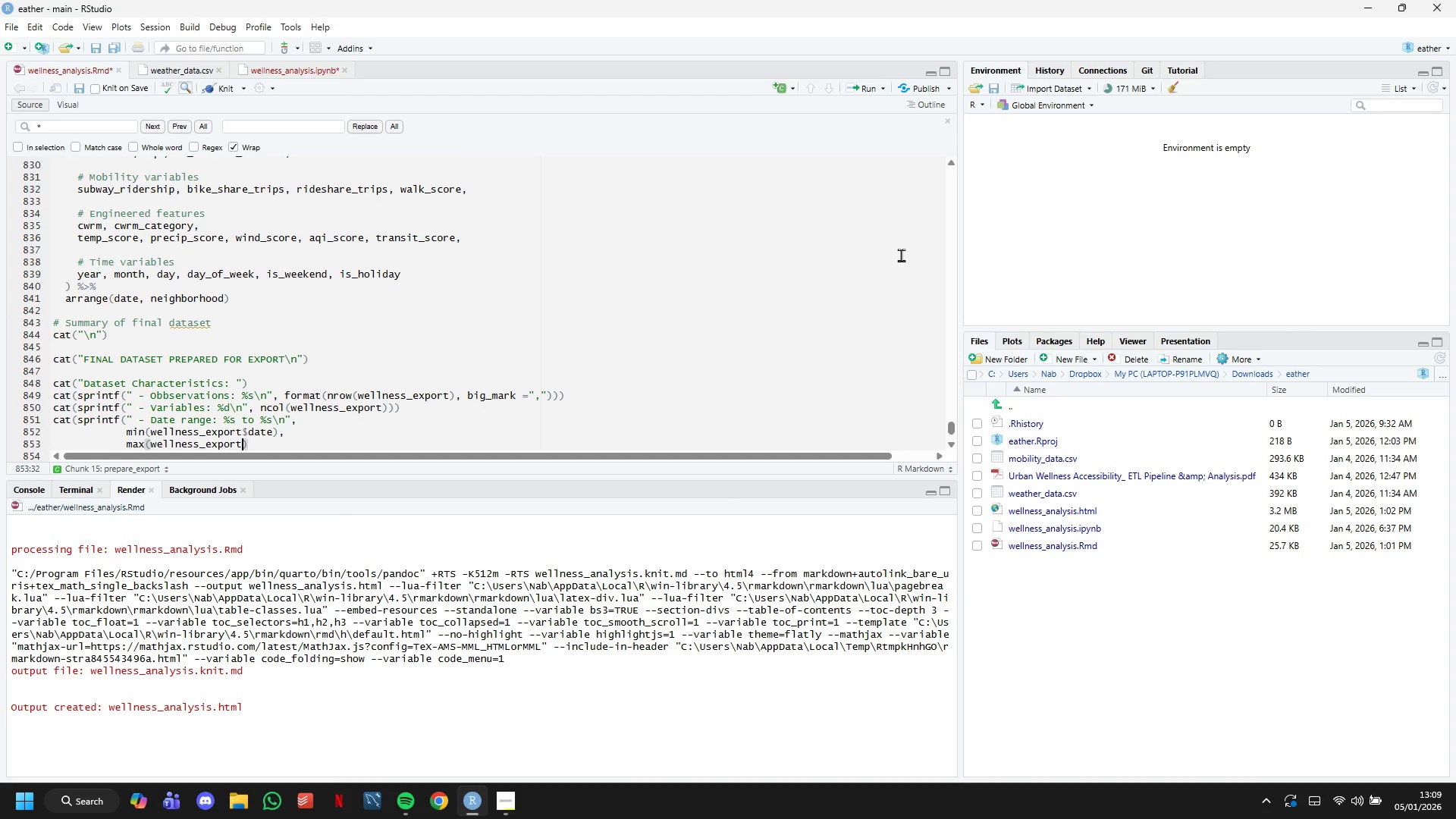 
wait(12.36)
 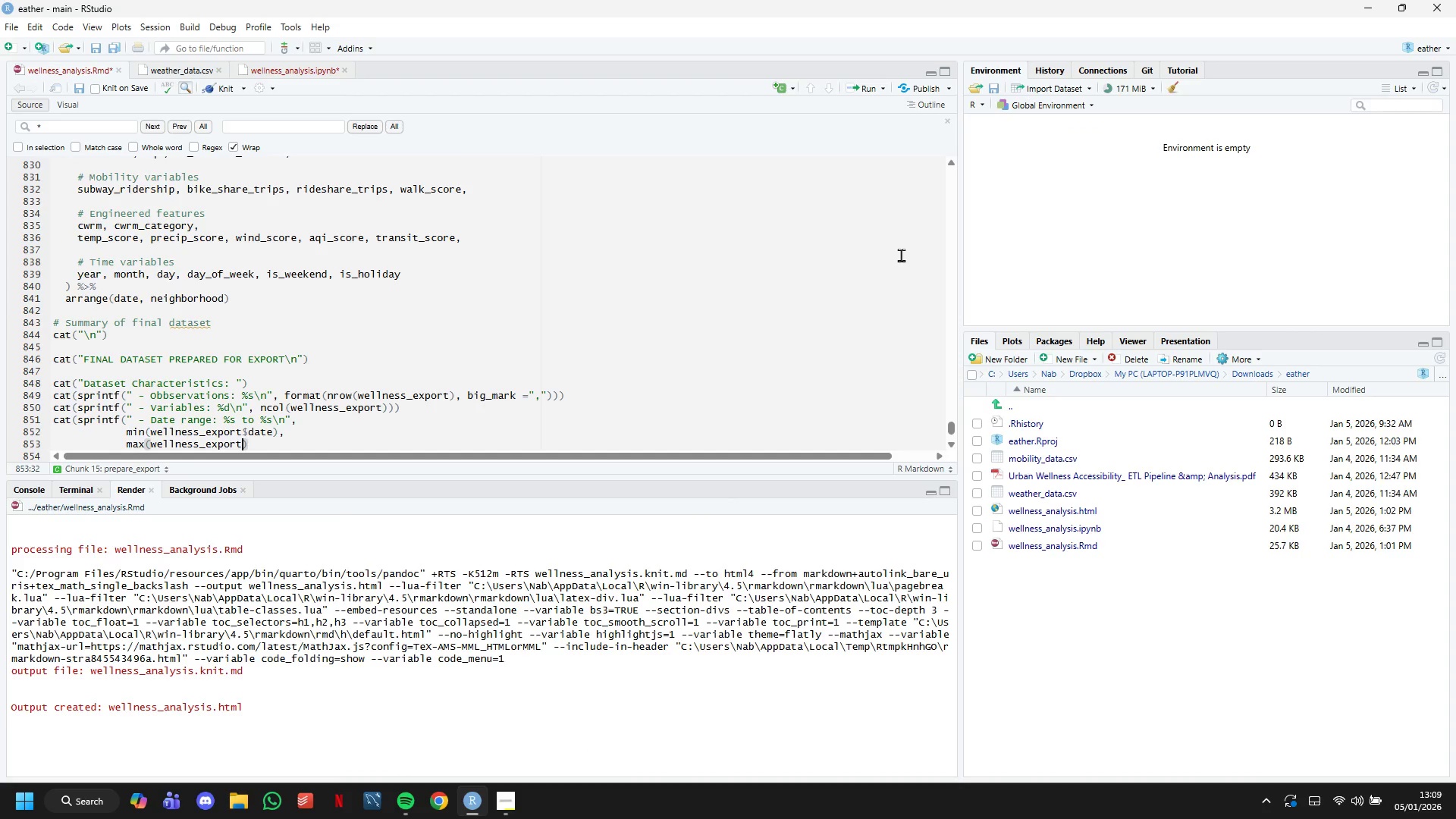 
type($date)
 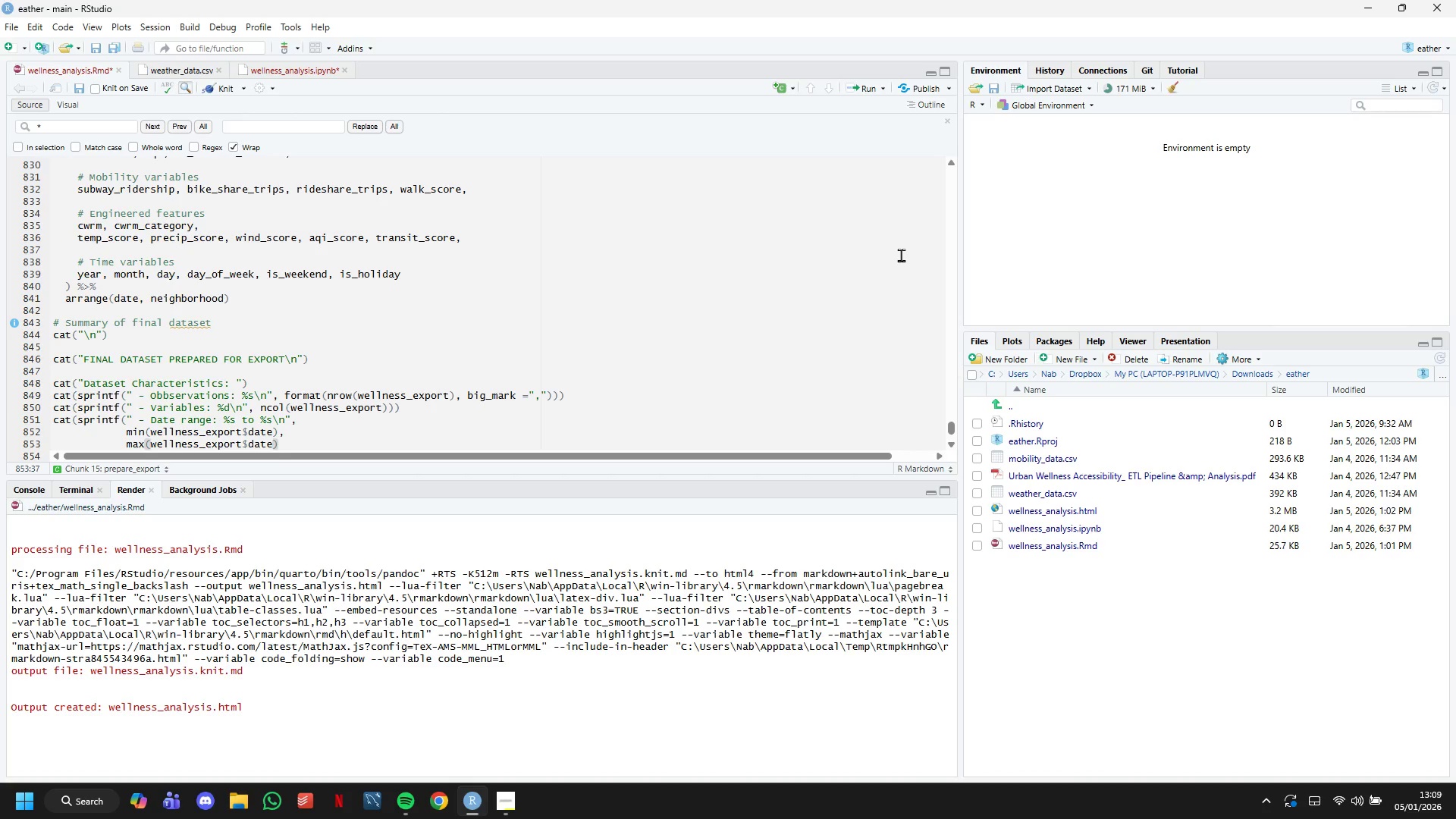 
key(ArrowDown)
 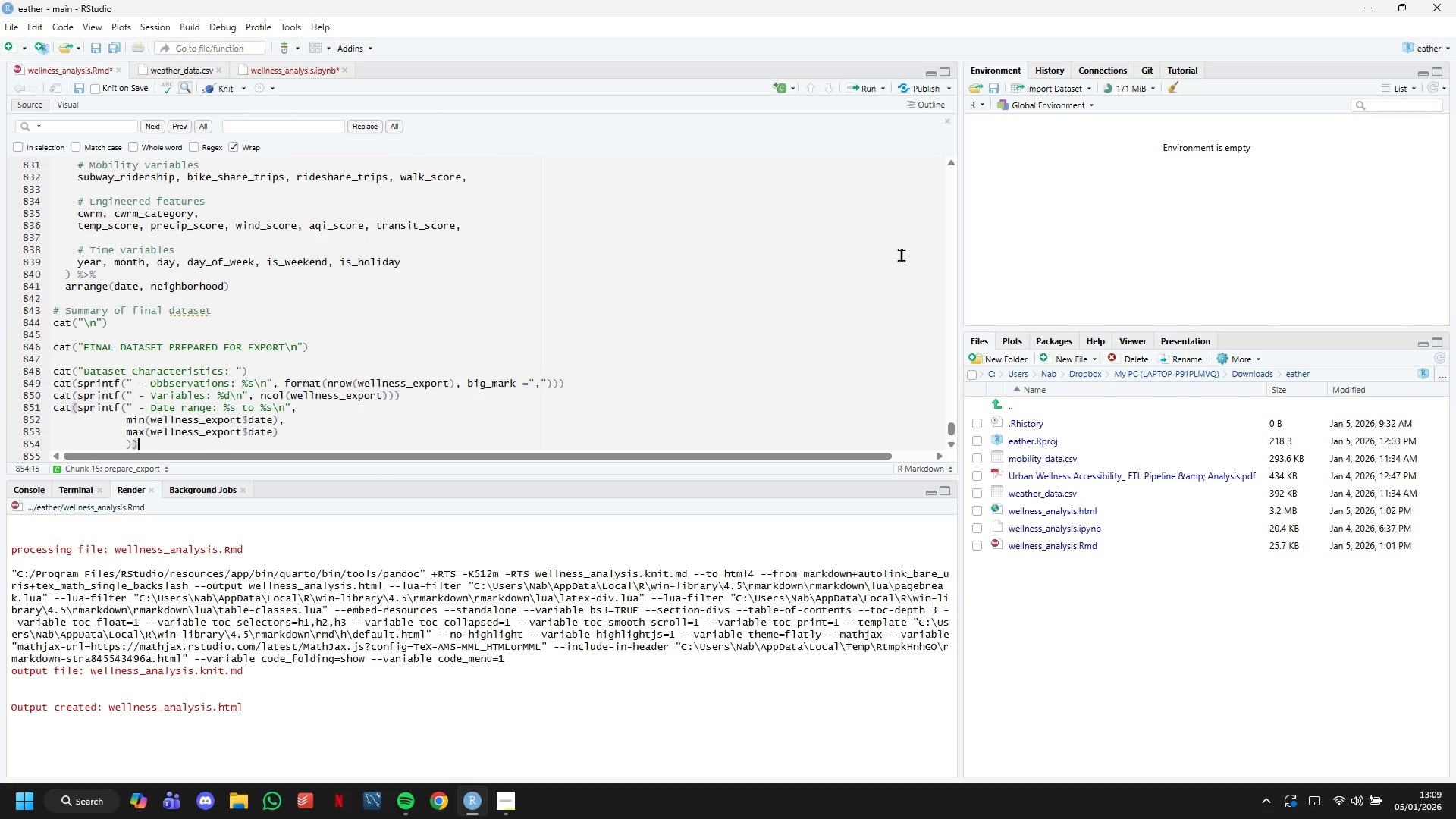 
key(ArrowDown)
 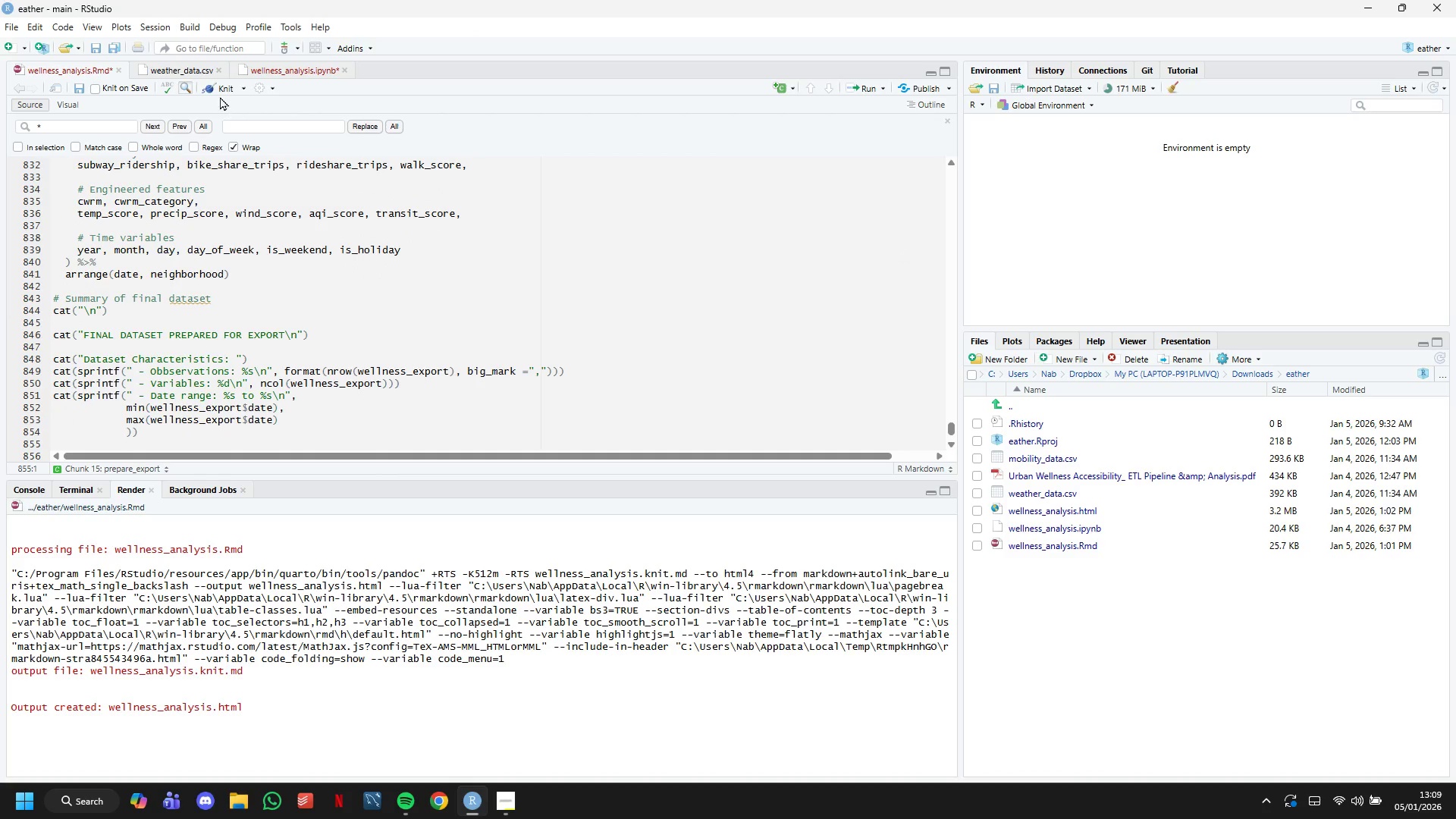 
left_click([219, 92])
 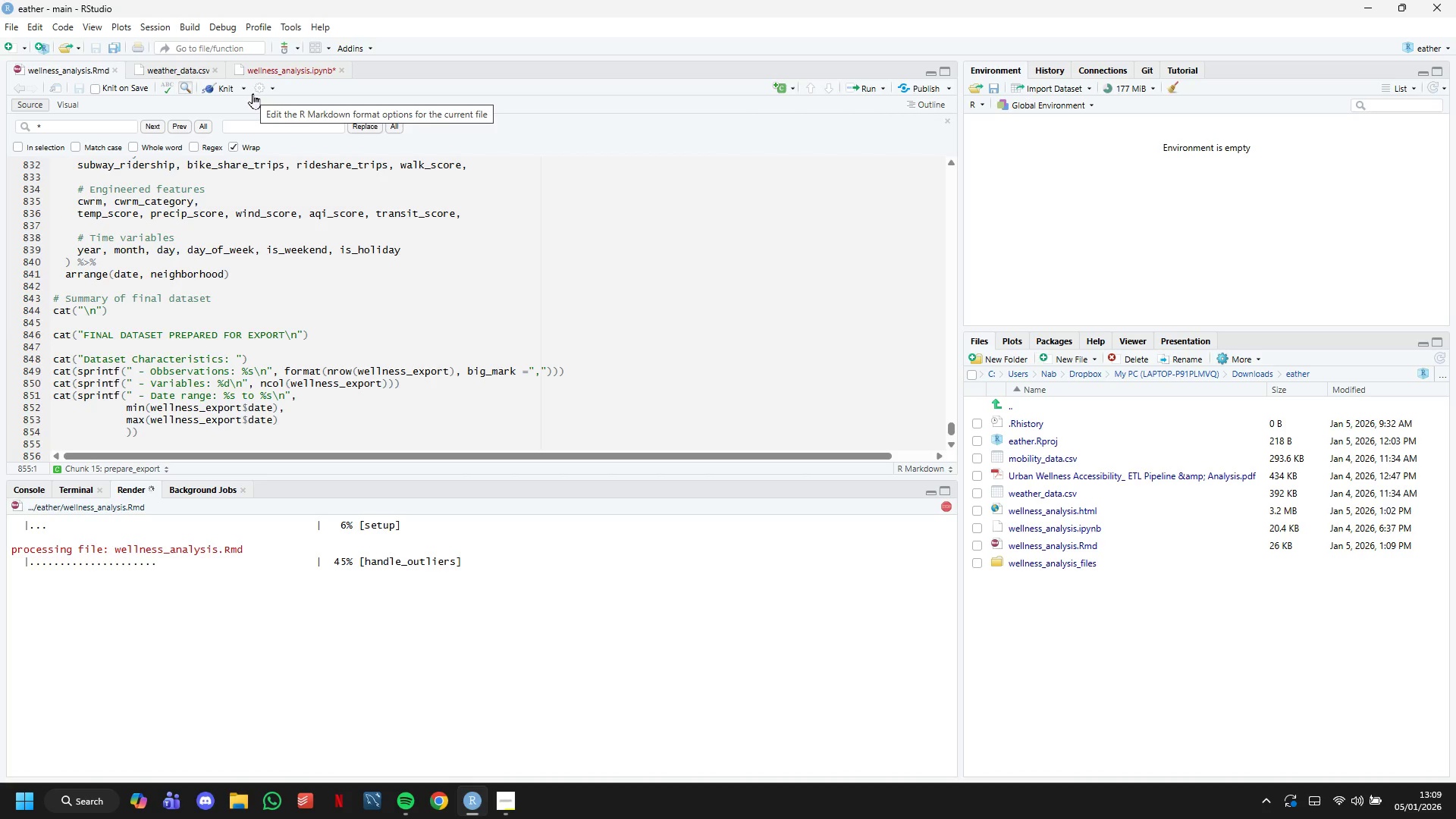 
wait(21.45)
 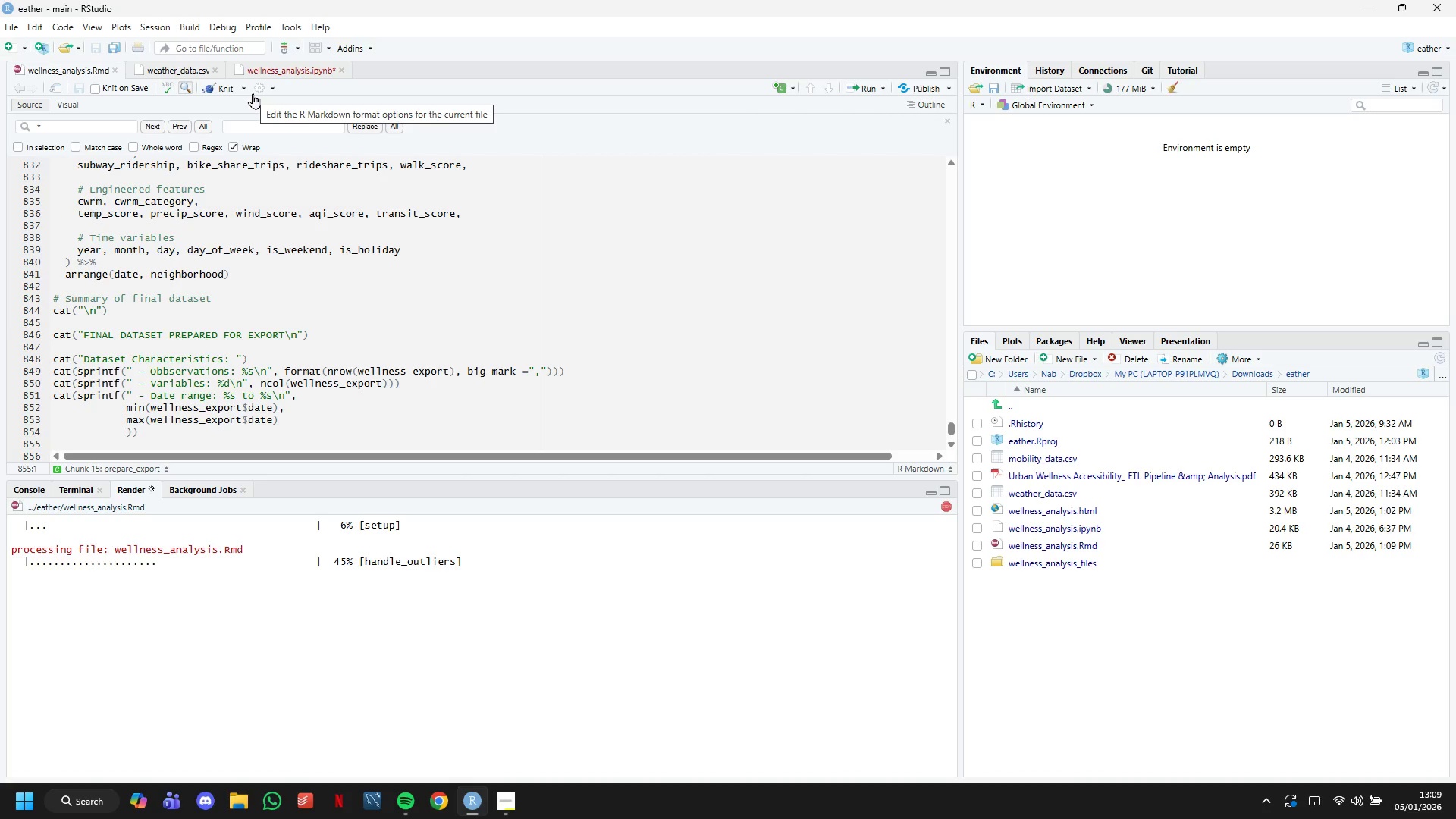 
scroll: coordinate [493, 348], scroll_direction: down, amount: 4.0
 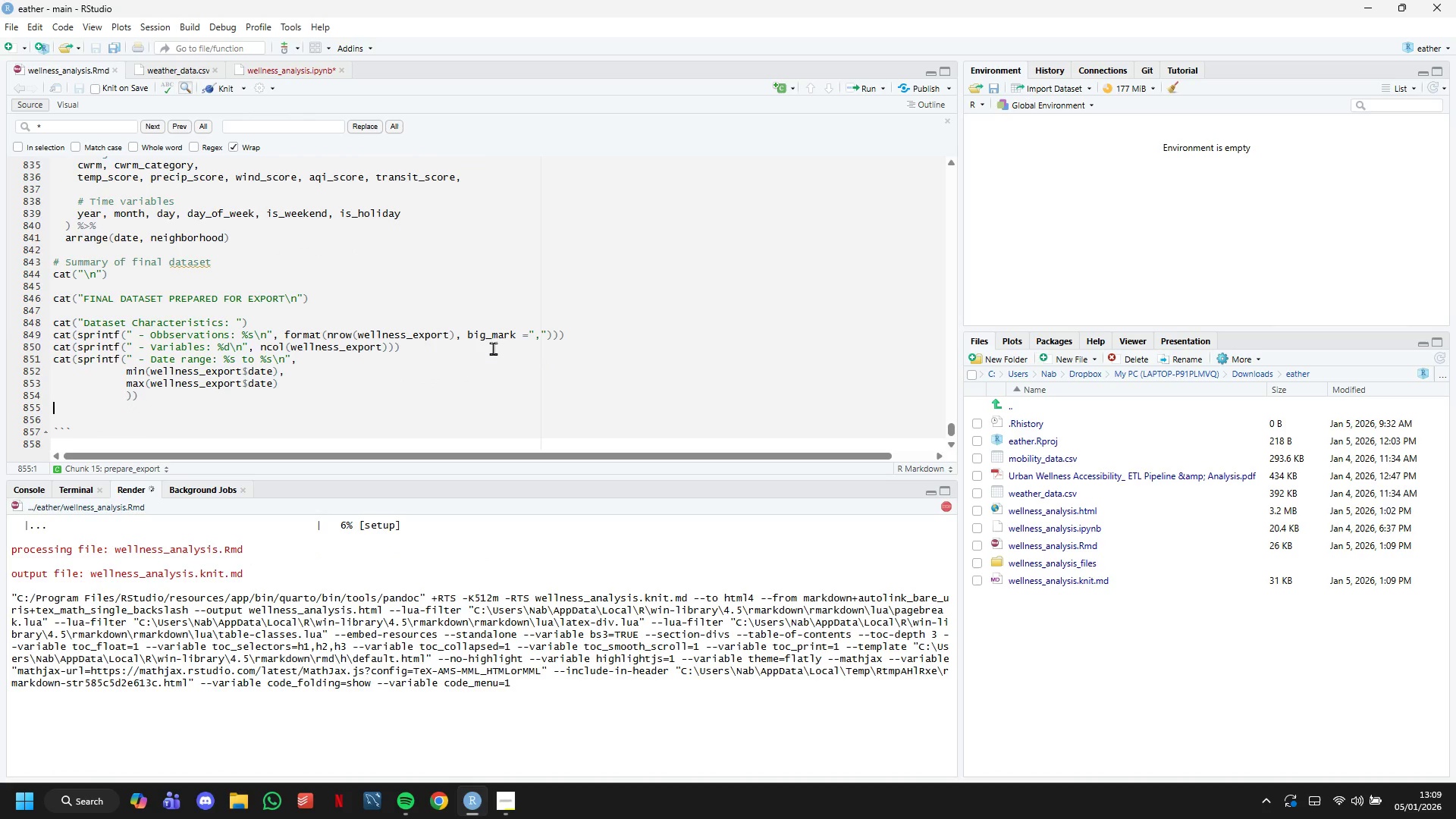 
wait(13.58)
 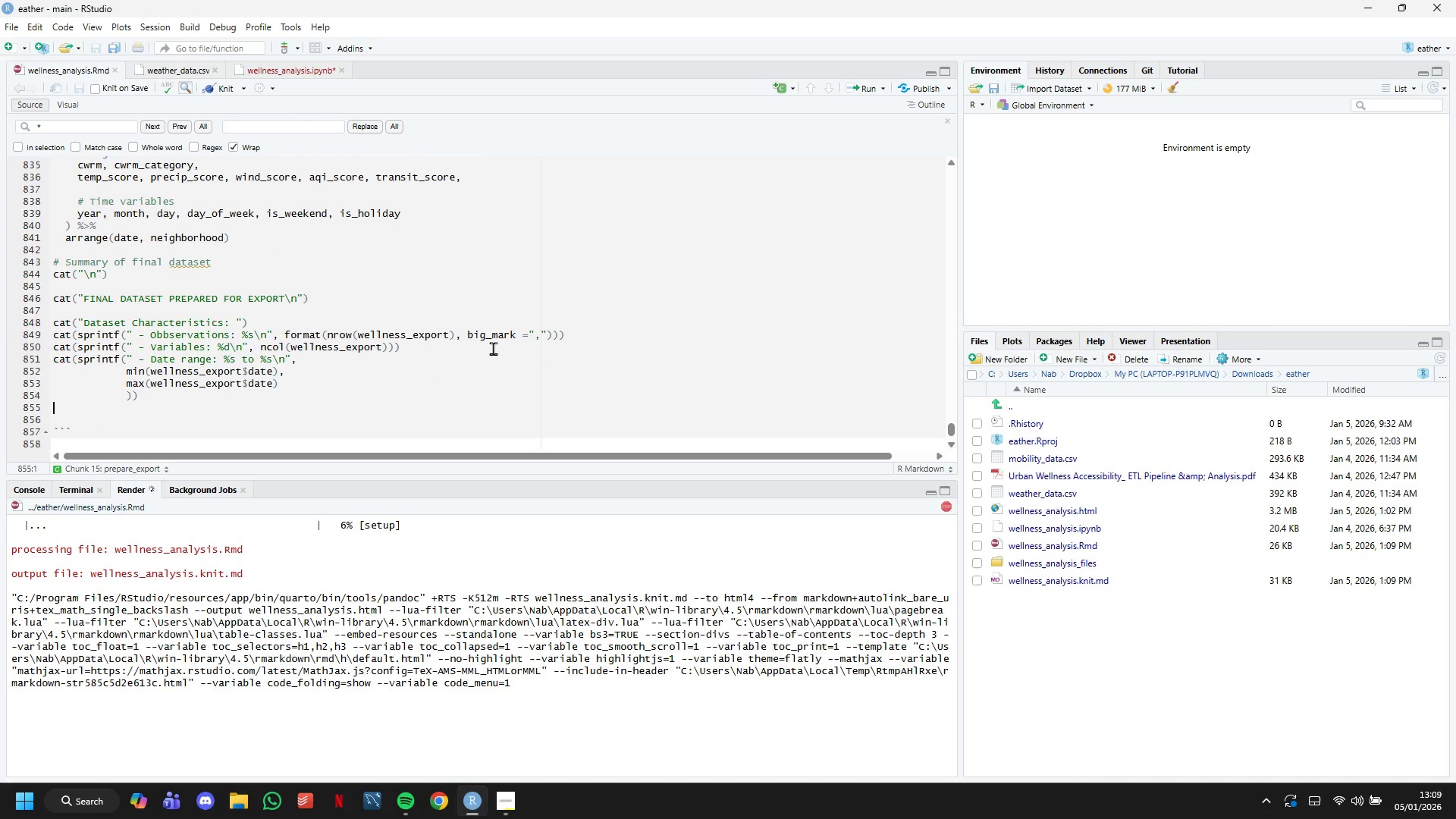 
scroll: coordinate [642, 303], scroll_direction: down, amount: 32.0
 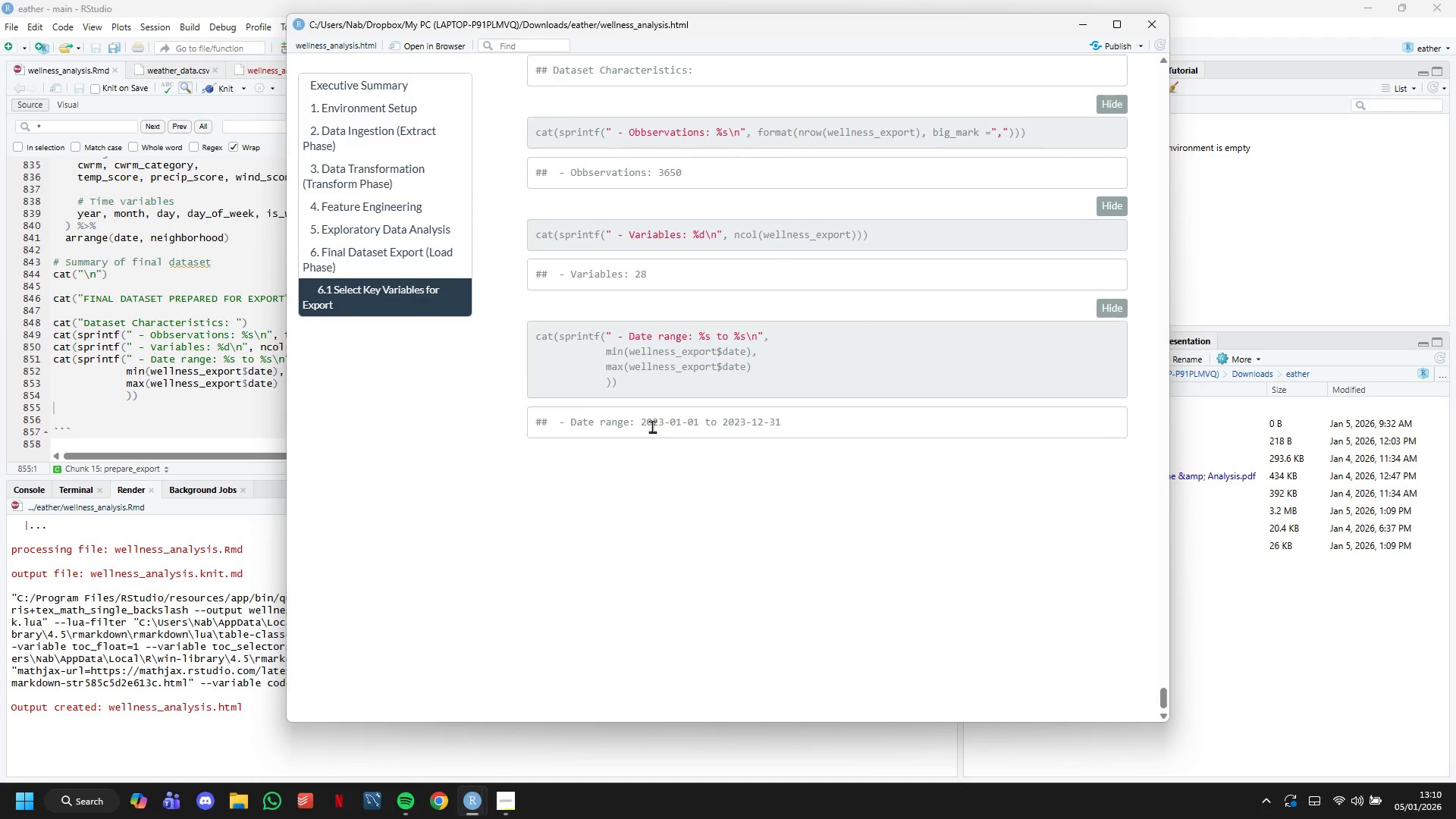 
left_click_drag(start_coordinate=[640, 424], to_coordinate=[783, 429])
 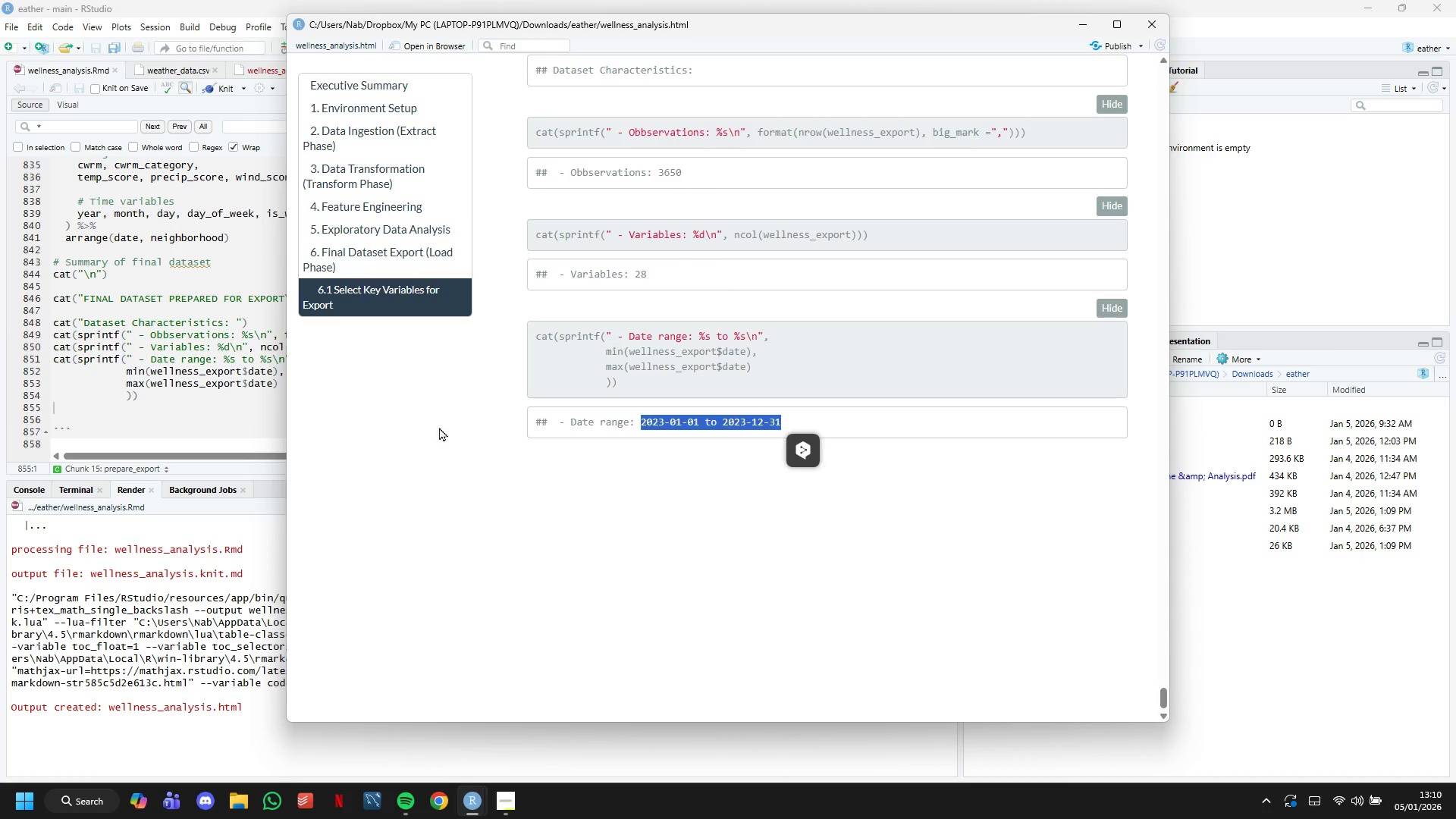 
left_click([246, 381])
 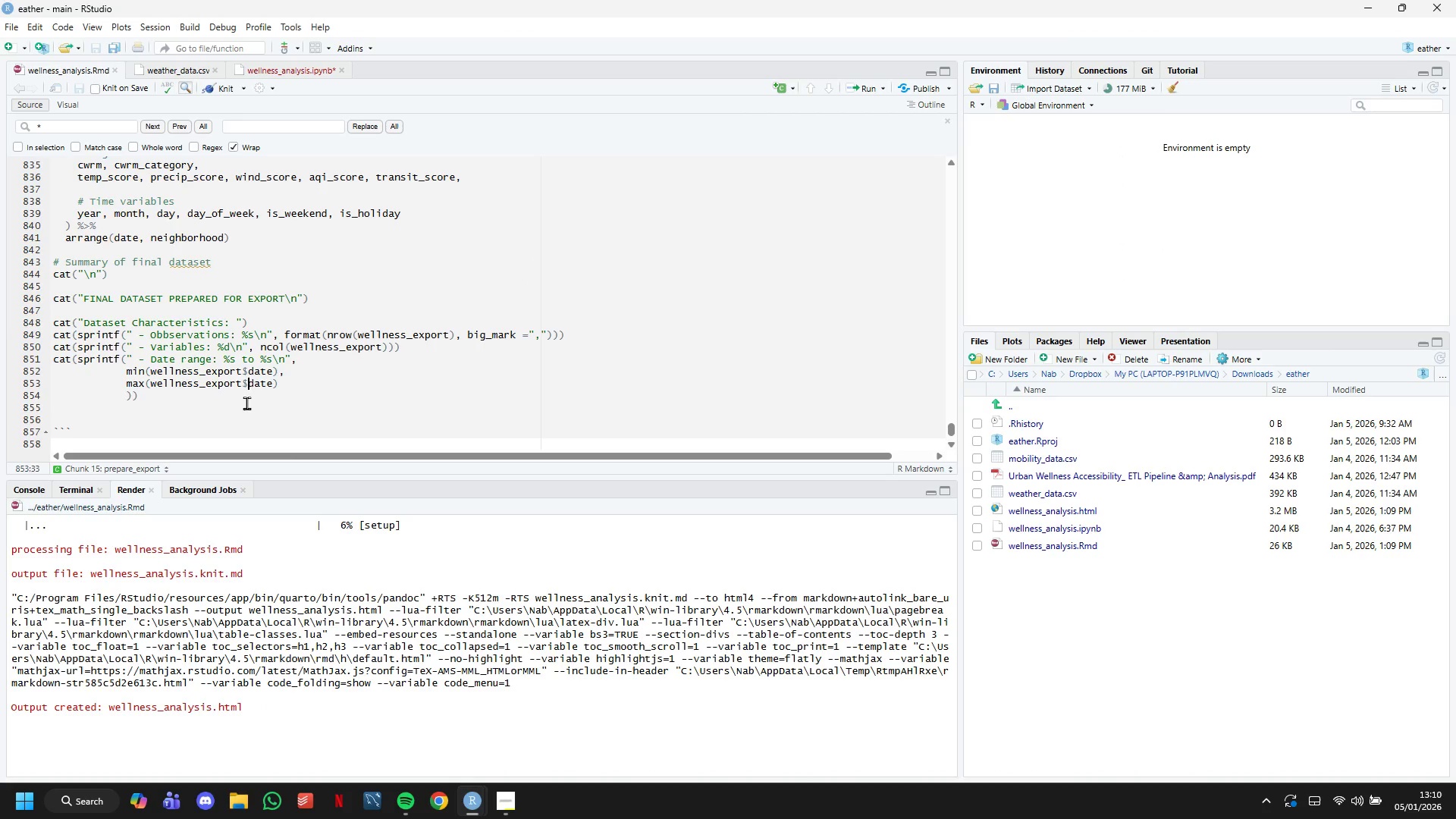 
left_click([246, 403])
 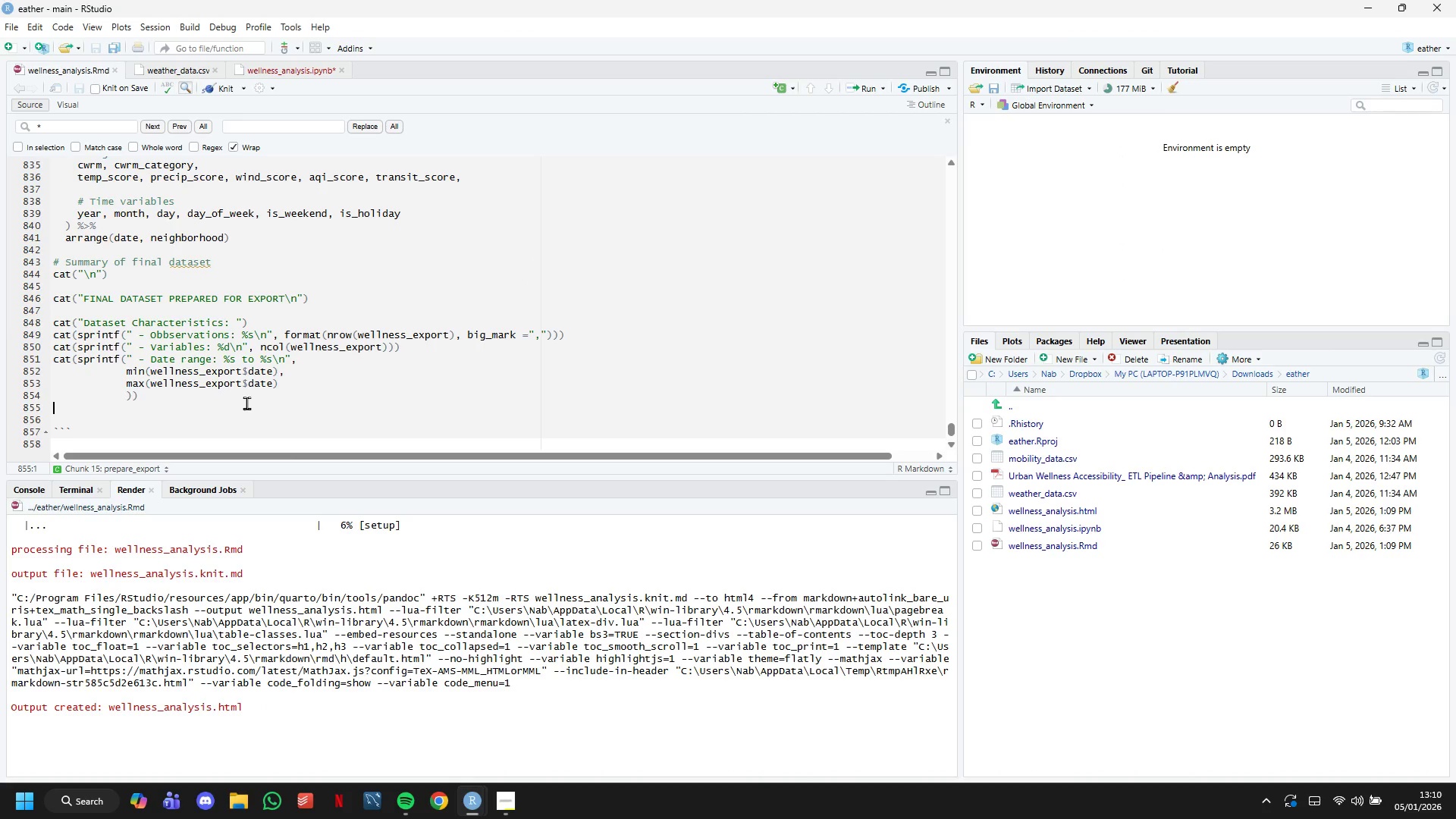 
type(cat)
 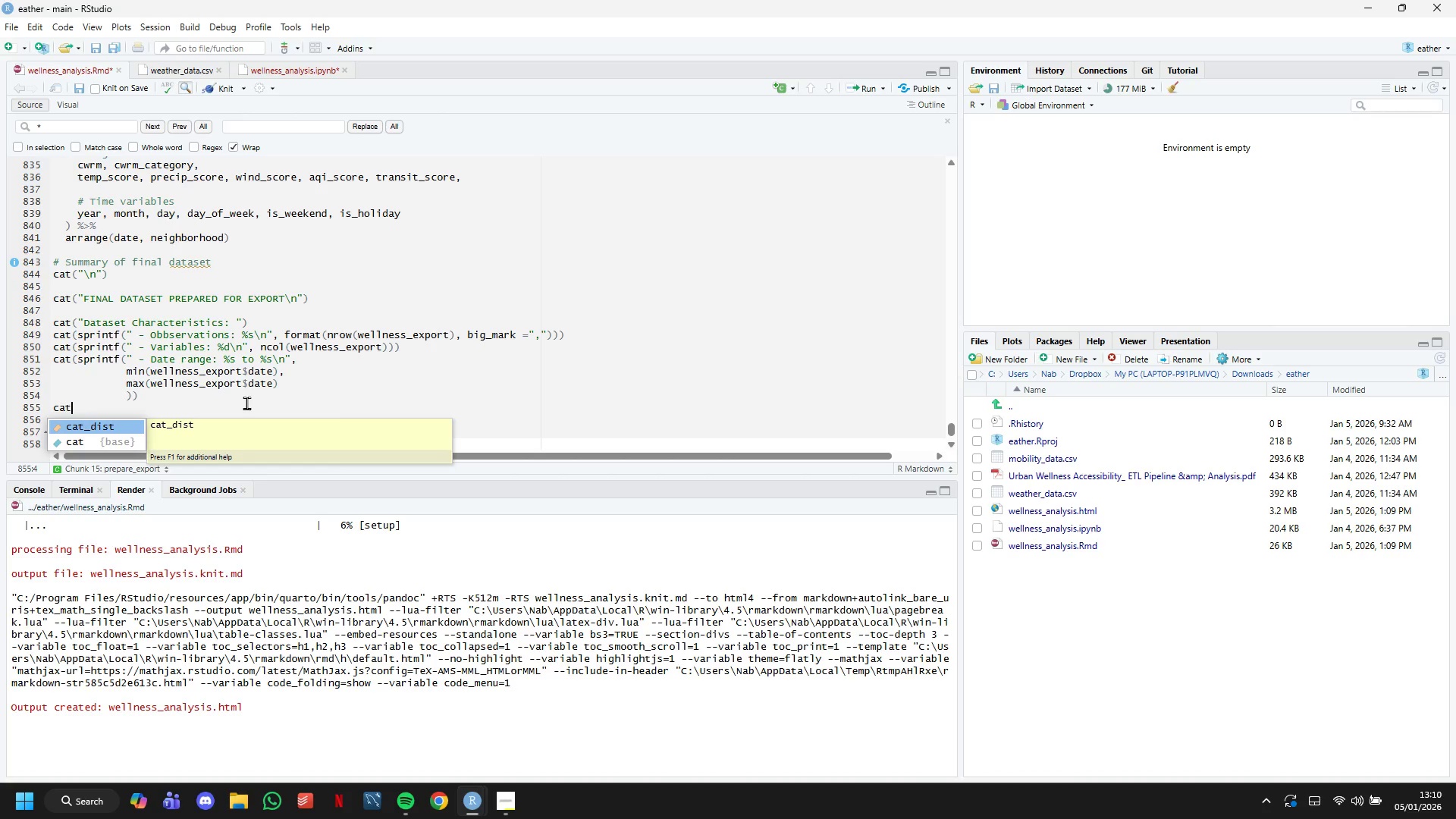 
wait(8.47)
 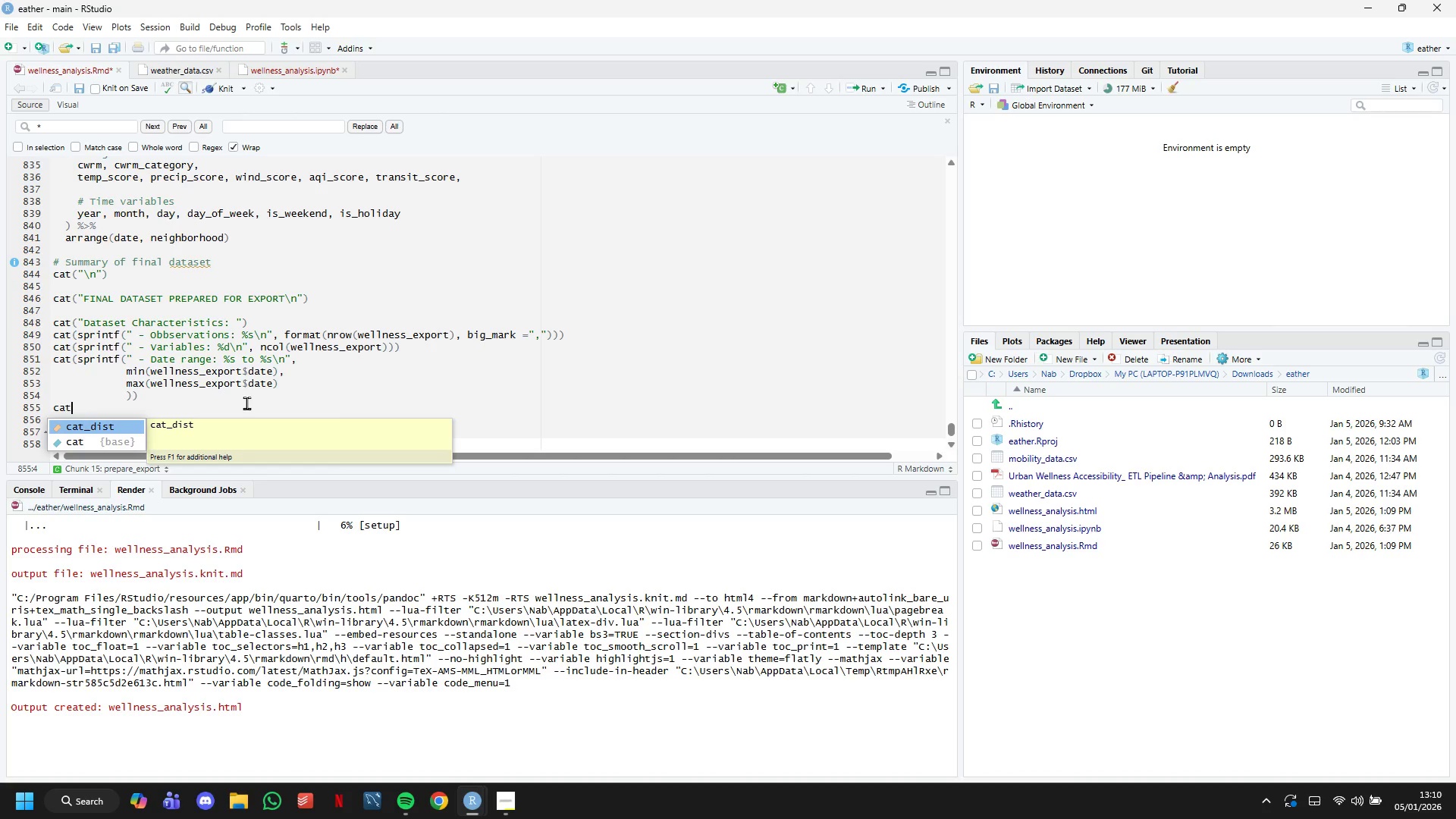 
type((sprintf)
 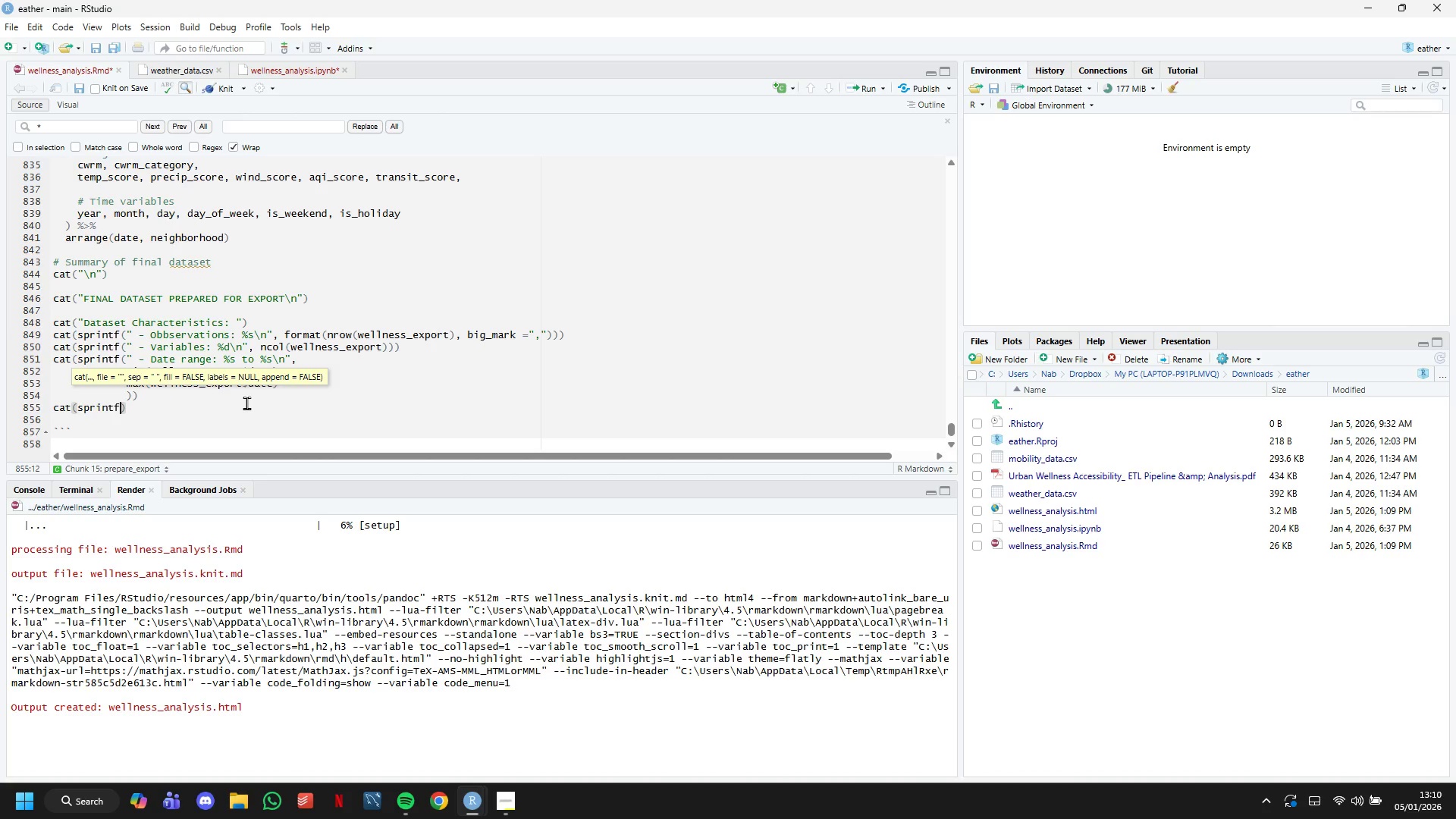 
key(Shift+9)
 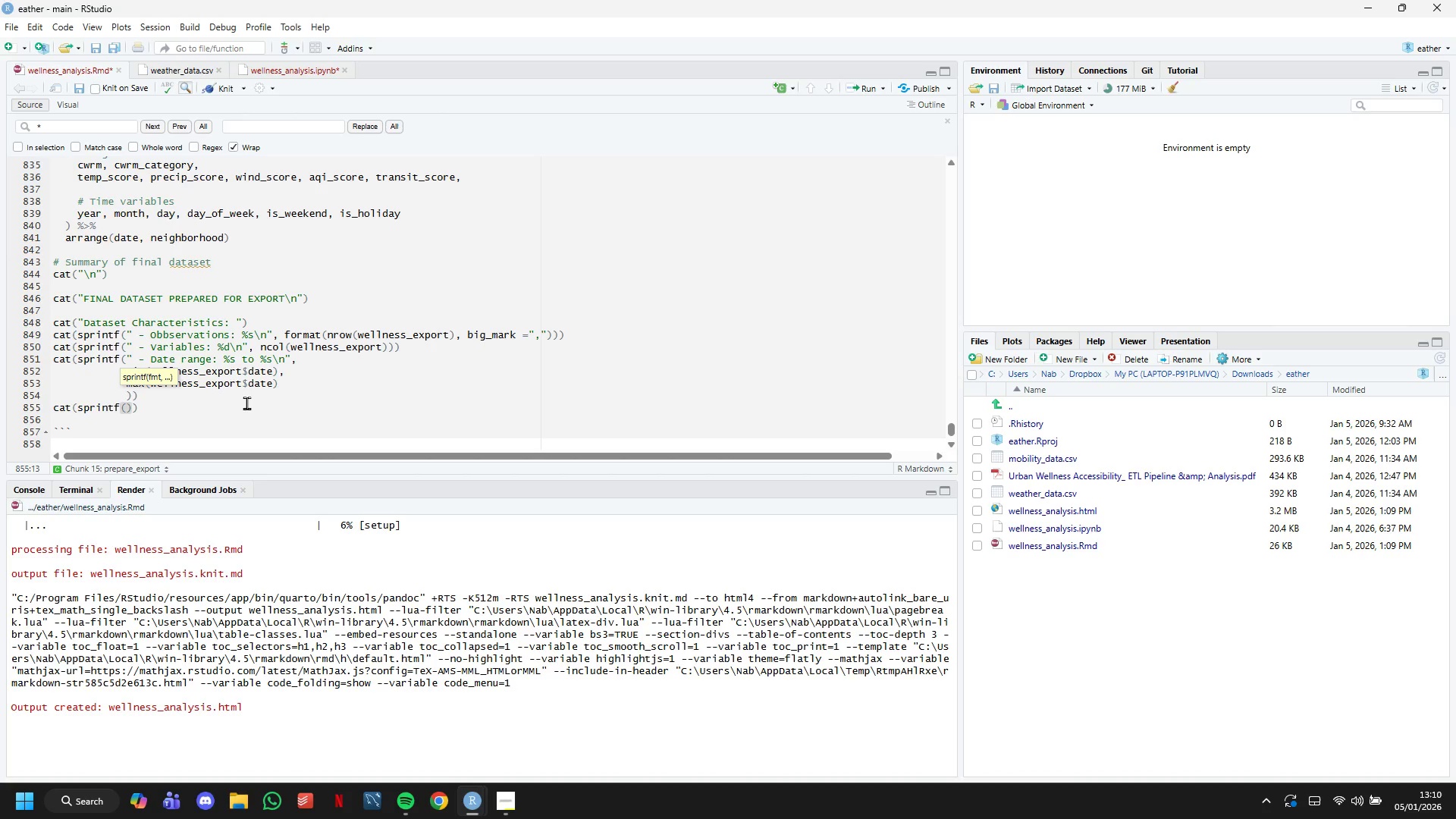 
type(" - Neighborhood: %d\n)
 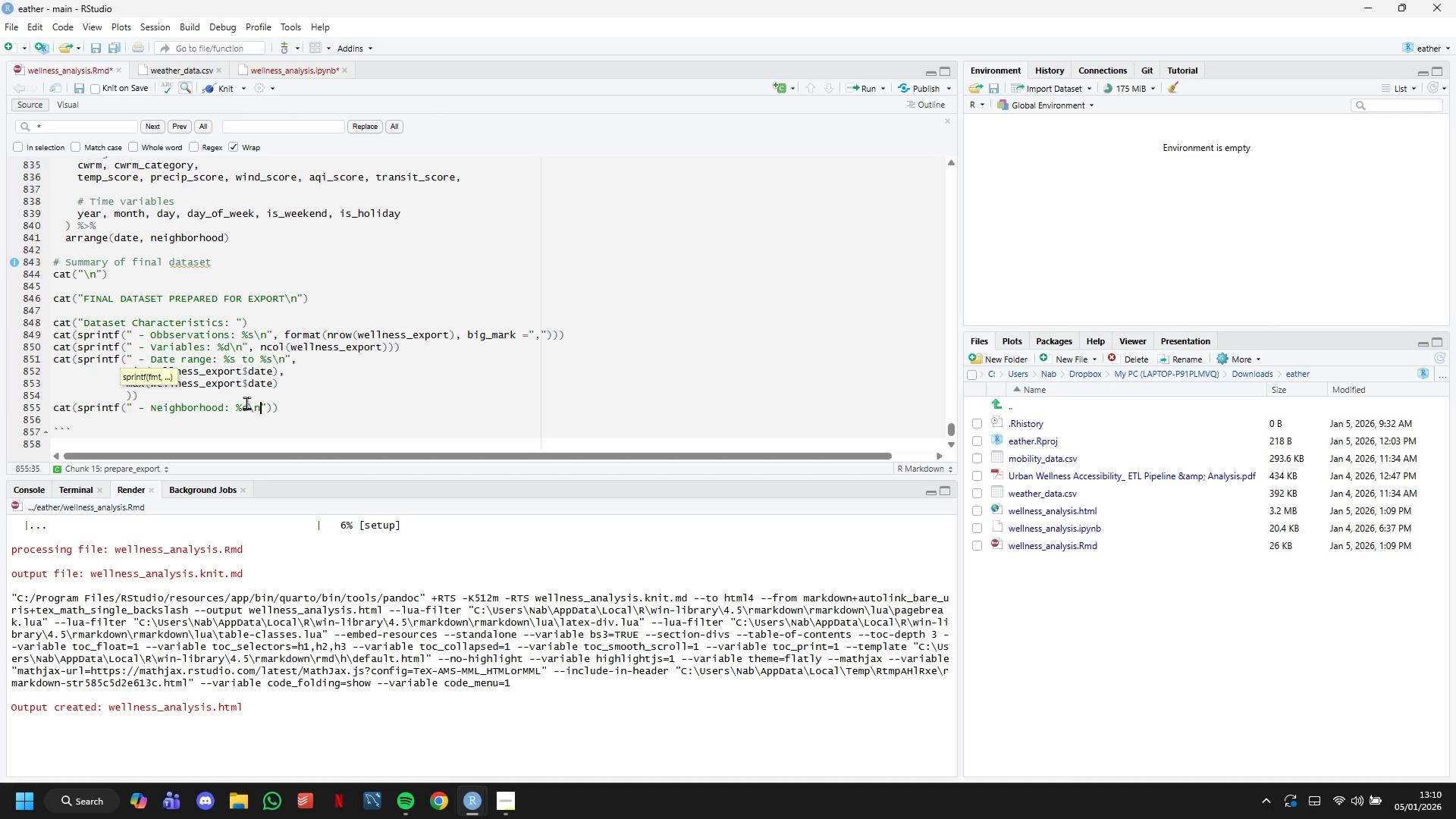 
key(ArrowRight)
 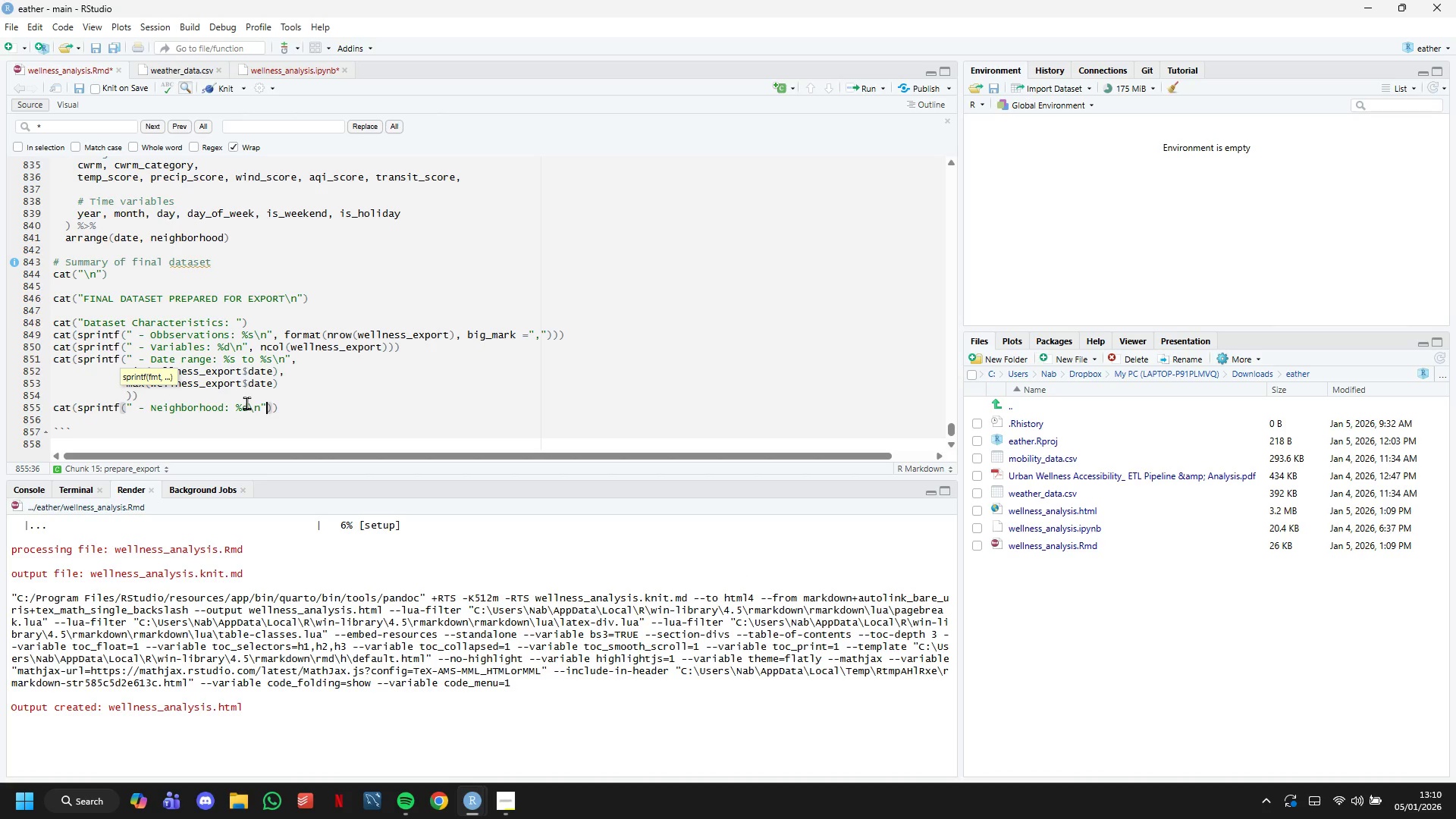 
type(, n_distinct)
 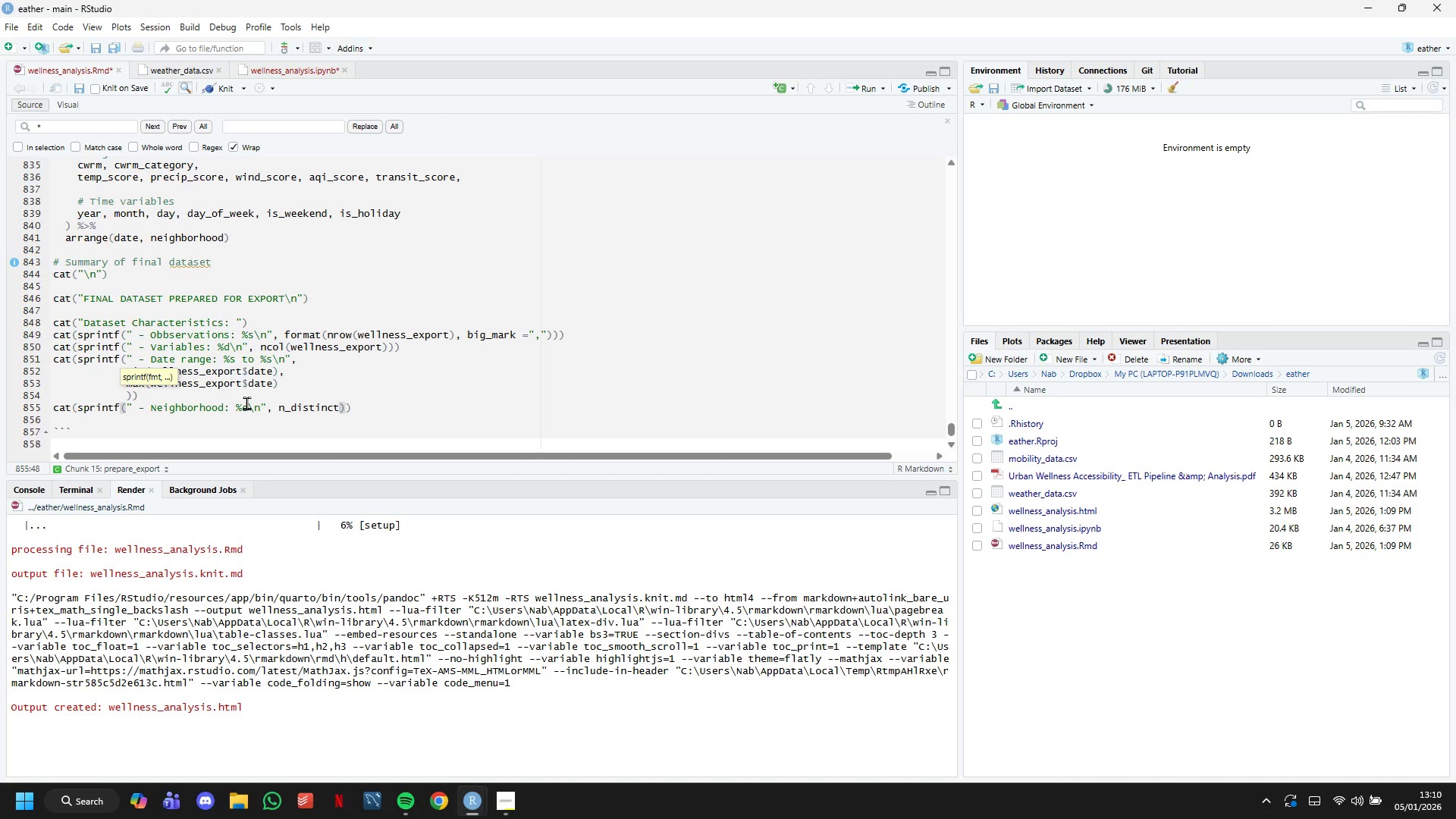 
wait(6.59)
 